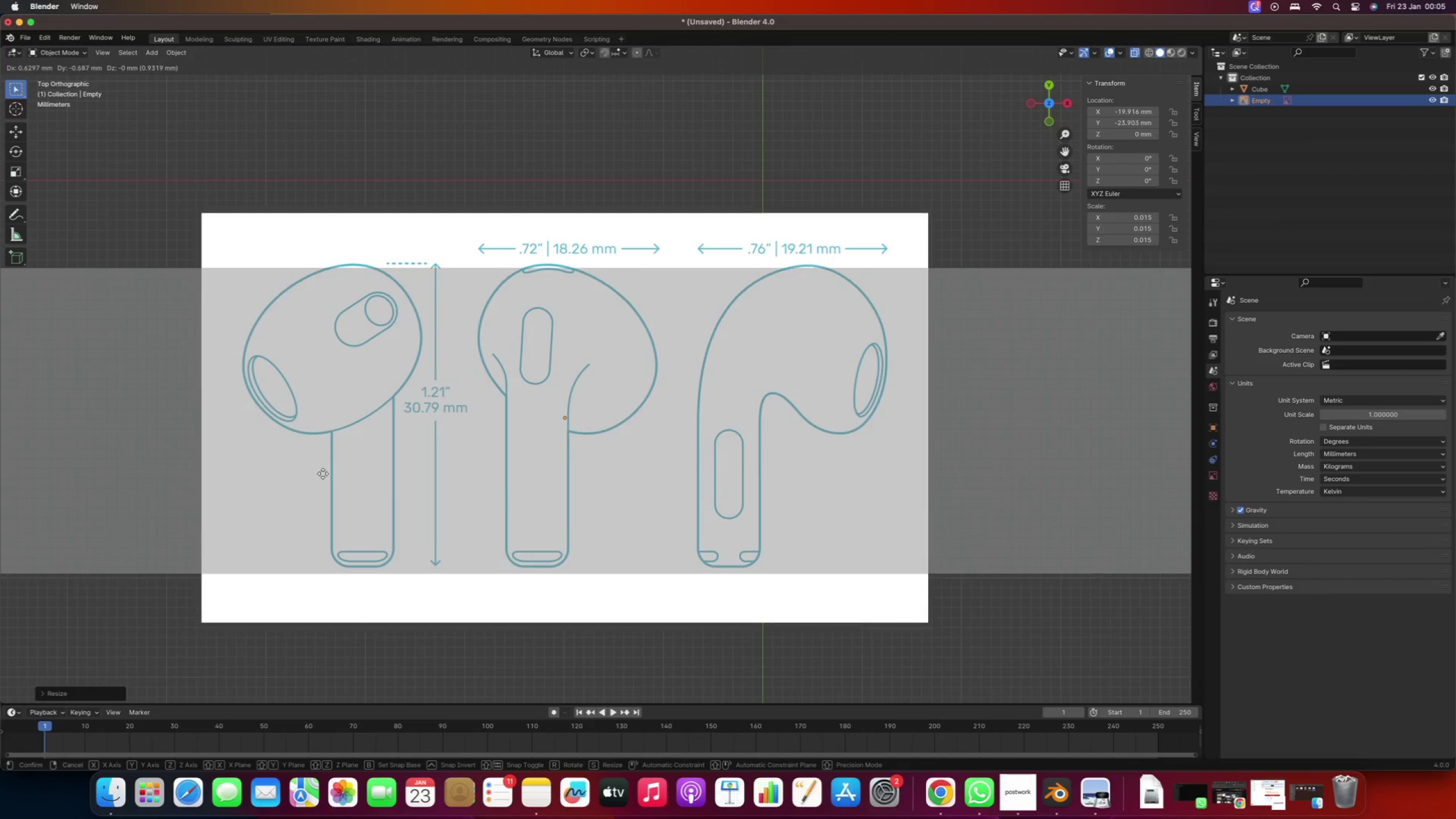 
left_click([325, 478])
 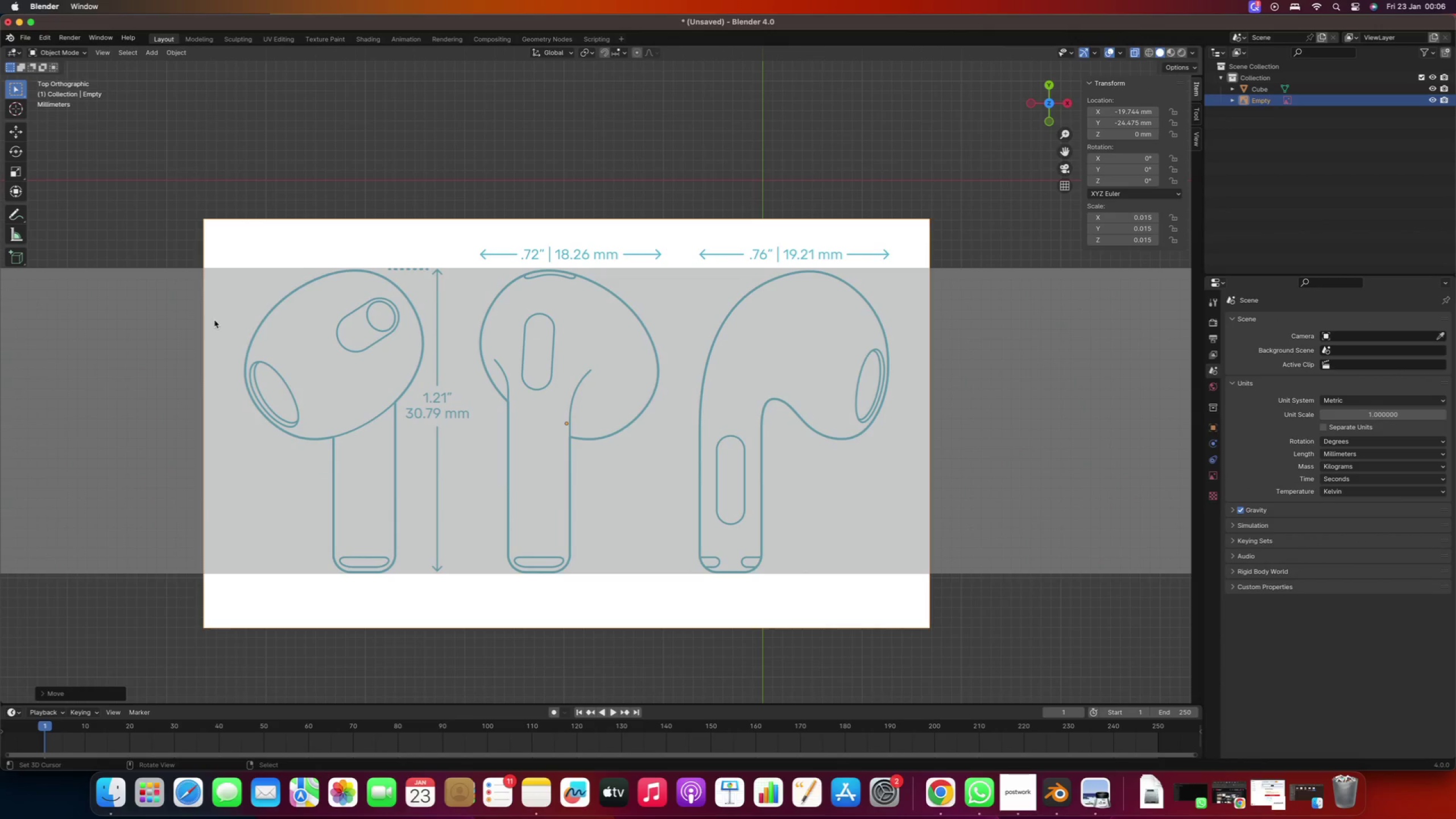 
right_click([119, 293])
 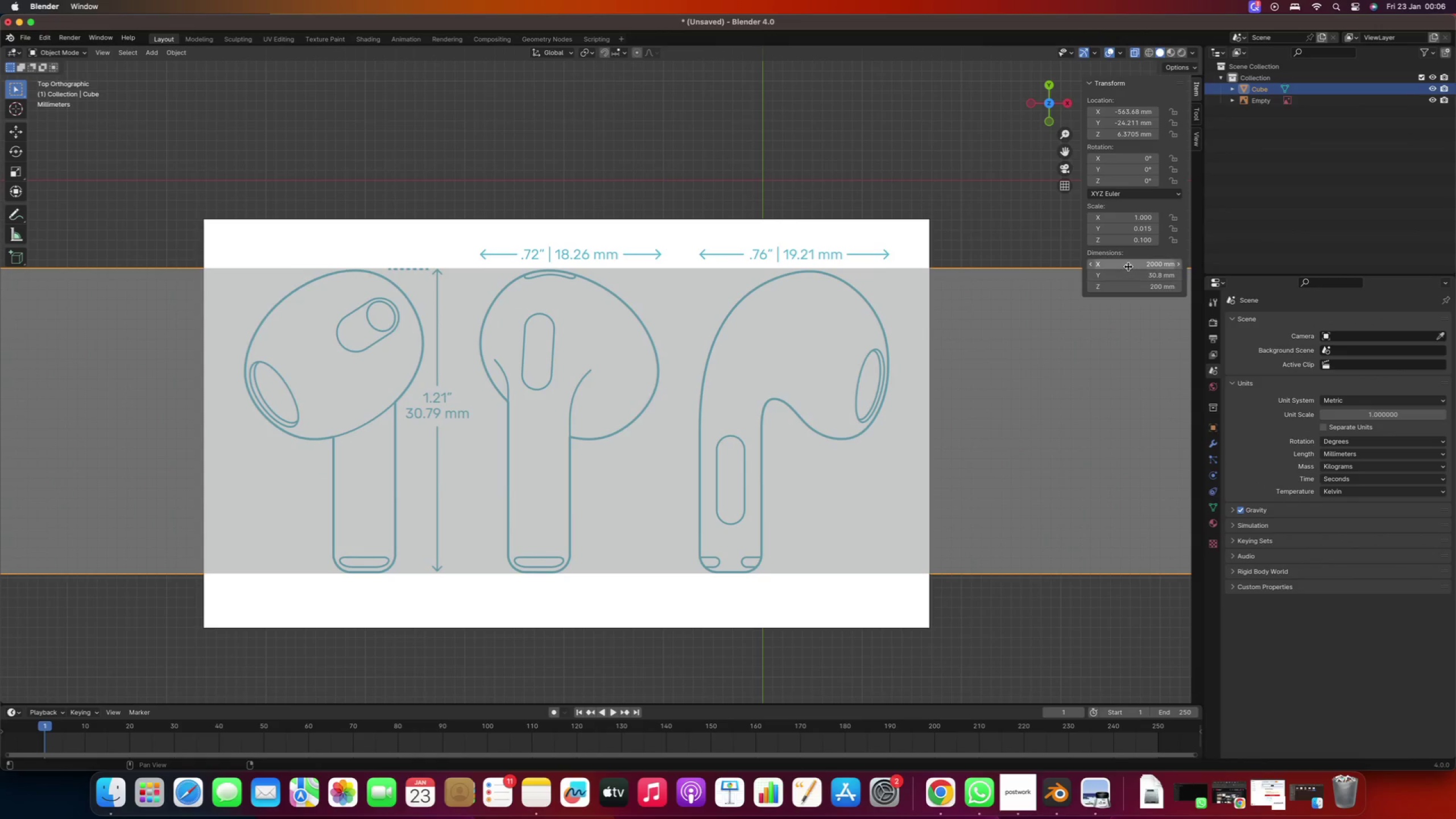 
left_click_drag(start_coordinate=[1130, 266], to_coordinate=[1095, 279])
 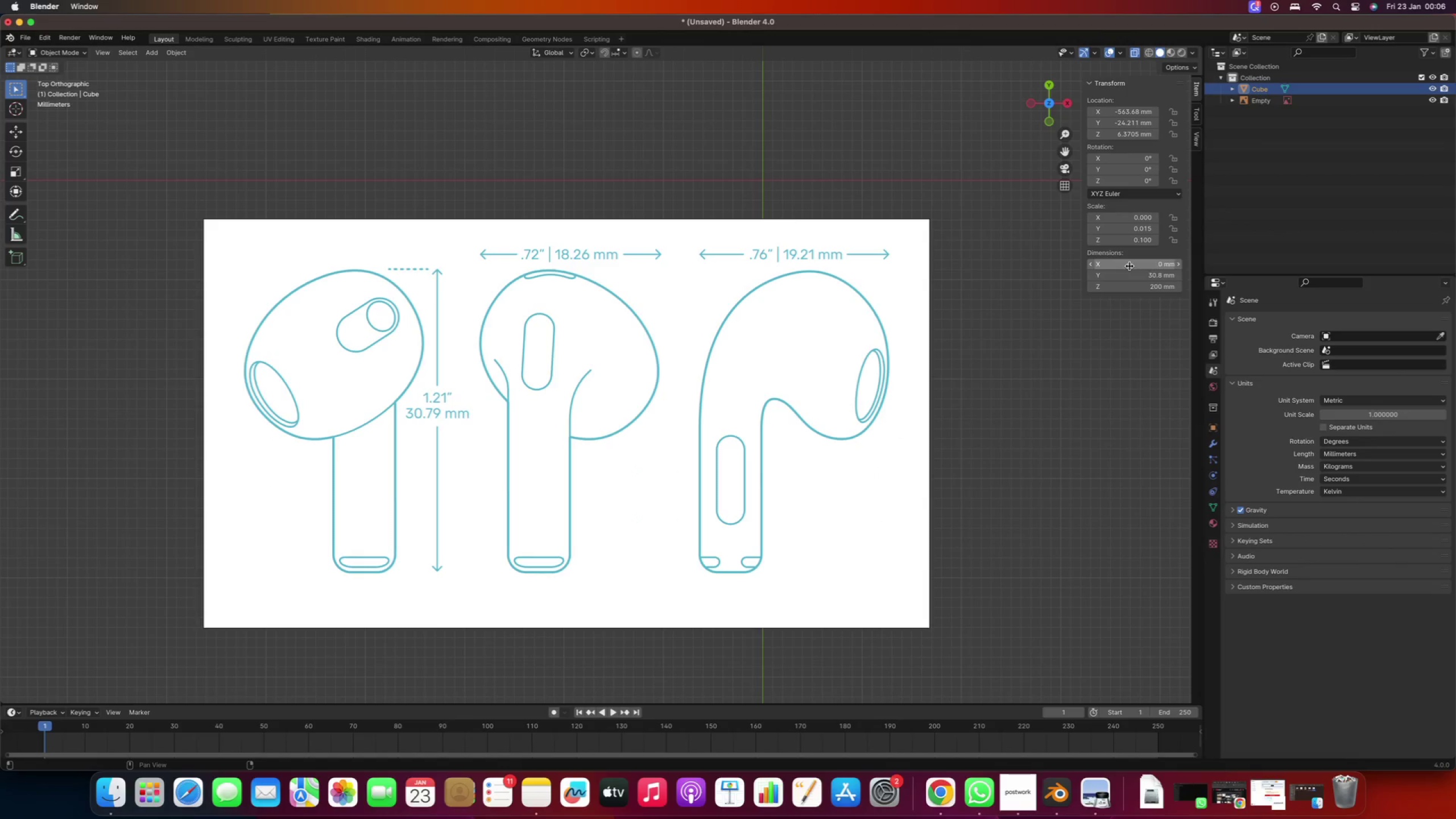 
hold_key(key=ShiftRight, duration=2.17)
 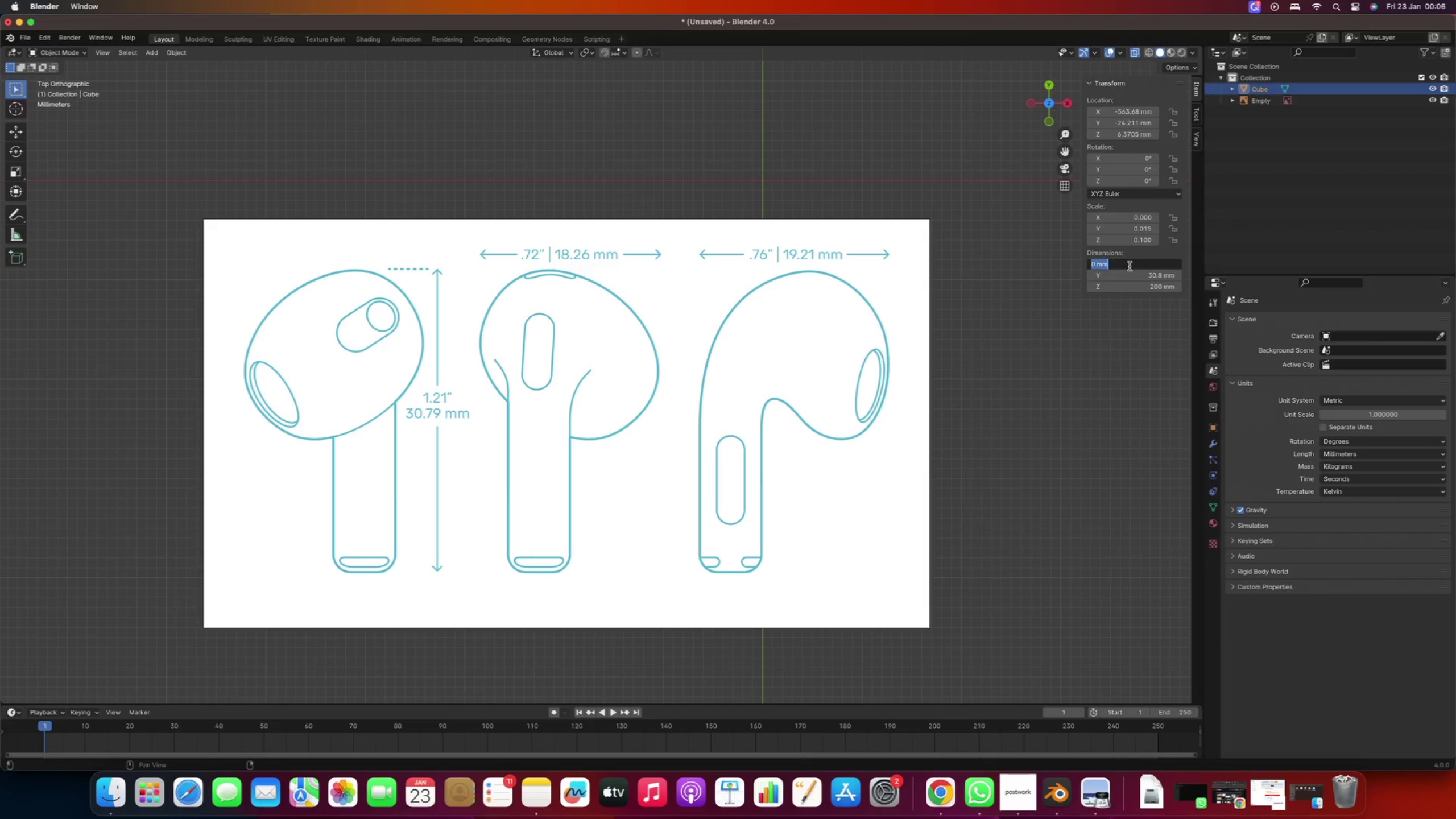 
type(18.26)
 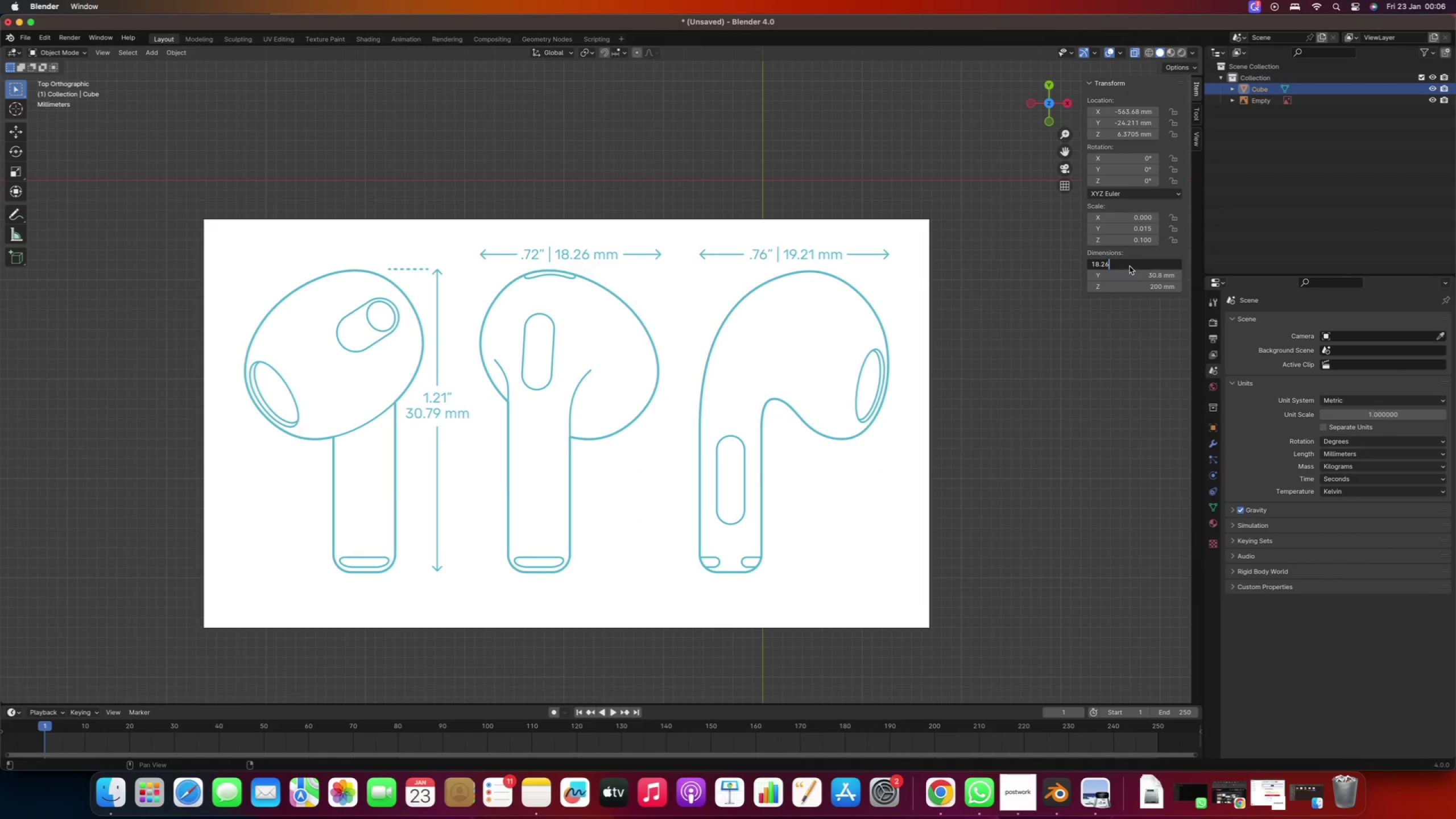 
key(Enter)
 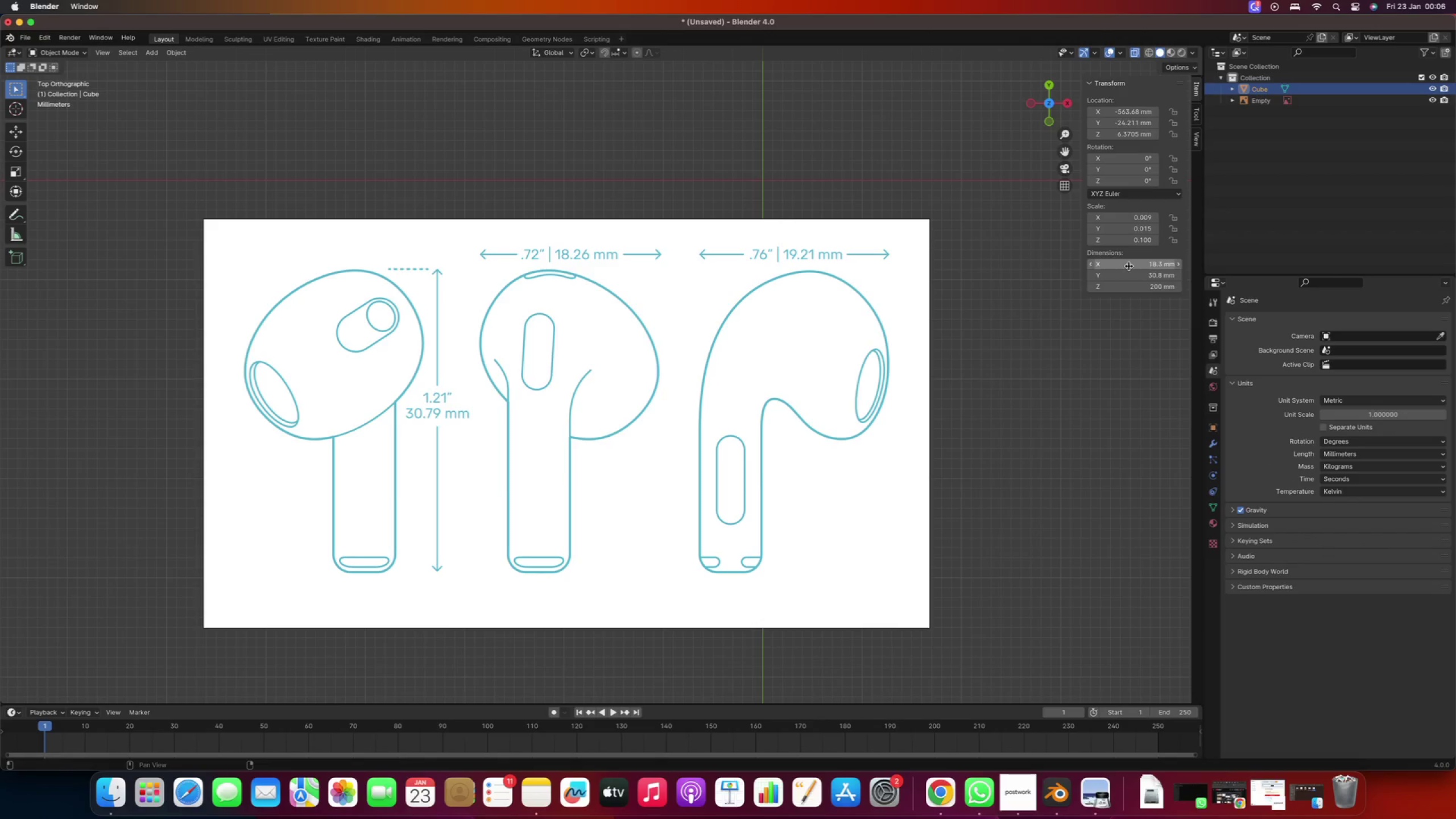 
scroll: coordinate [602, 416], scroll_direction: down, amount: 68.0
 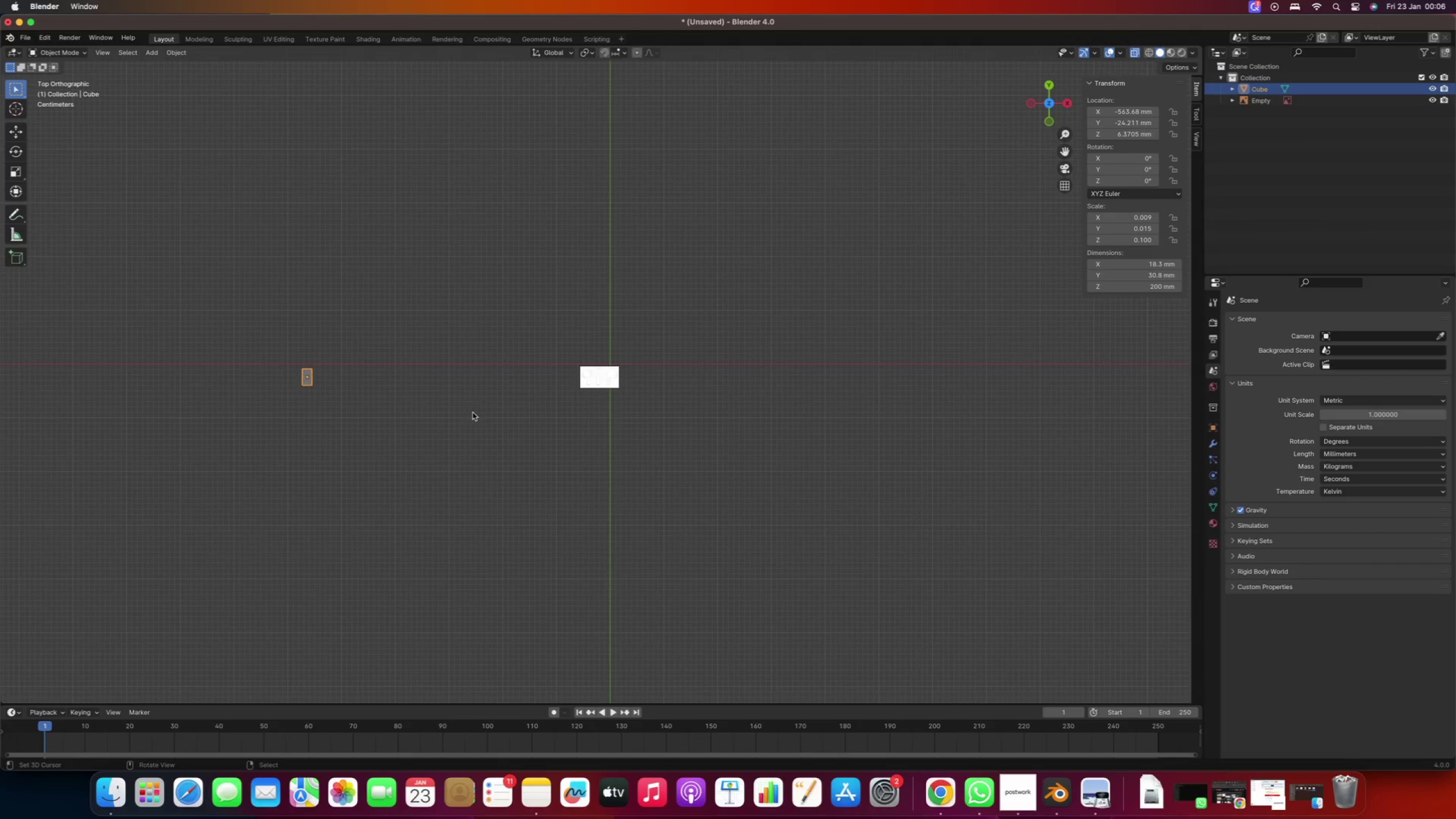 
scroll: coordinate [411, 396], scroll_direction: up, amount: 2.0
 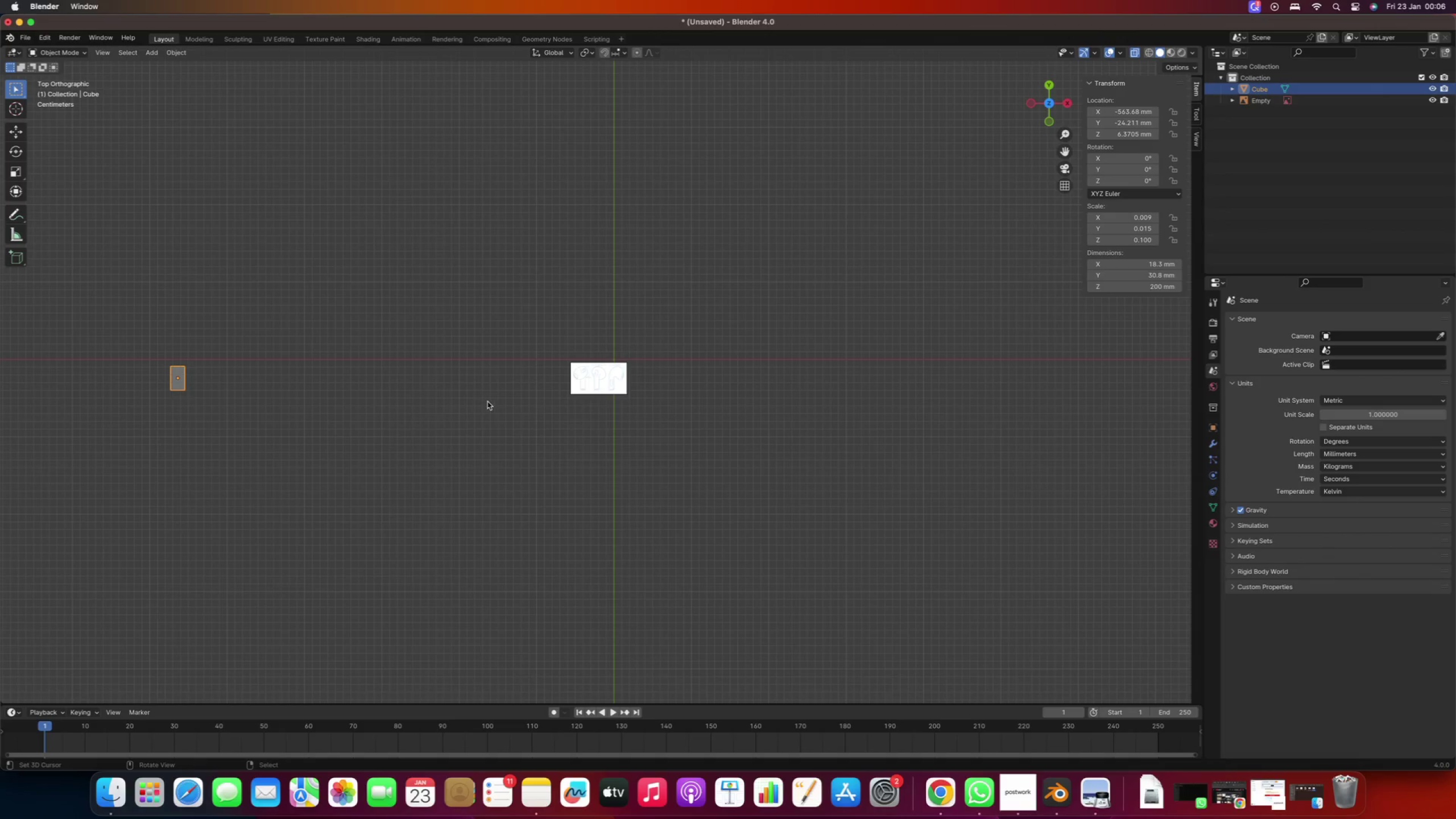 
type(gx)
 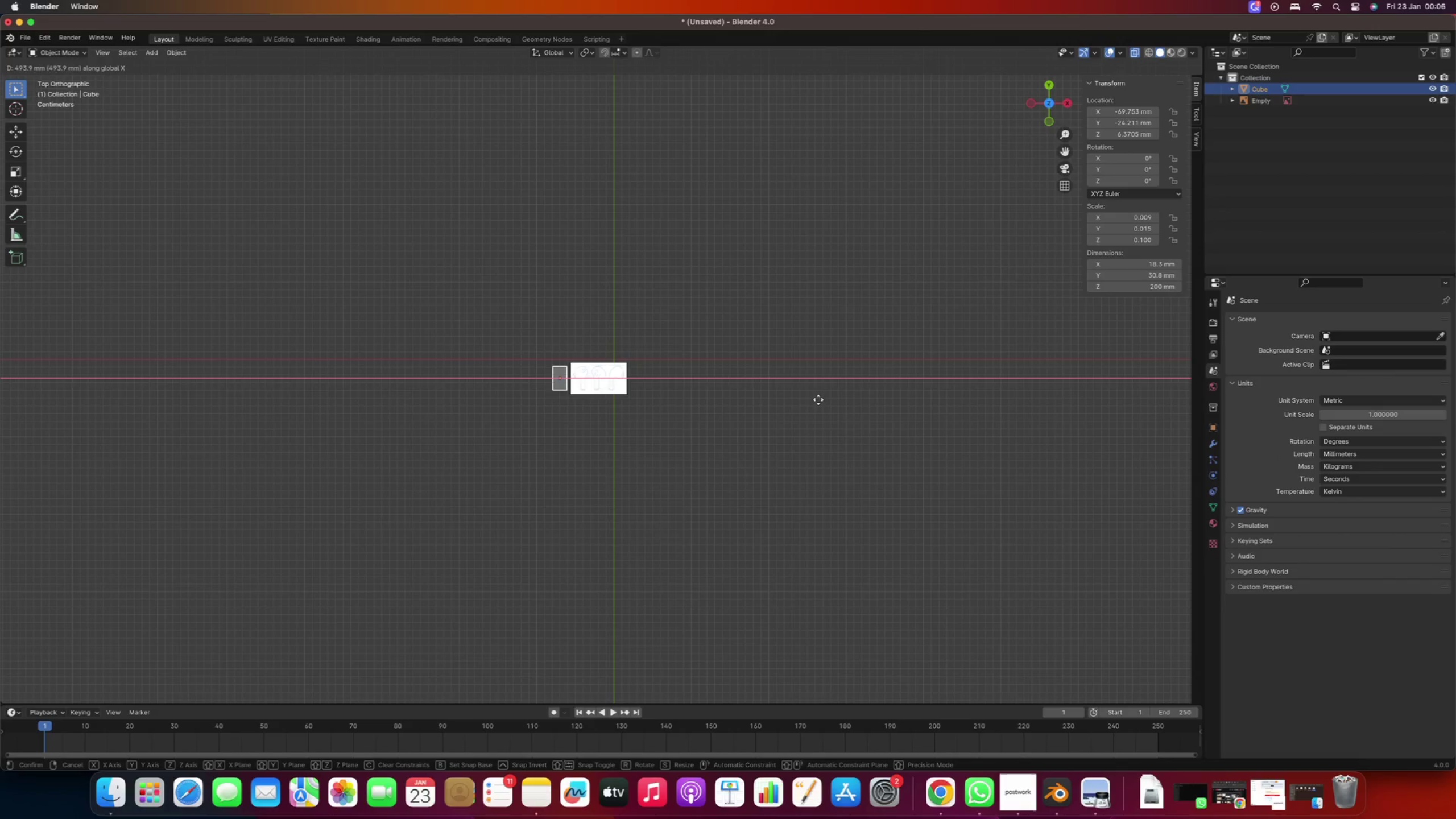 
left_click([832, 398])
 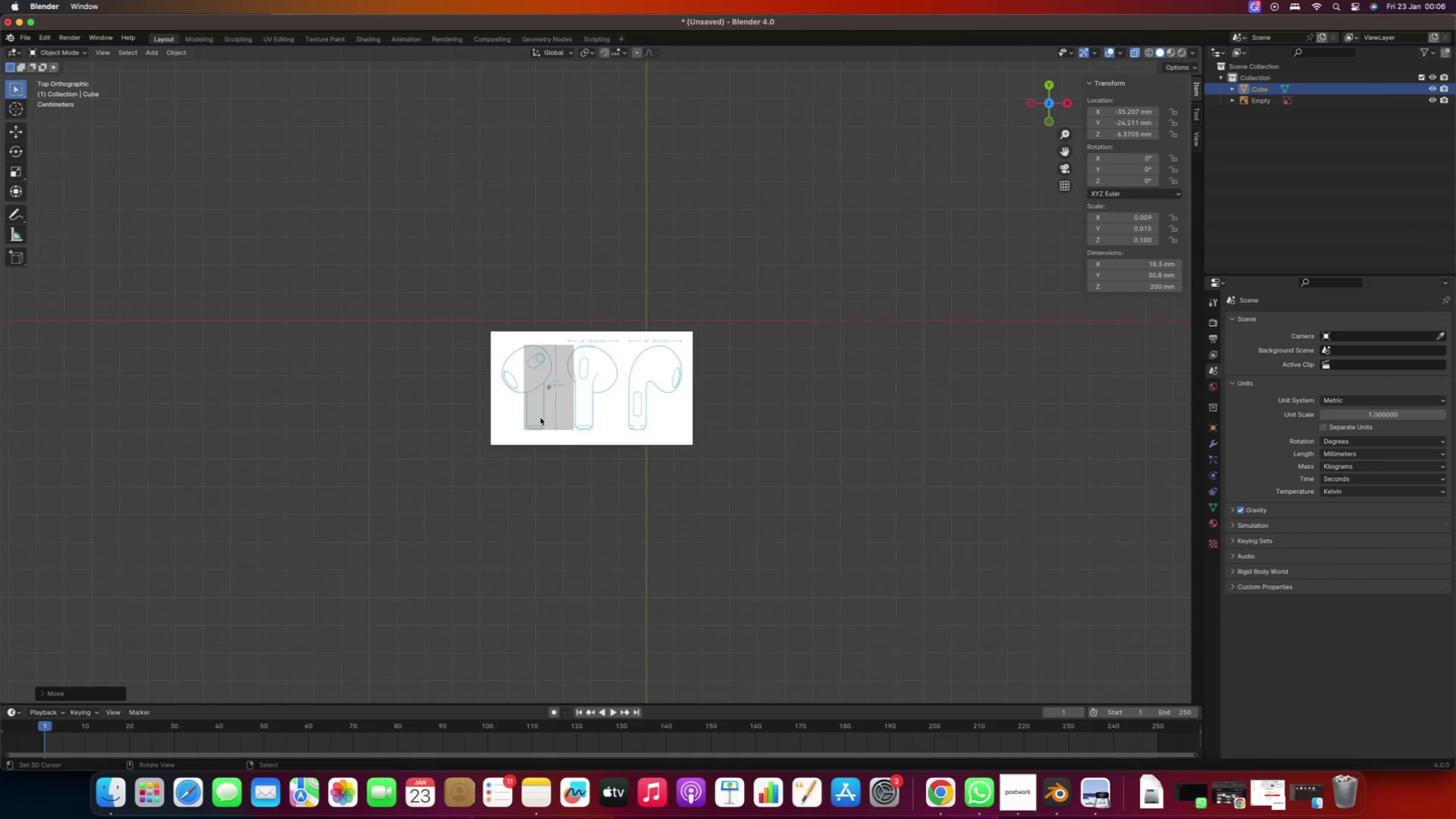 
hold_key(key=ShiftRight, duration=0.46)
 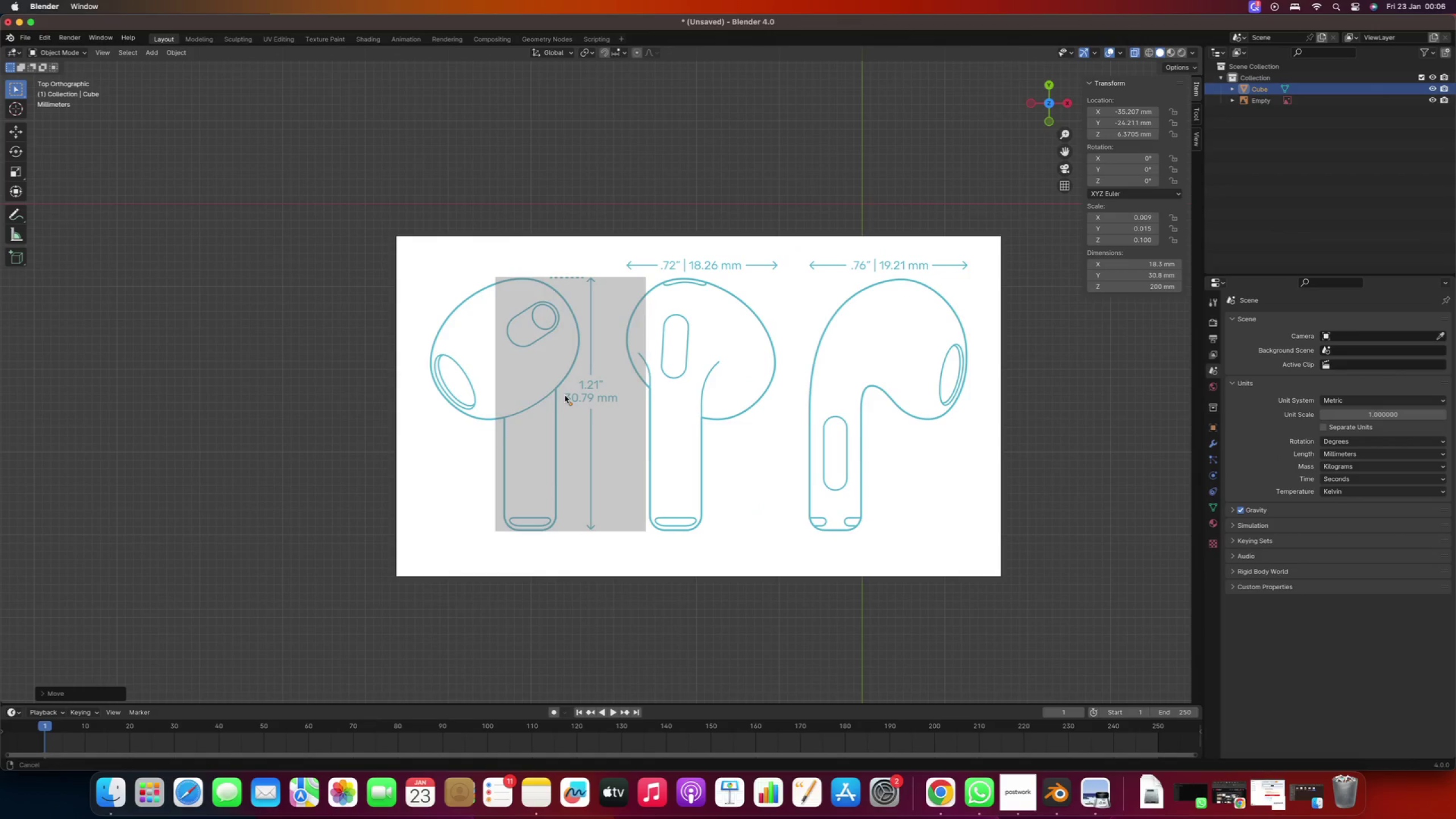 
scroll: coordinate [490, 395], scroll_direction: up, amount: 34.0
 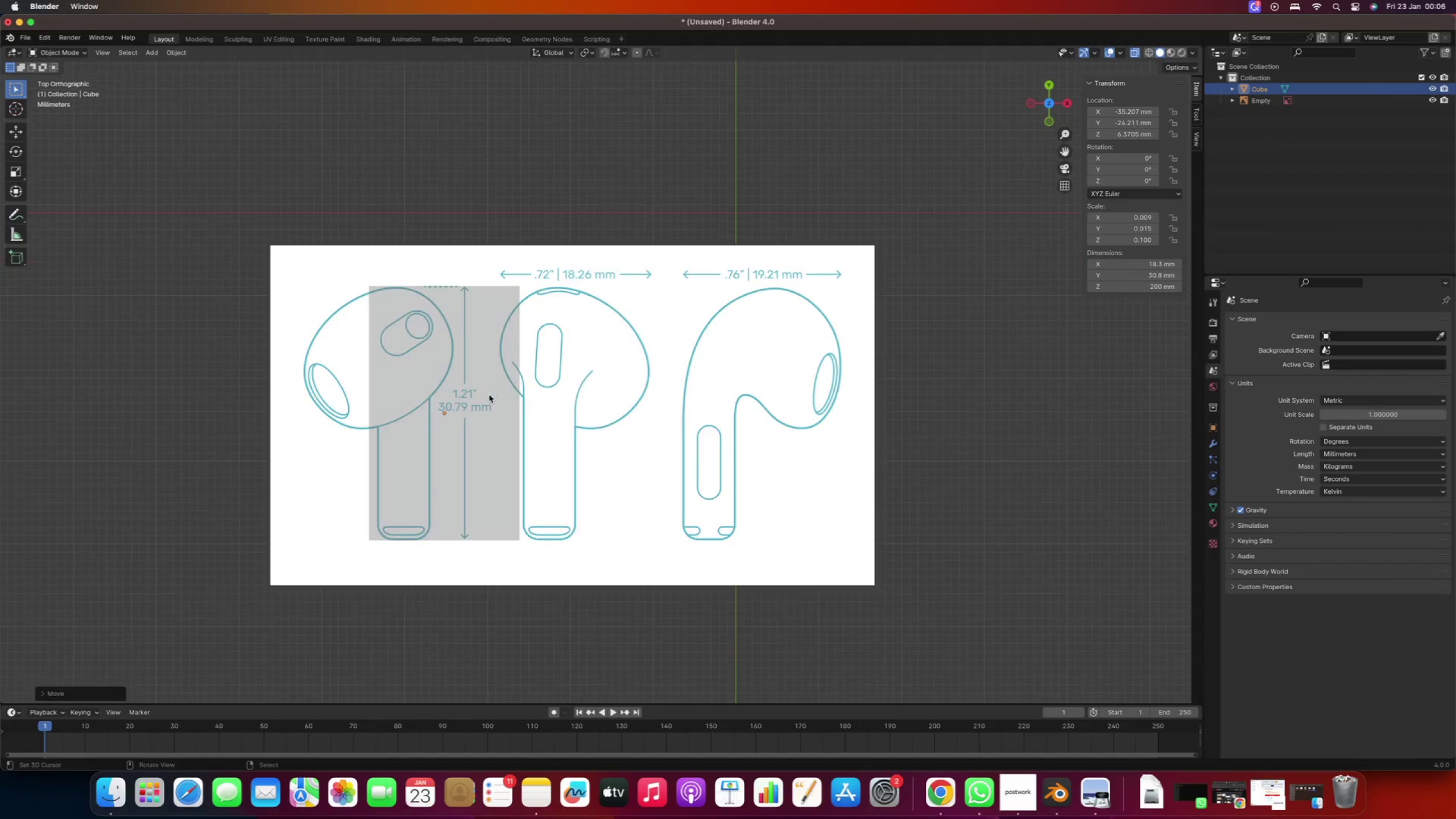 
key(G)
 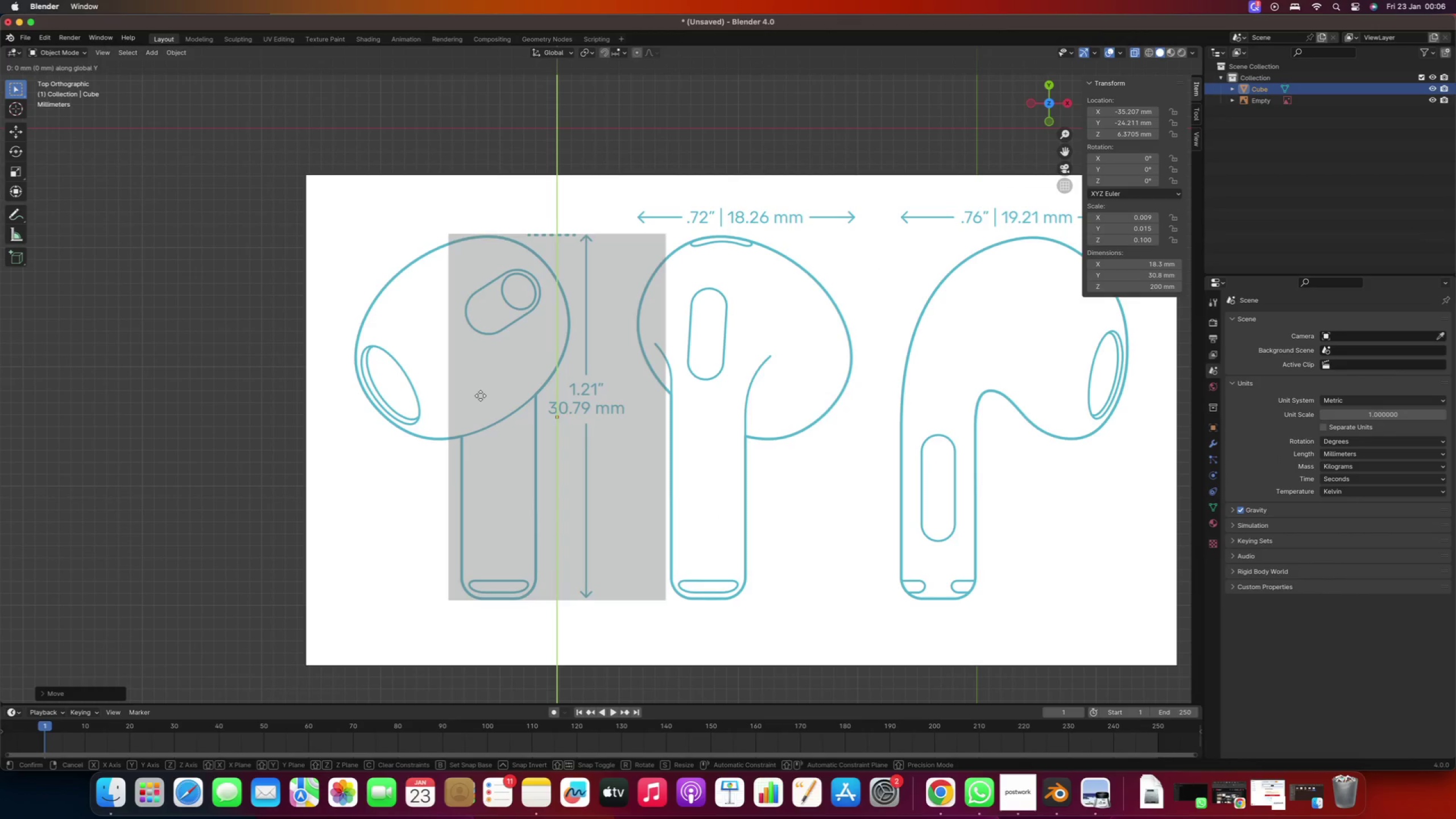 
scroll: coordinate [513, 390], scroll_direction: up, amount: 2.0
 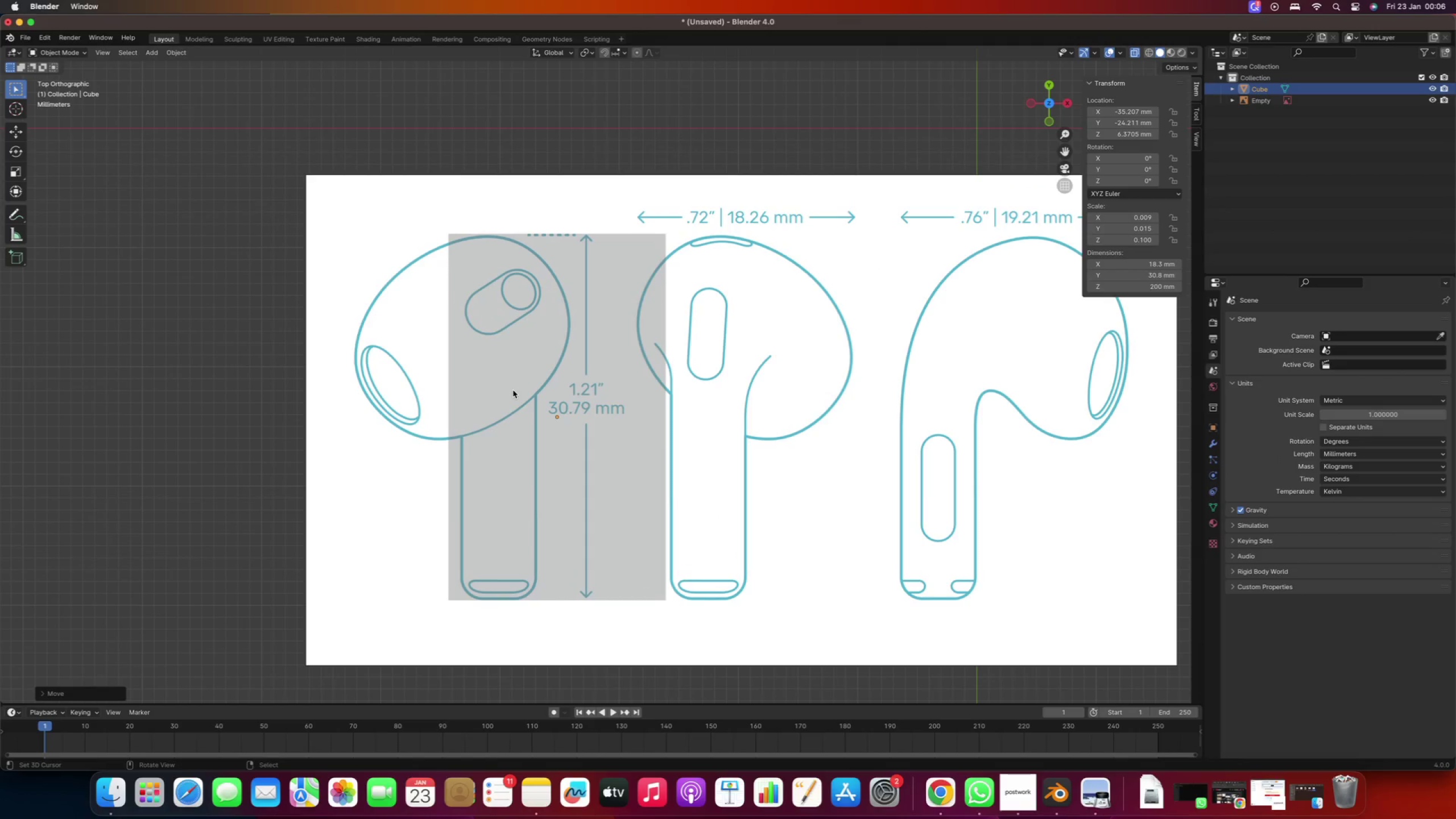 
key(Y)
 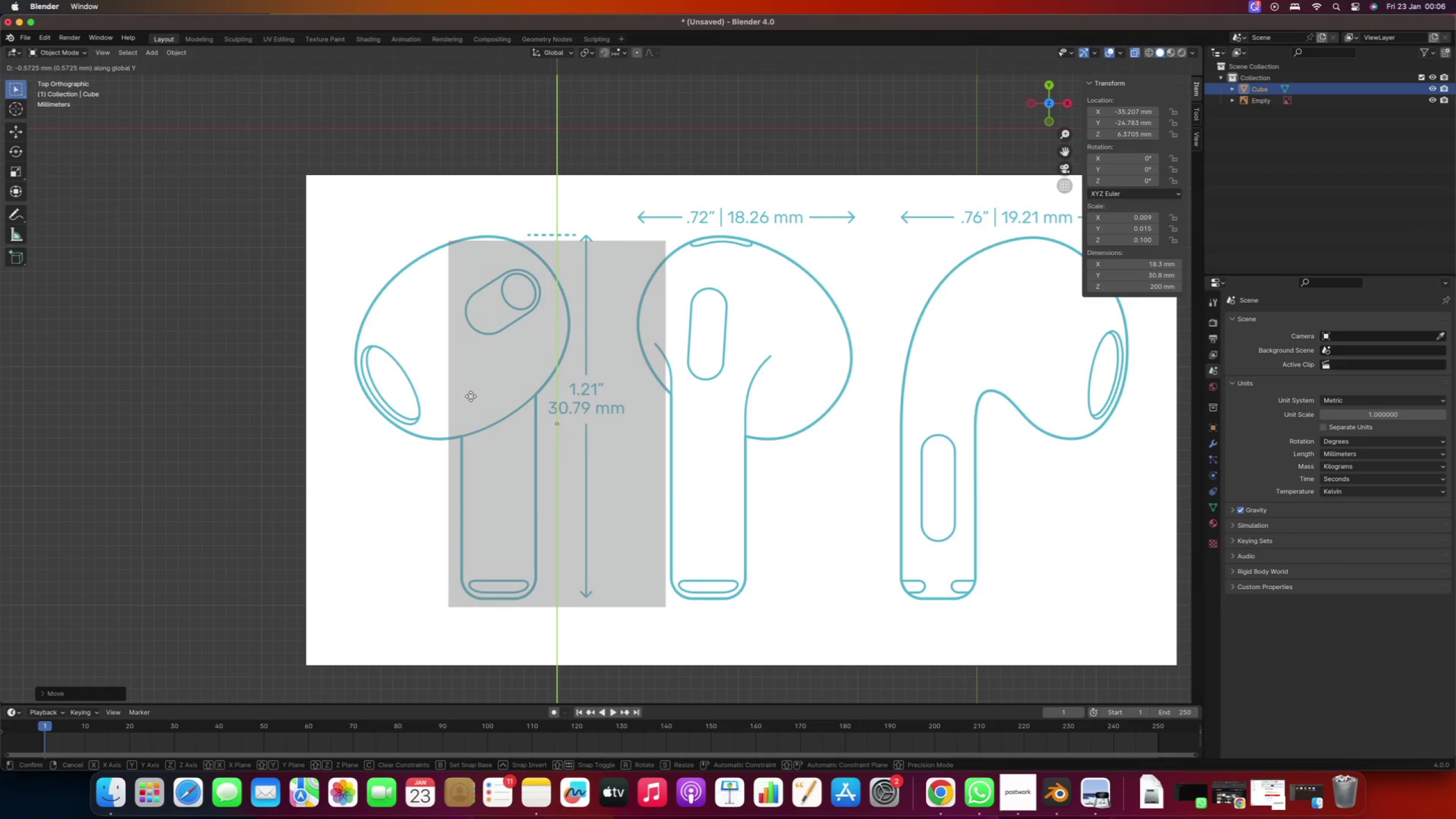 
right_click([476, 394])
 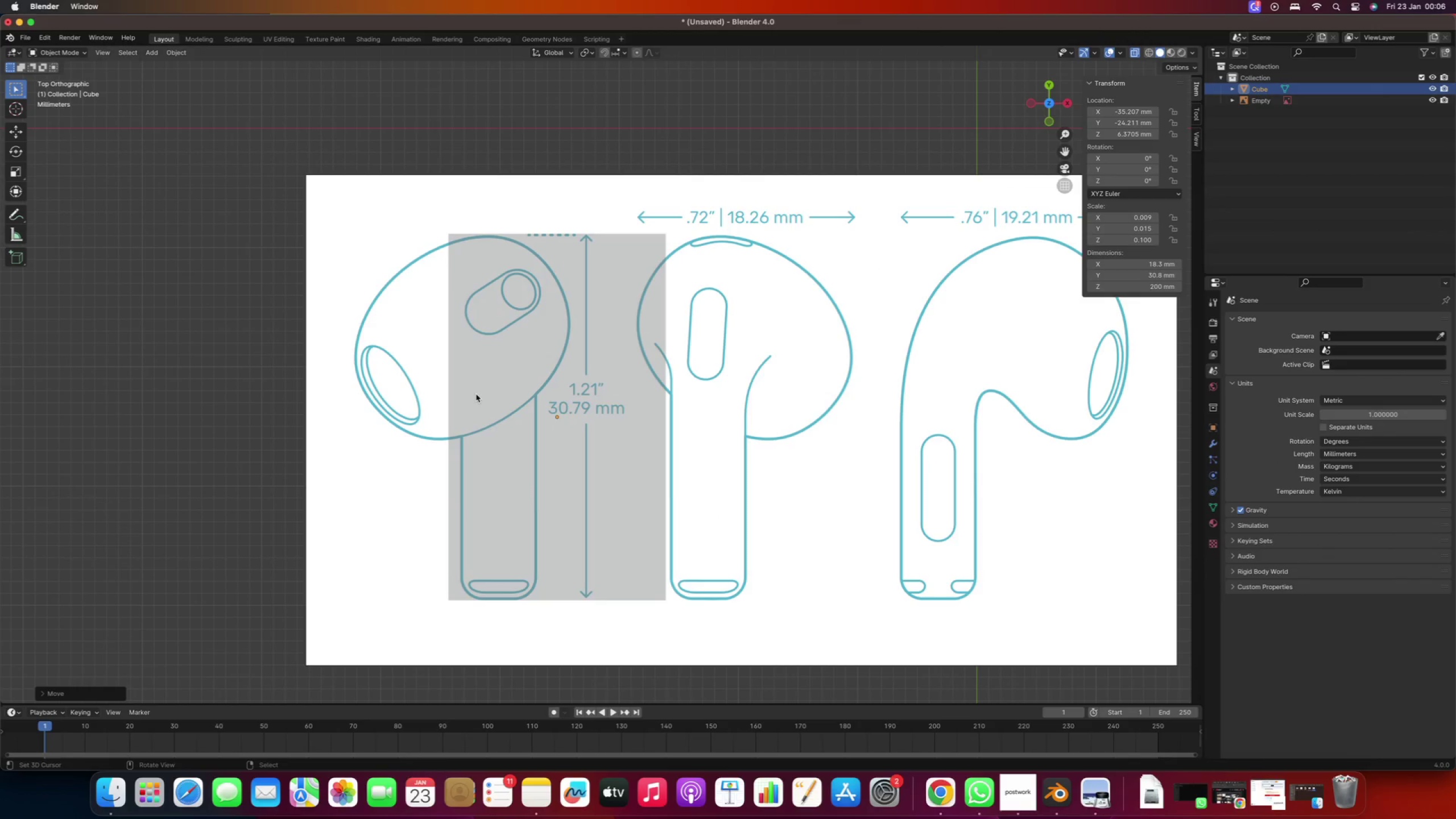 
type(gx)
 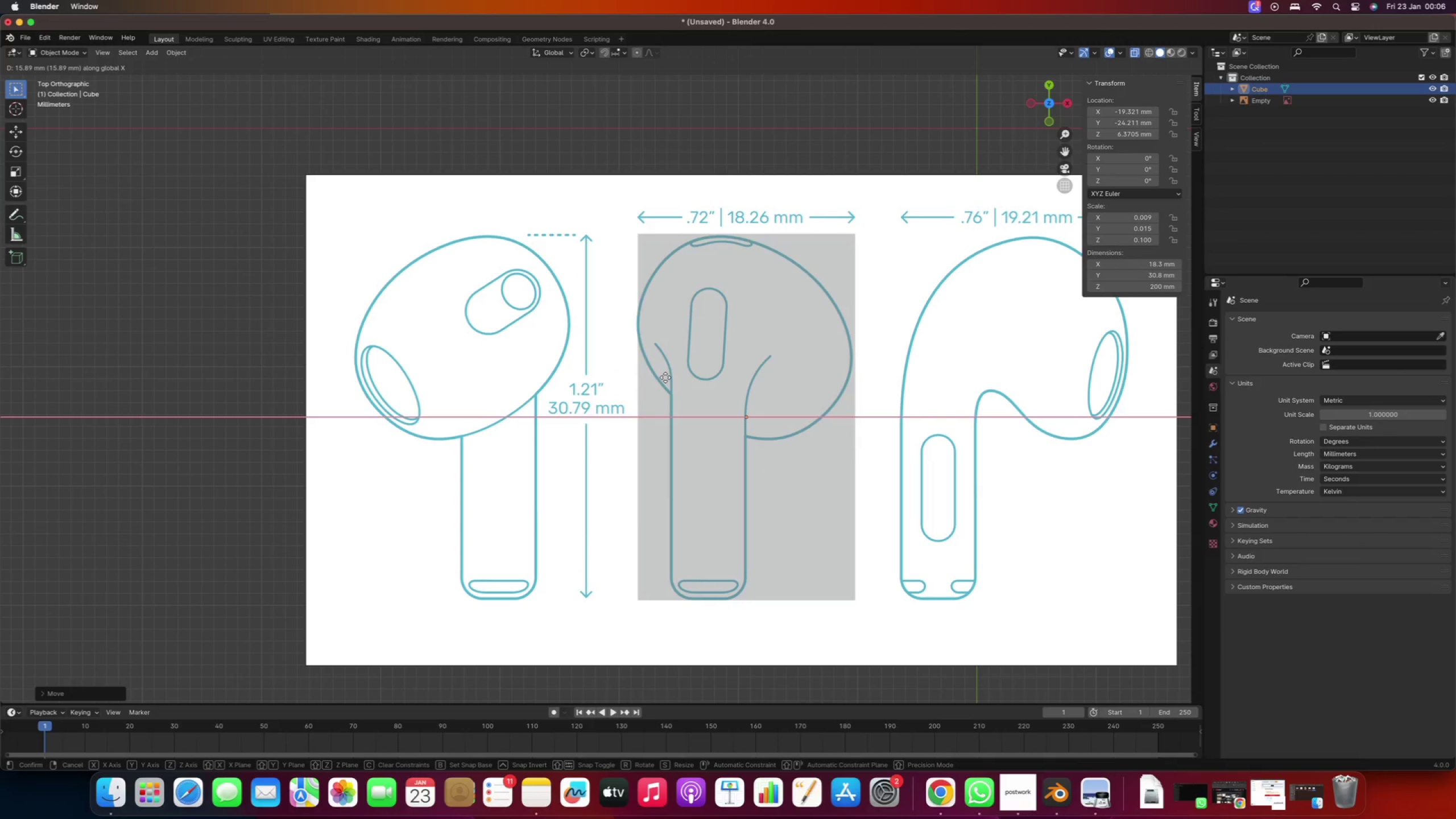 
left_click([666, 378])
 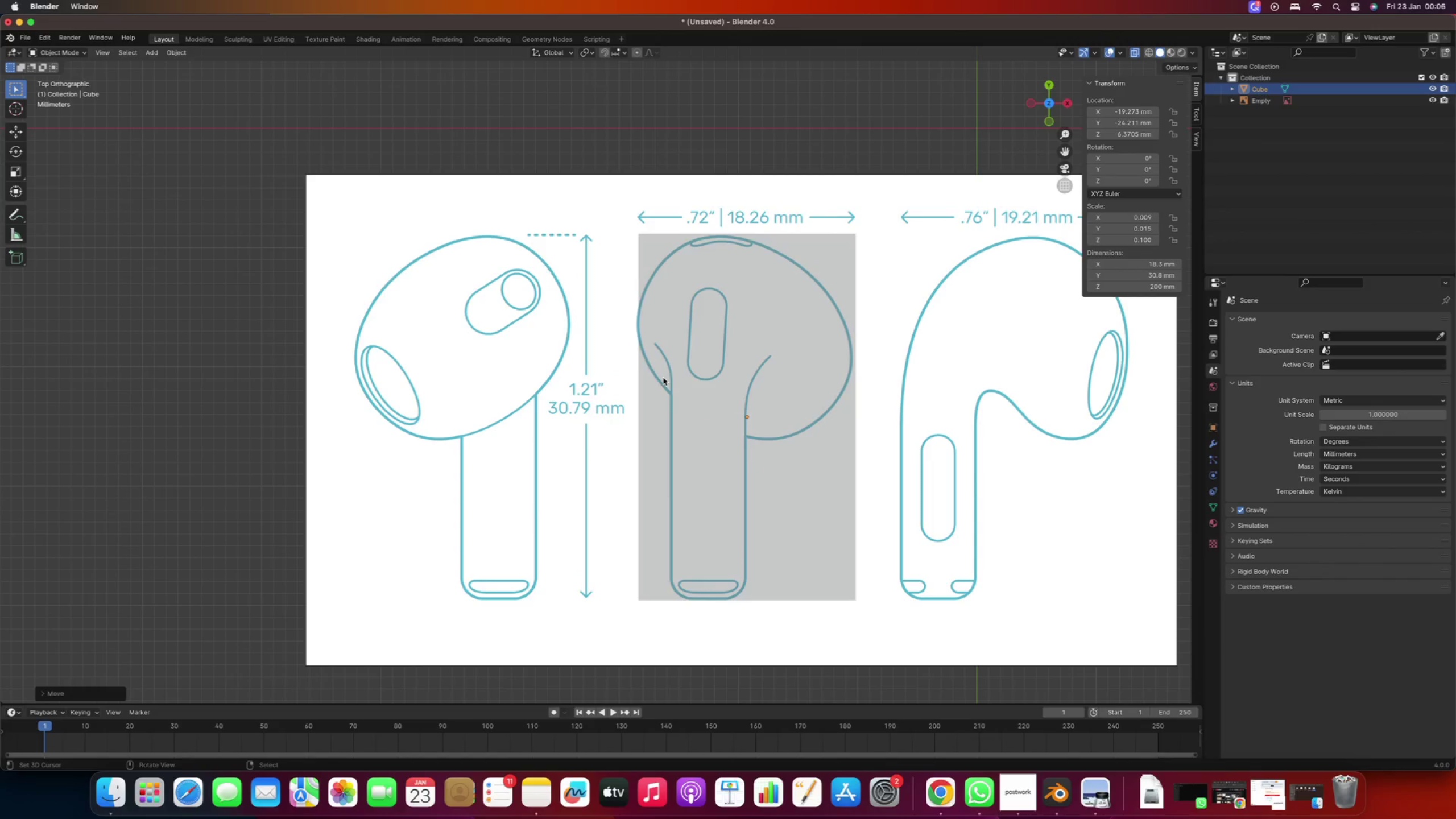 
scroll: coordinate [637, 381], scroll_direction: down, amount: 9.0
 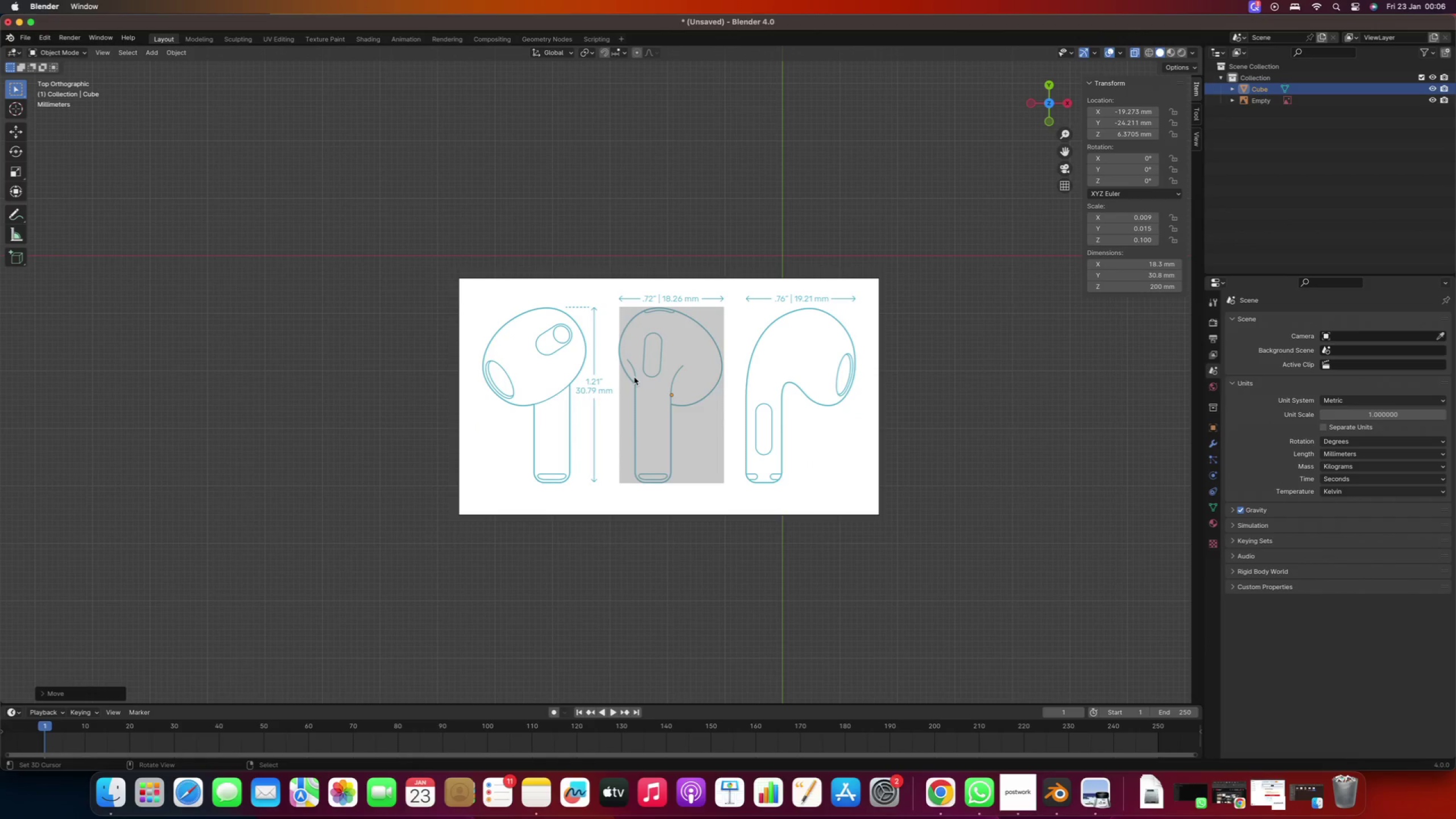 
right_click([635, 377])
 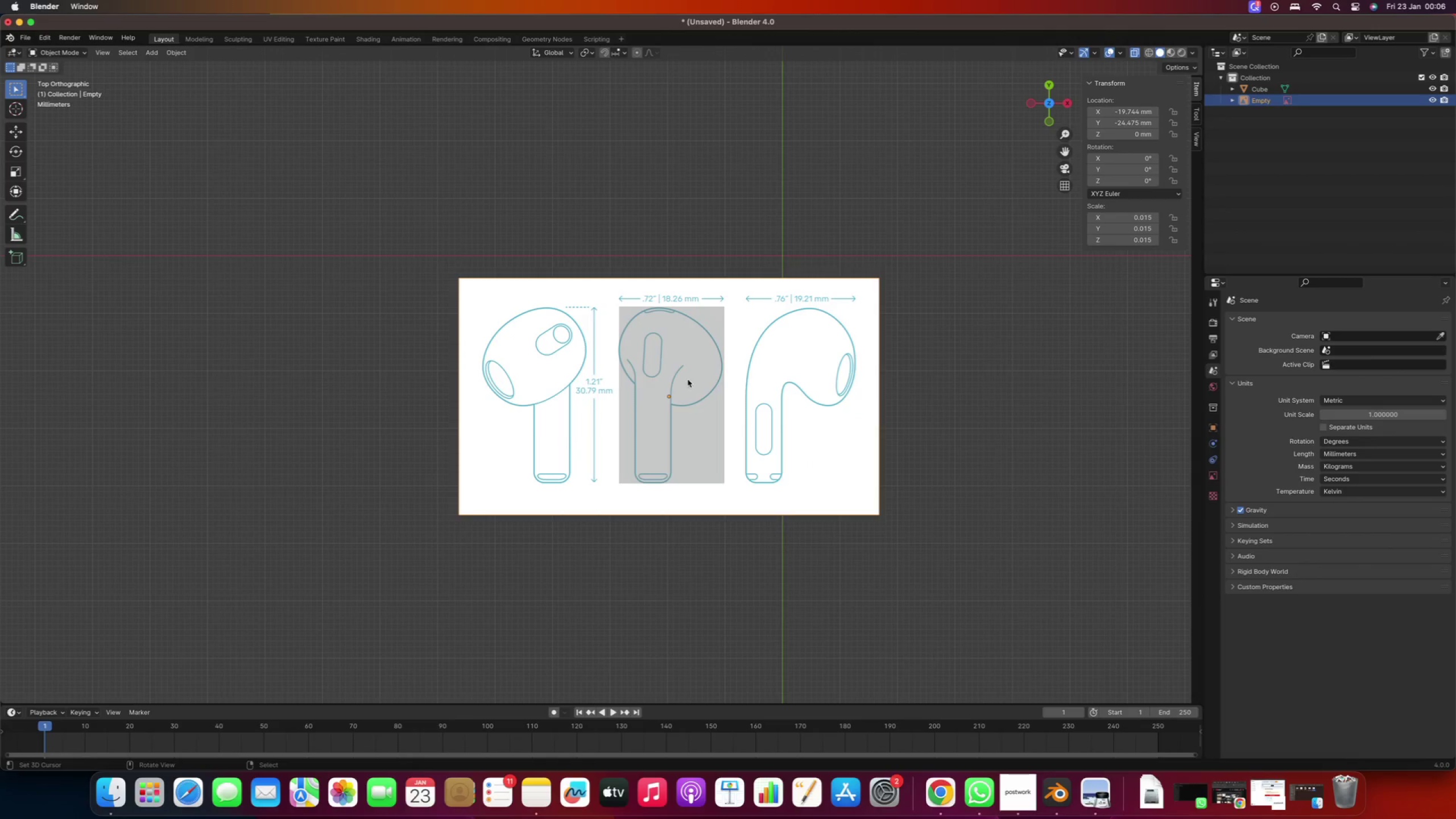 
right_click([690, 353])
 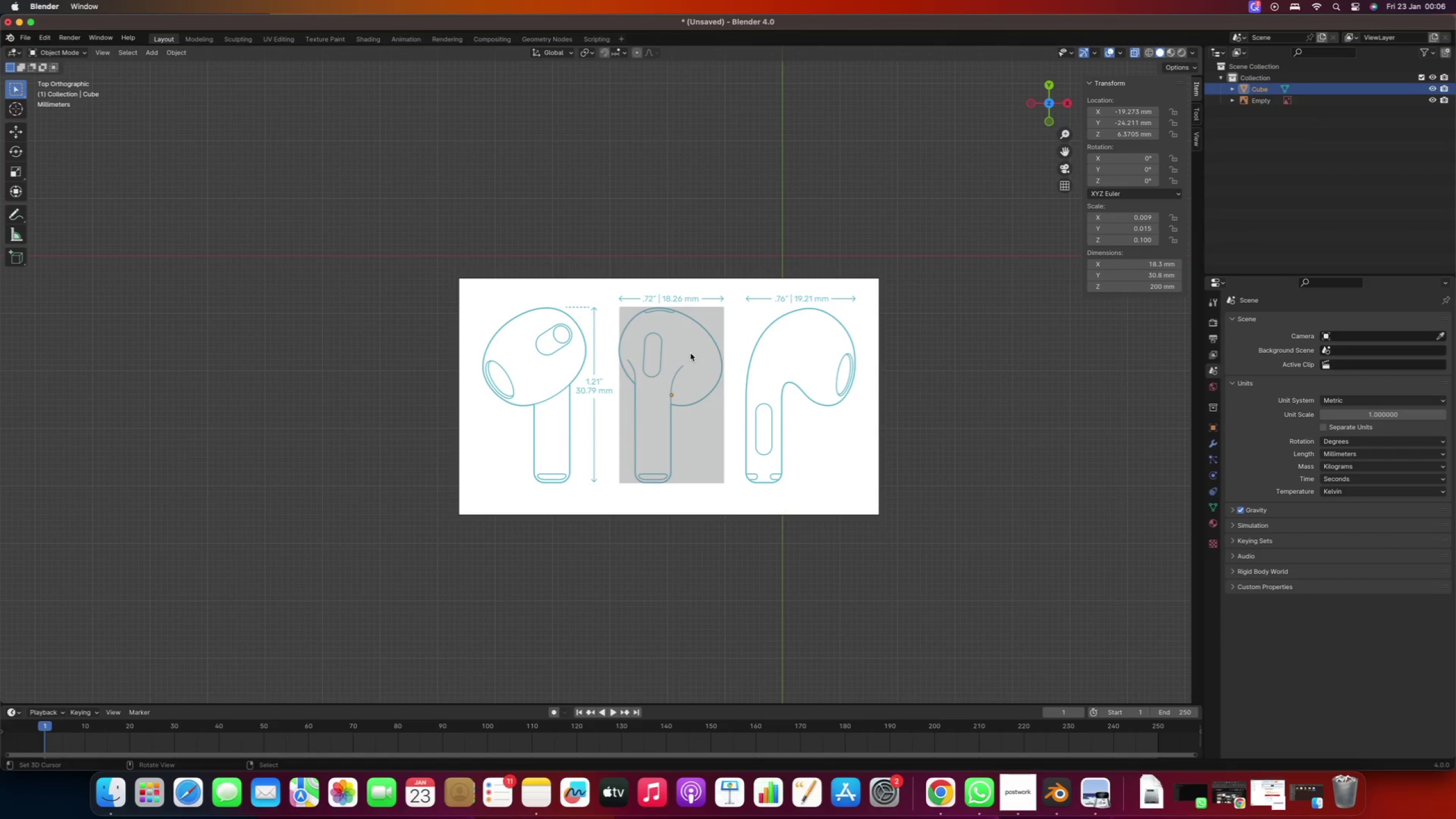 
type(gy)
 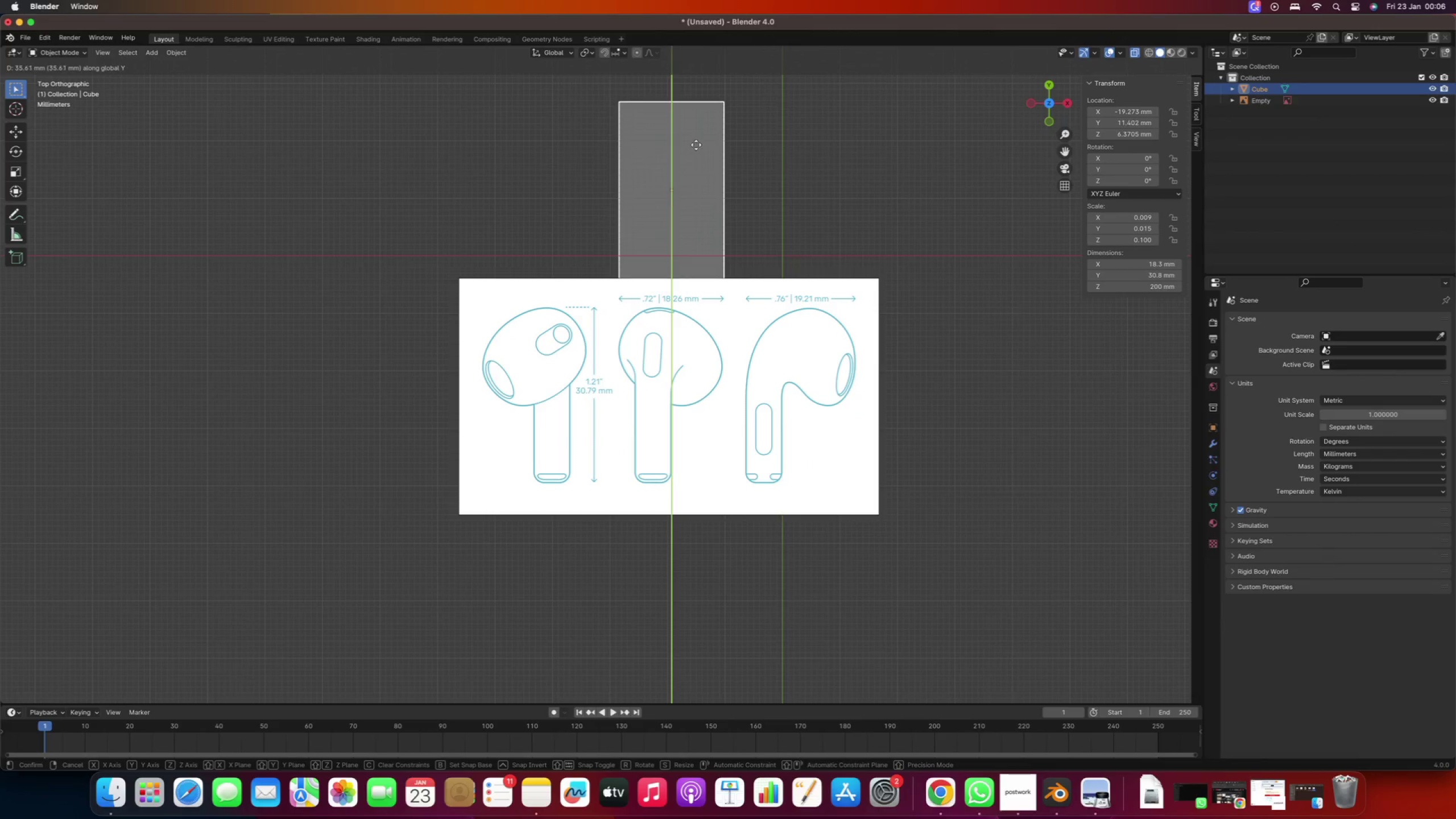 
left_click([697, 122])
 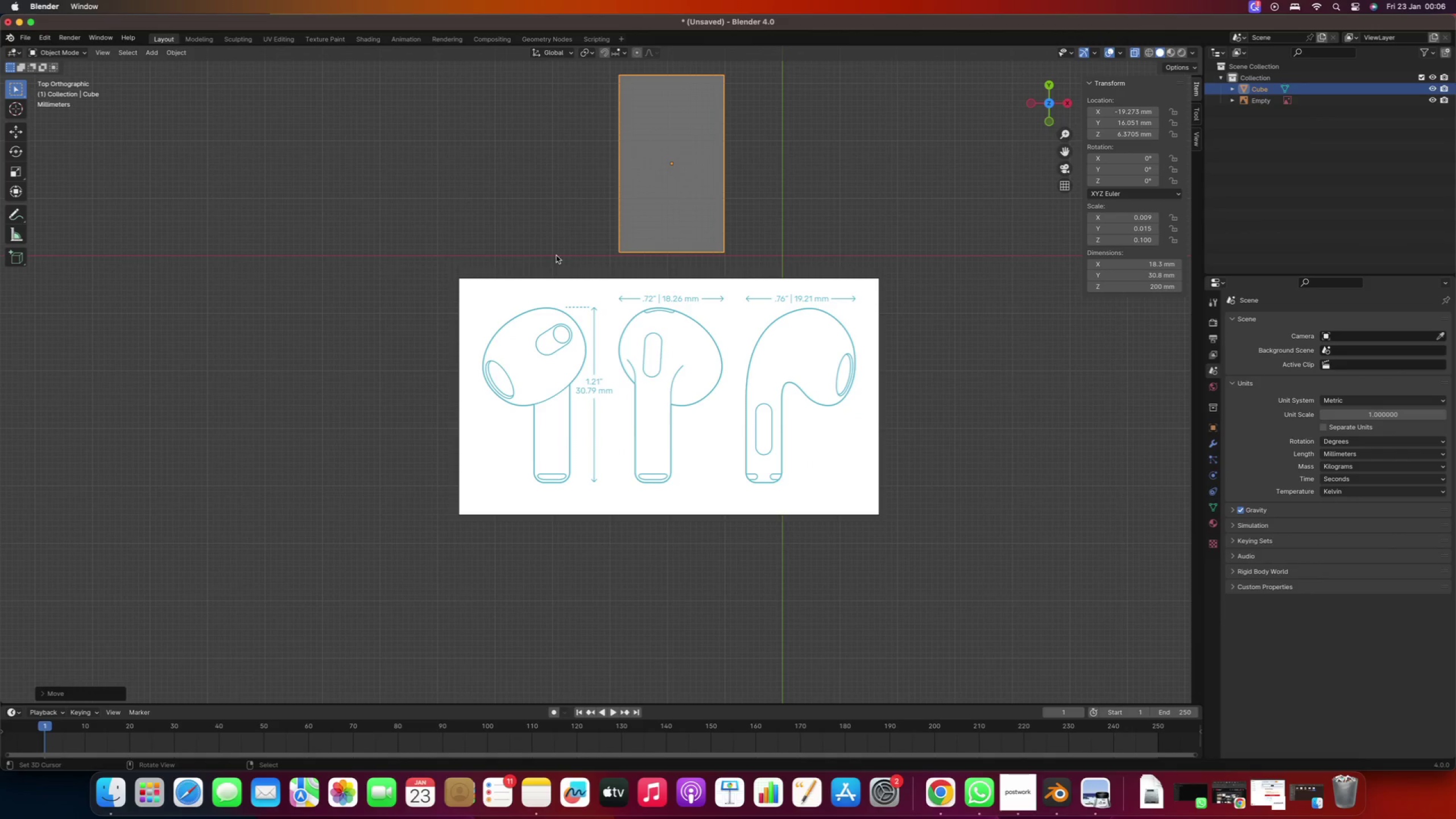 
scroll: coordinate [530, 349], scroll_direction: up, amount: 5.0
 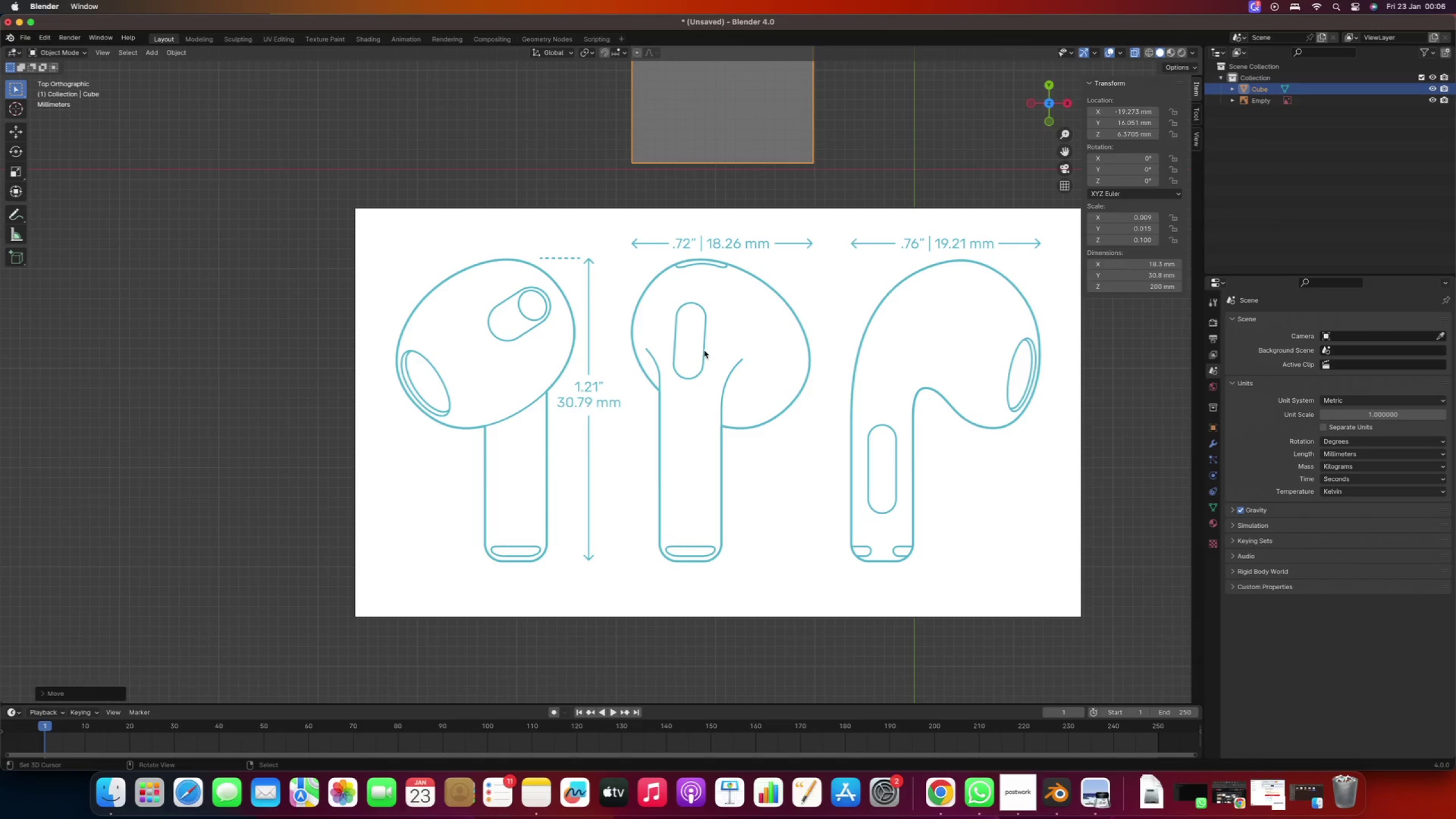 
left_click([710, 345])
 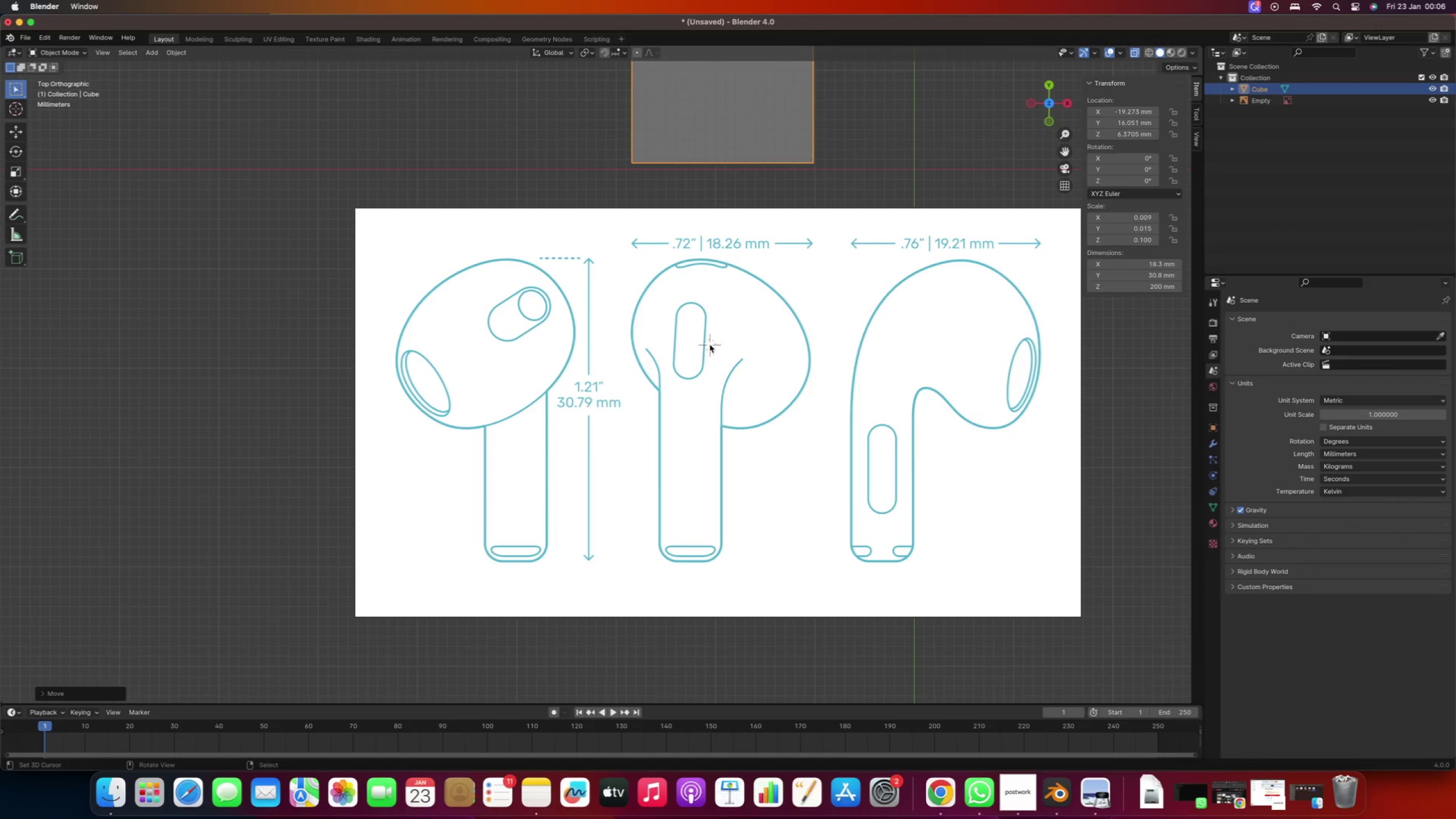 
type(Acu)
 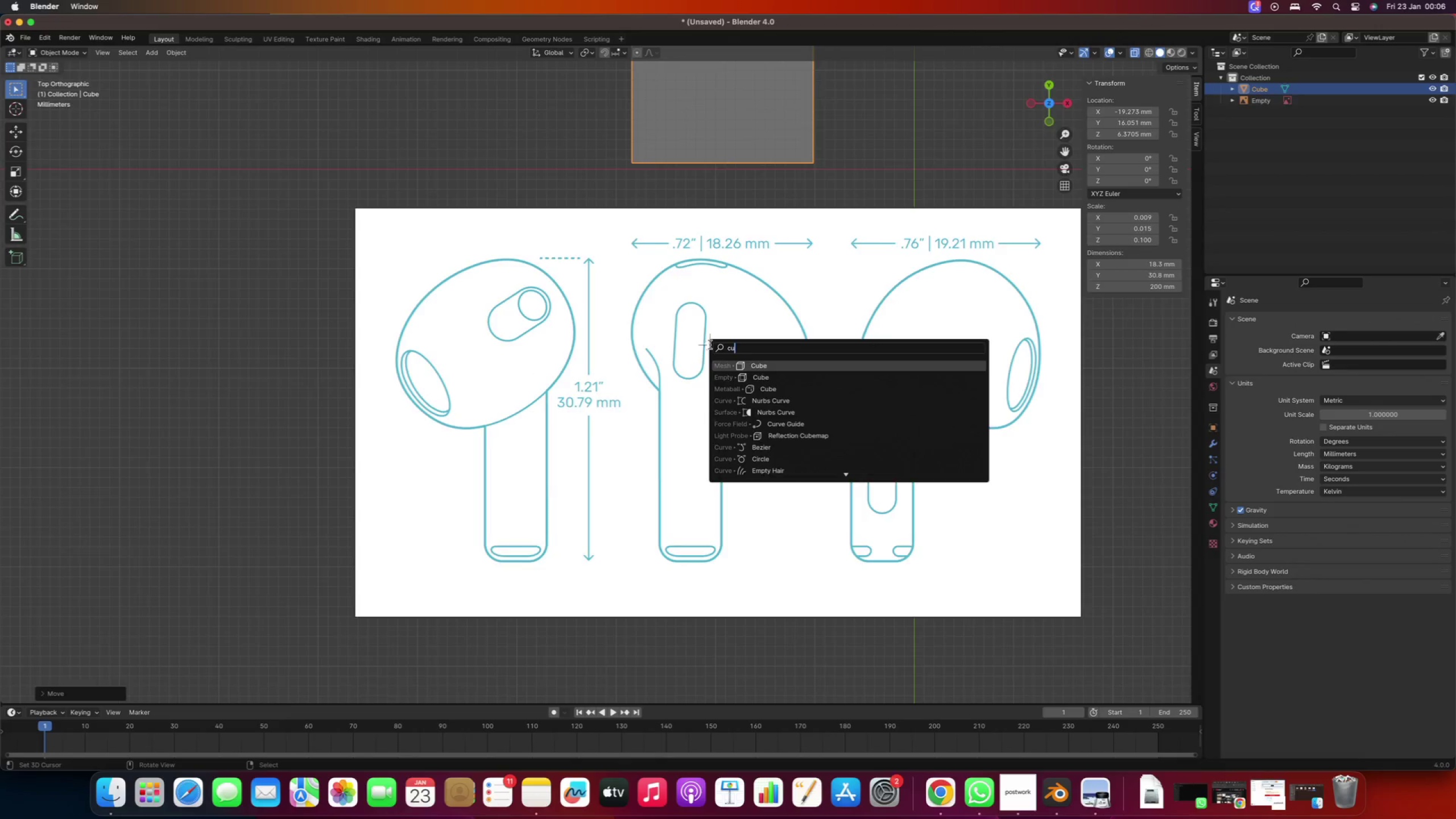 
key(Enter)
 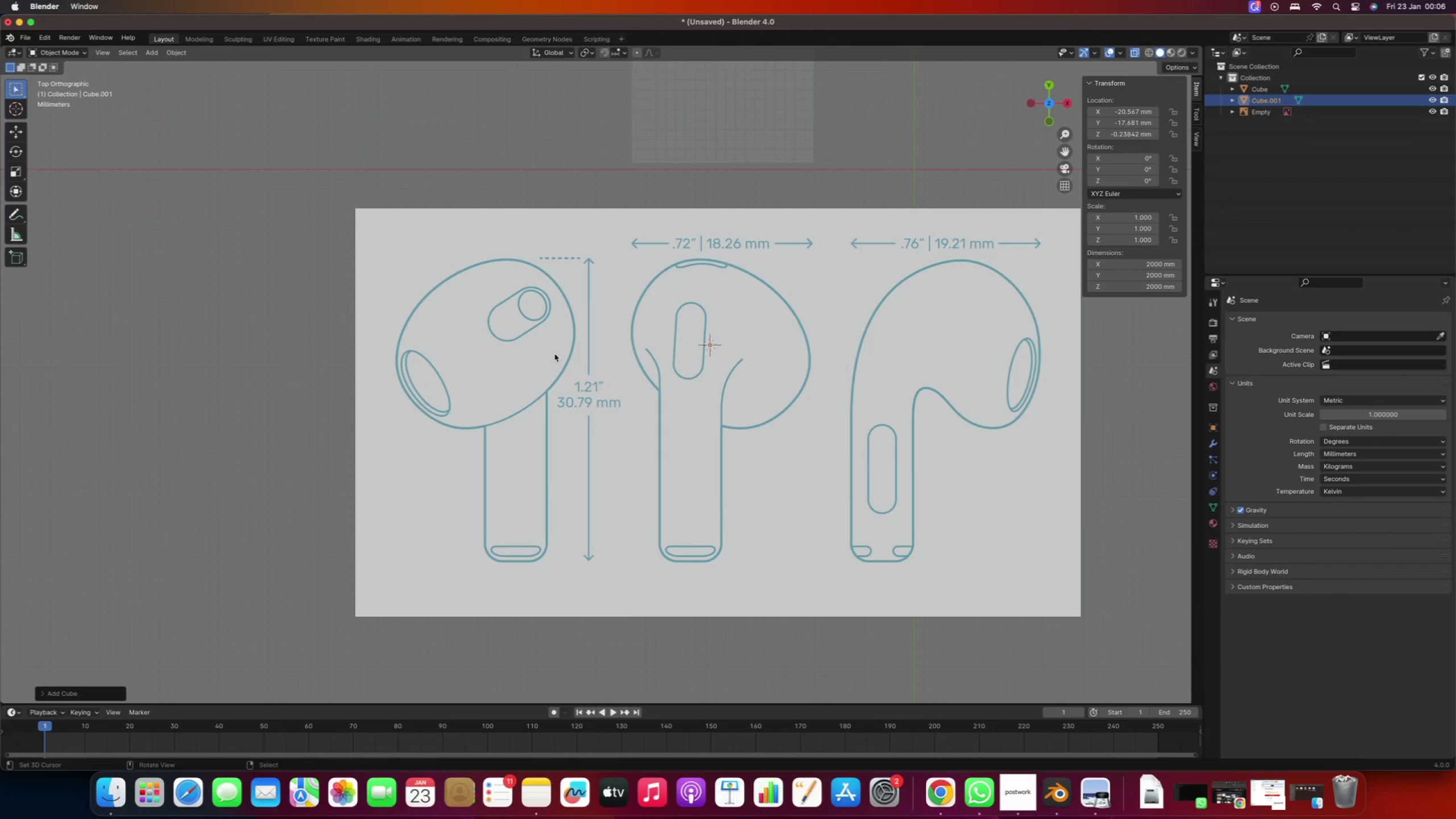 
type(ss)
 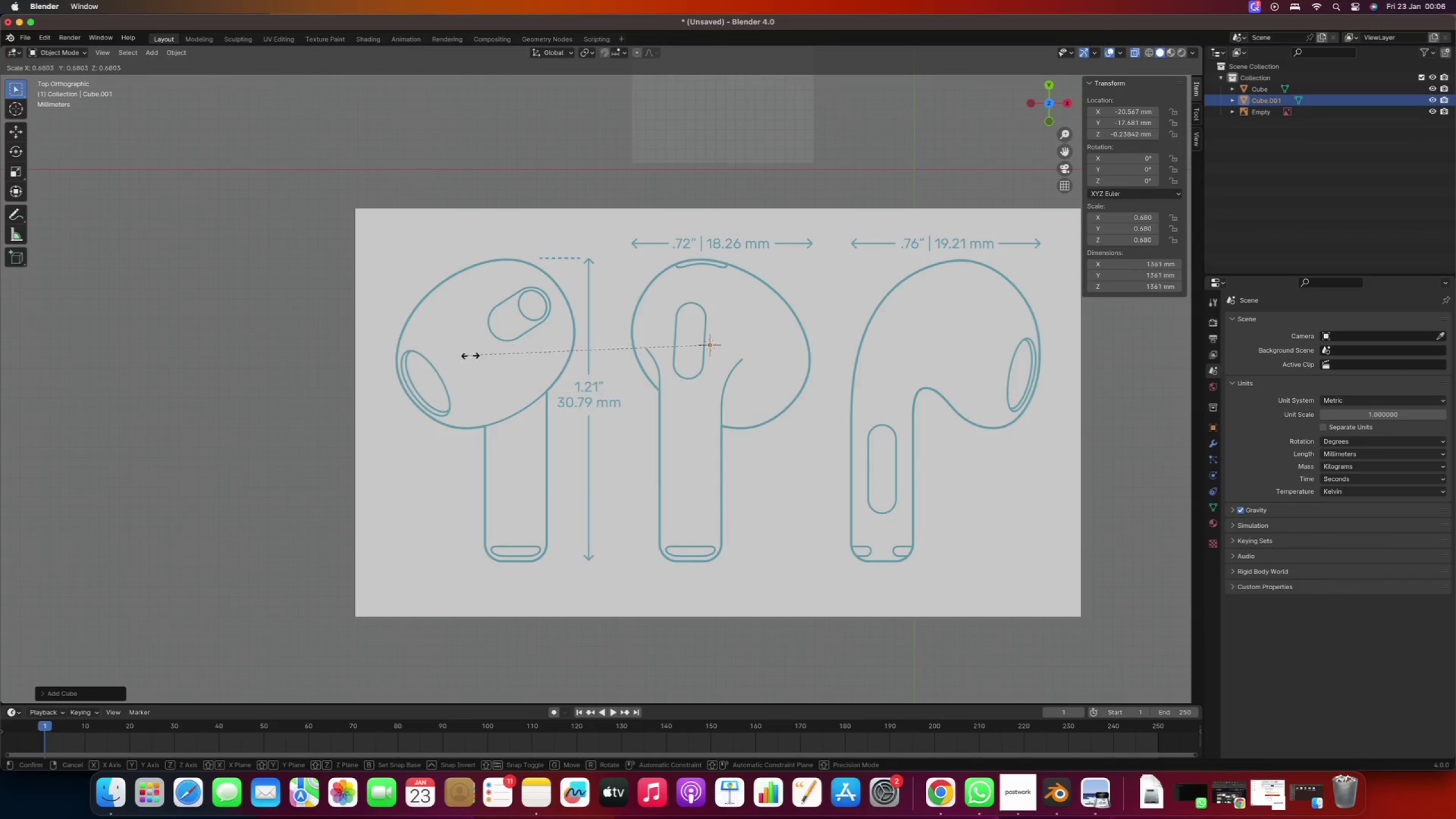 
right_click([530, 363])
 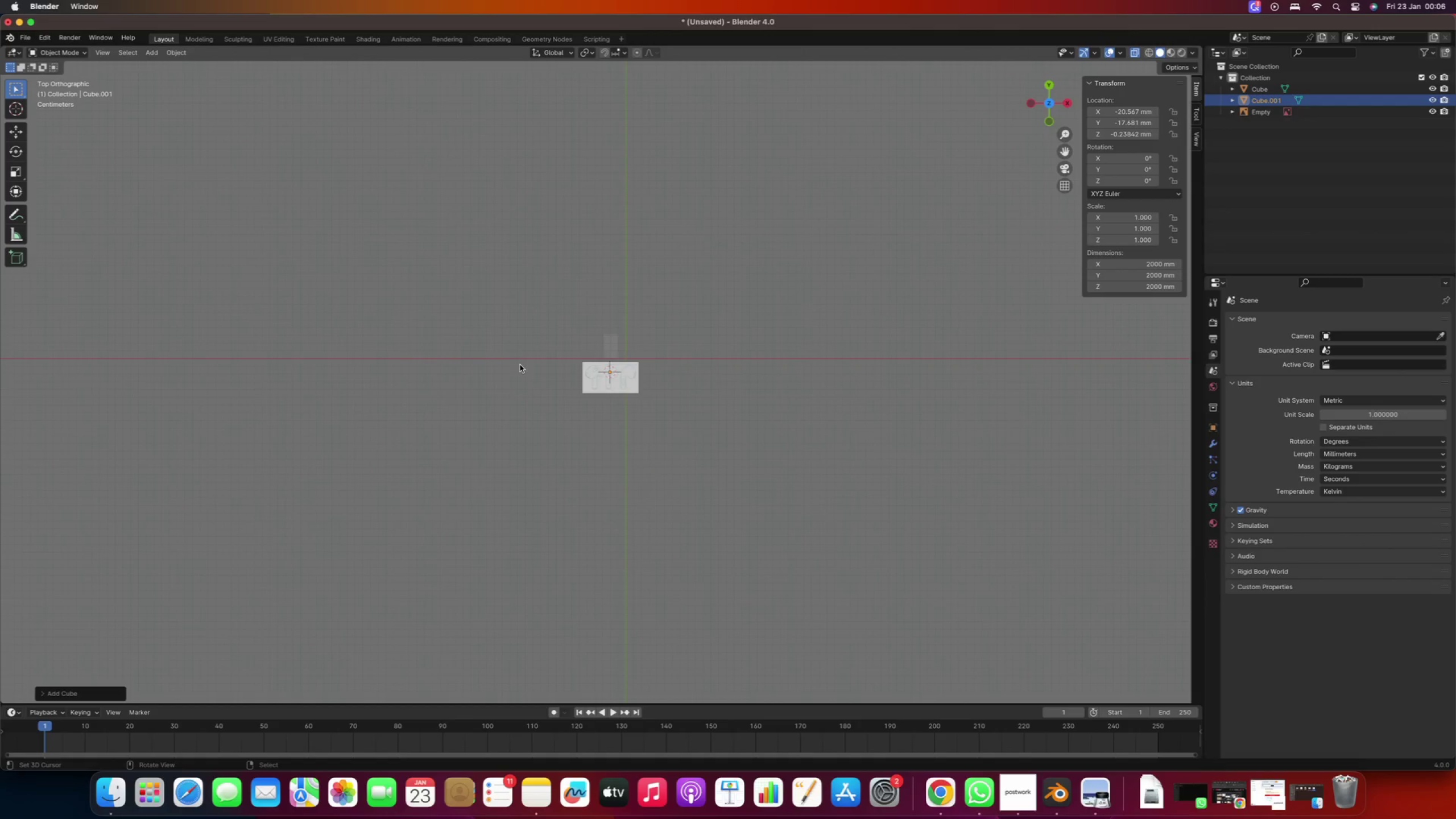 
key(S)
 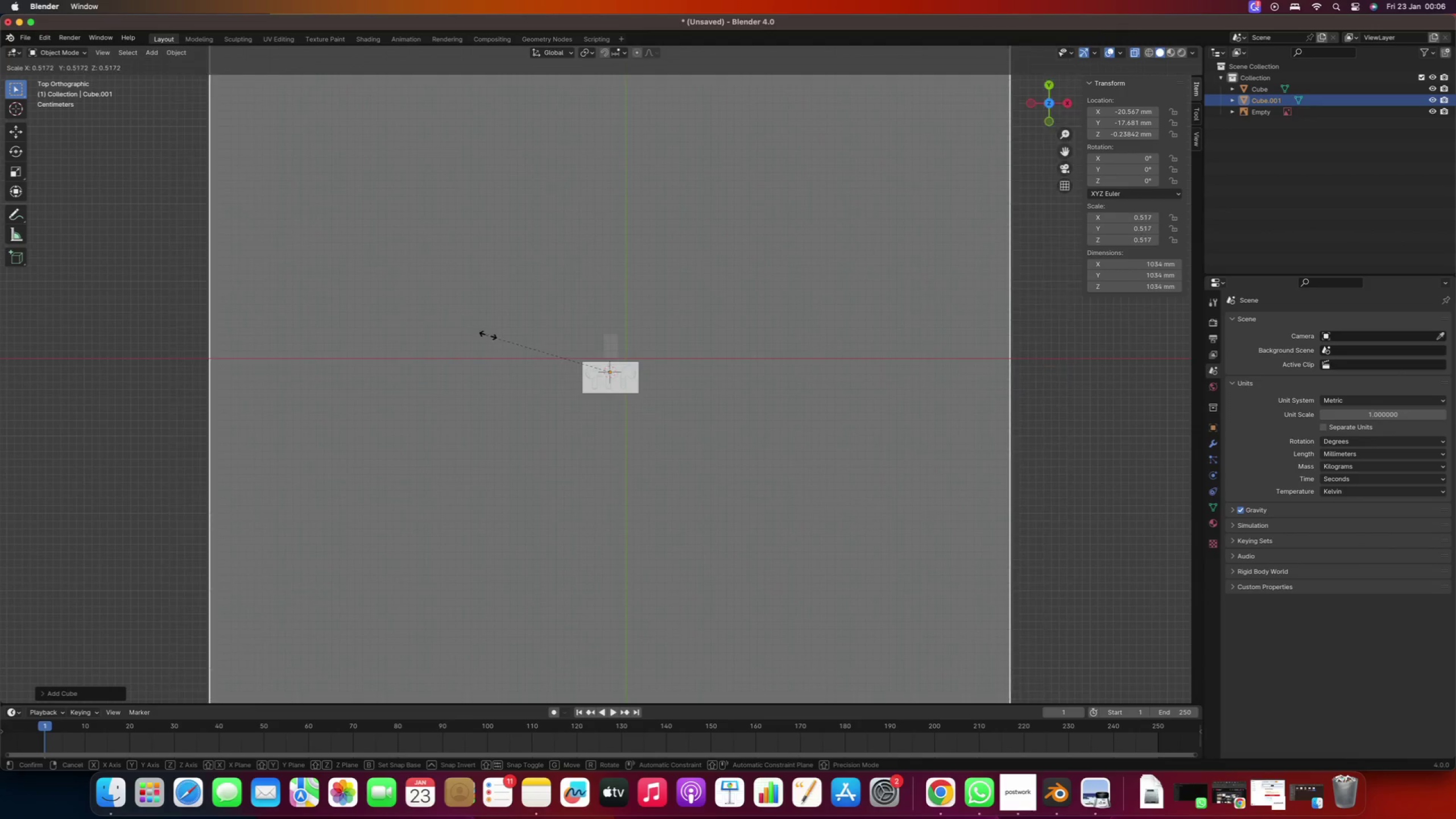 
scroll: coordinate [520, 365], scroll_direction: down, amount: 61.0
 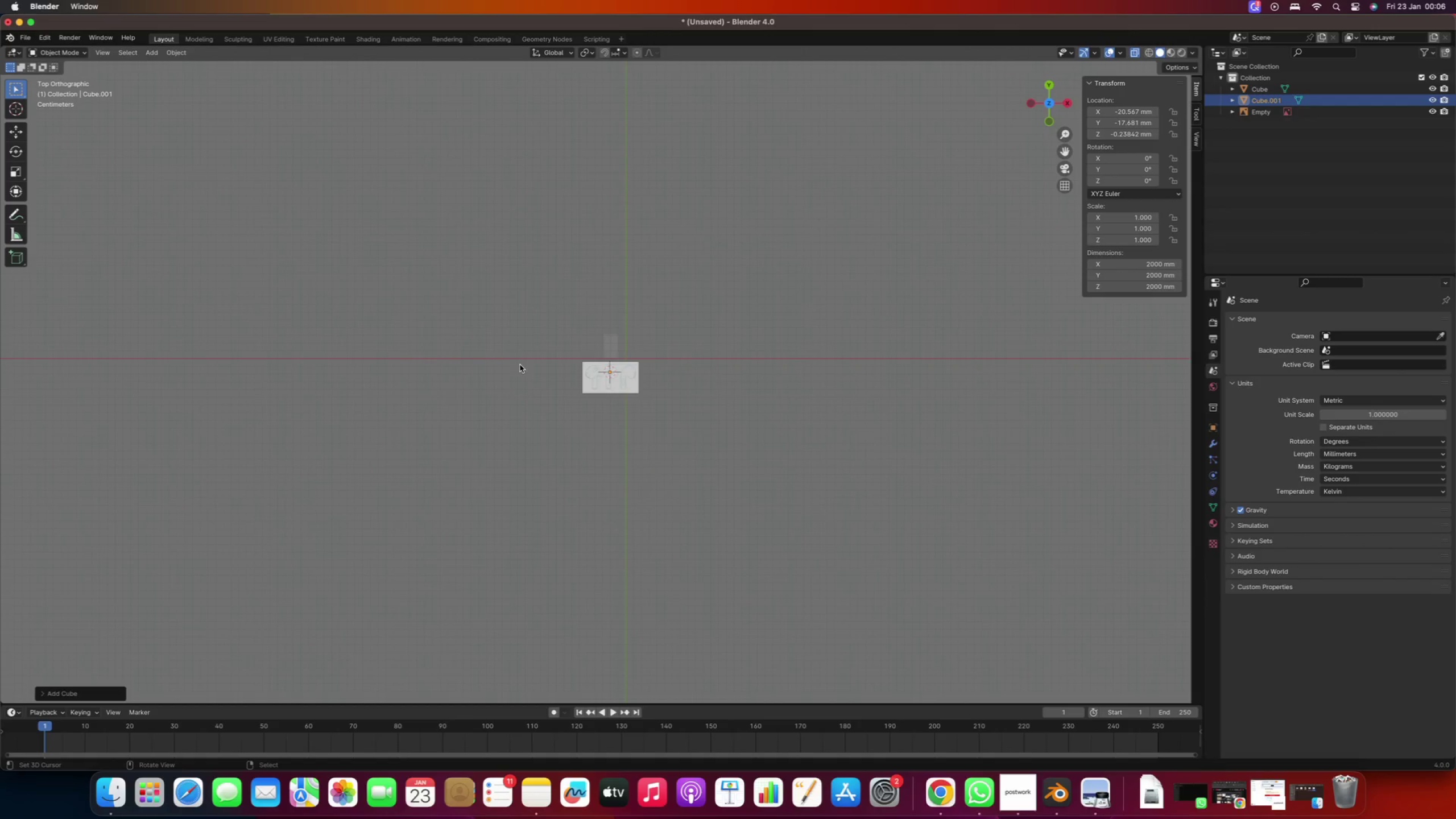 
left_click([539, 346])
 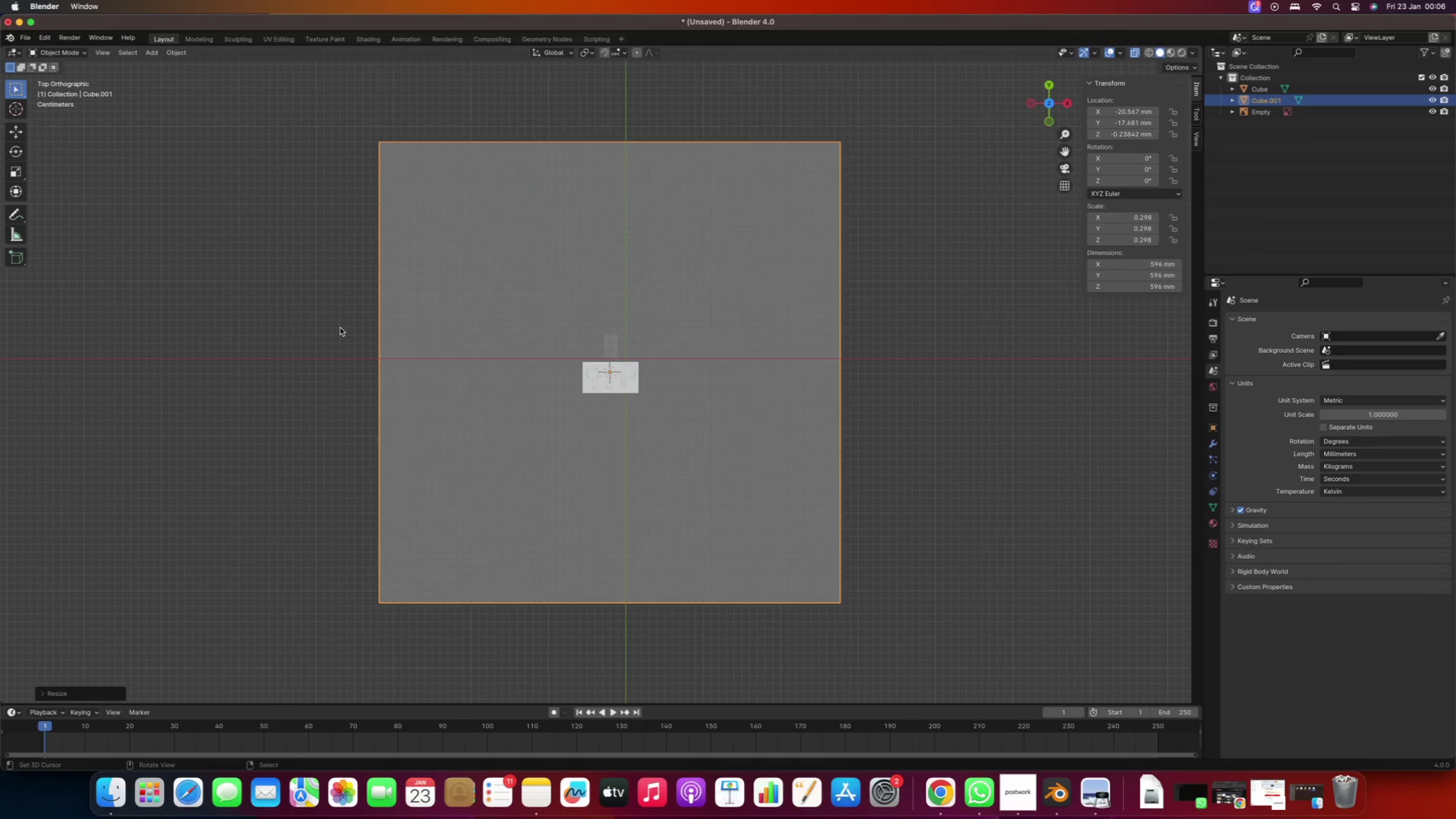 
key(S)
 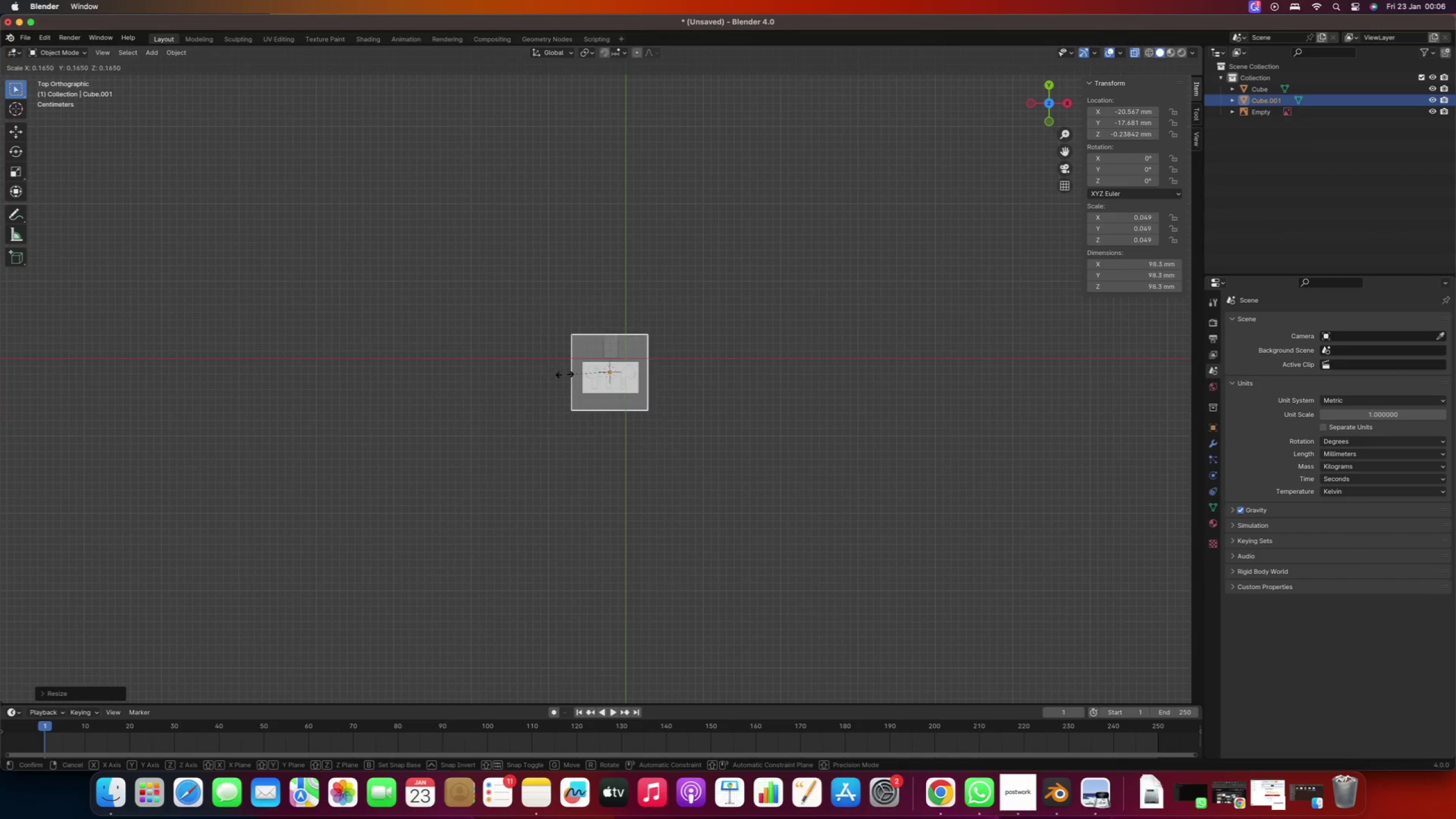 
left_click([589, 379])
 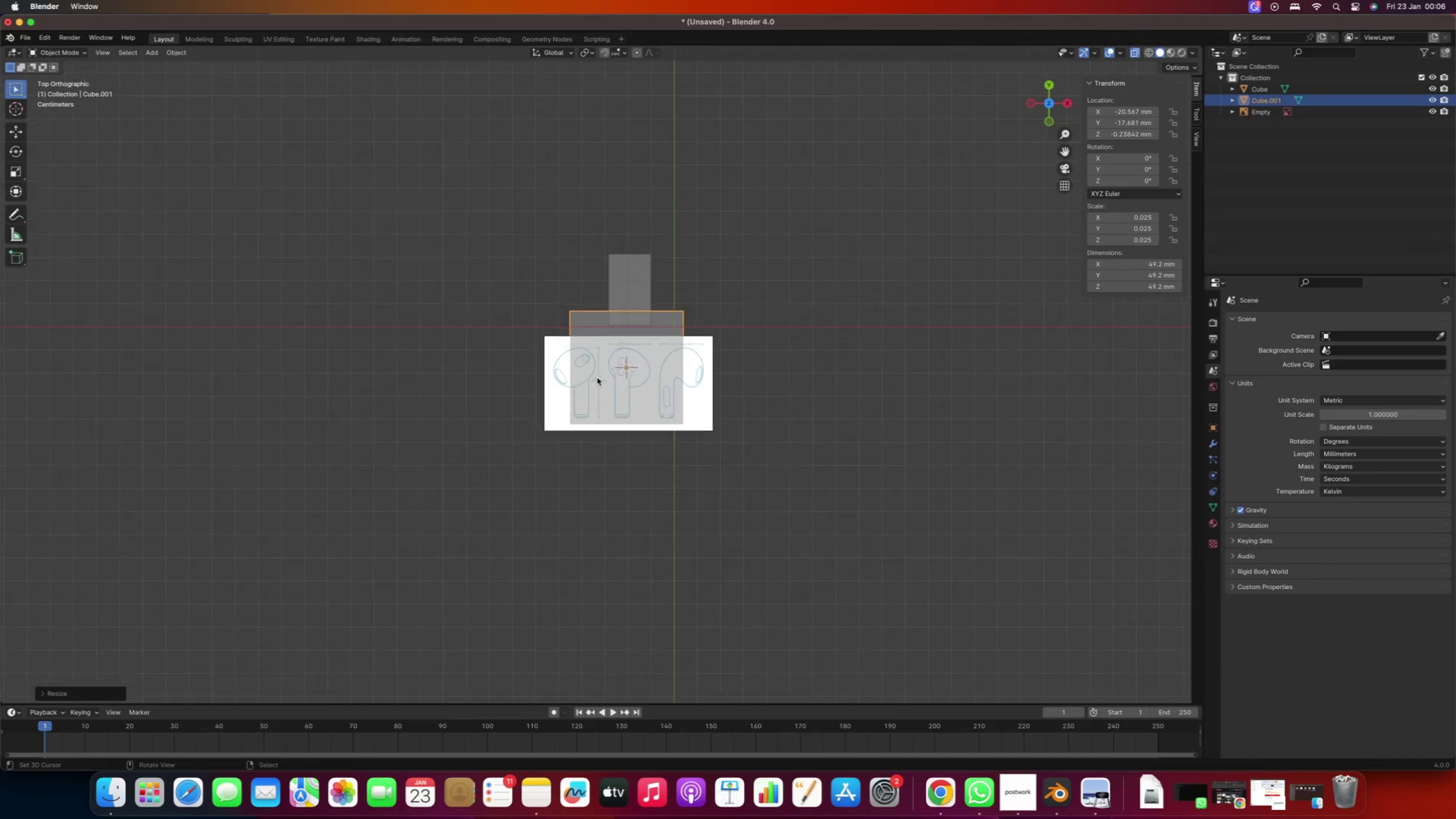 
hold_key(key=ShiftRight, duration=0.45)
 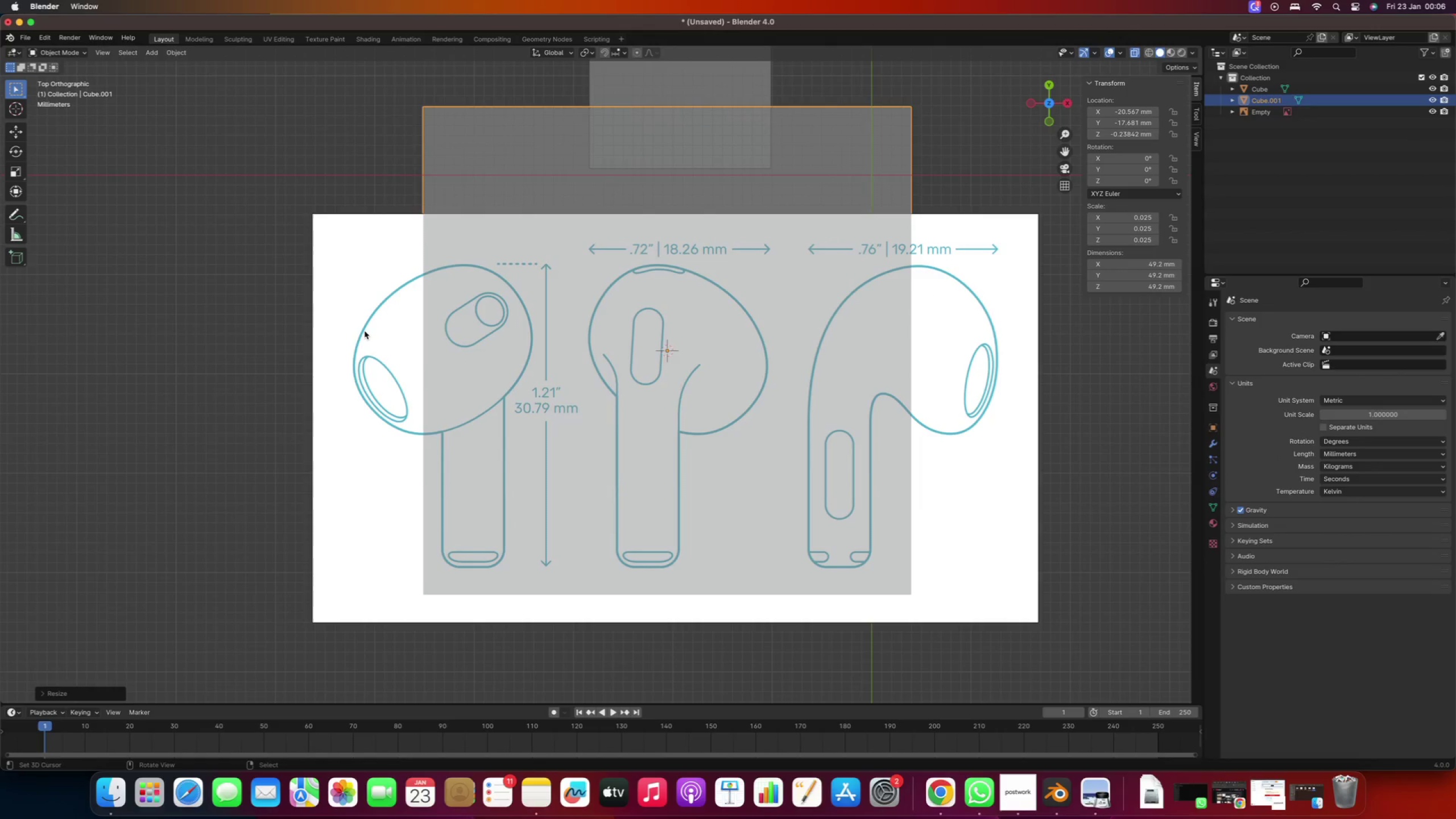 
scroll: coordinate [598, 379], scroll_direction: up, amount: 43.0
 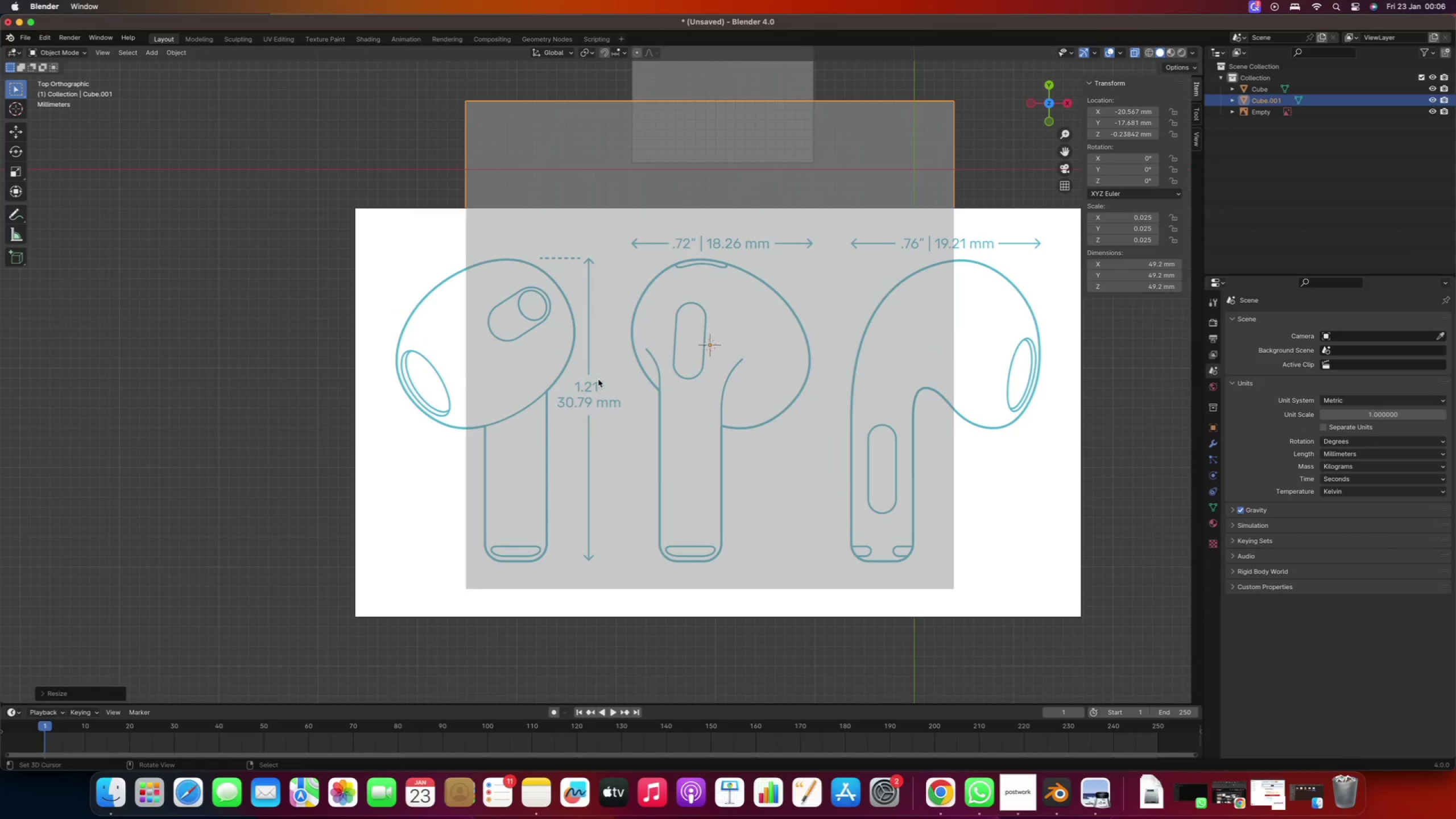 
key(S)
 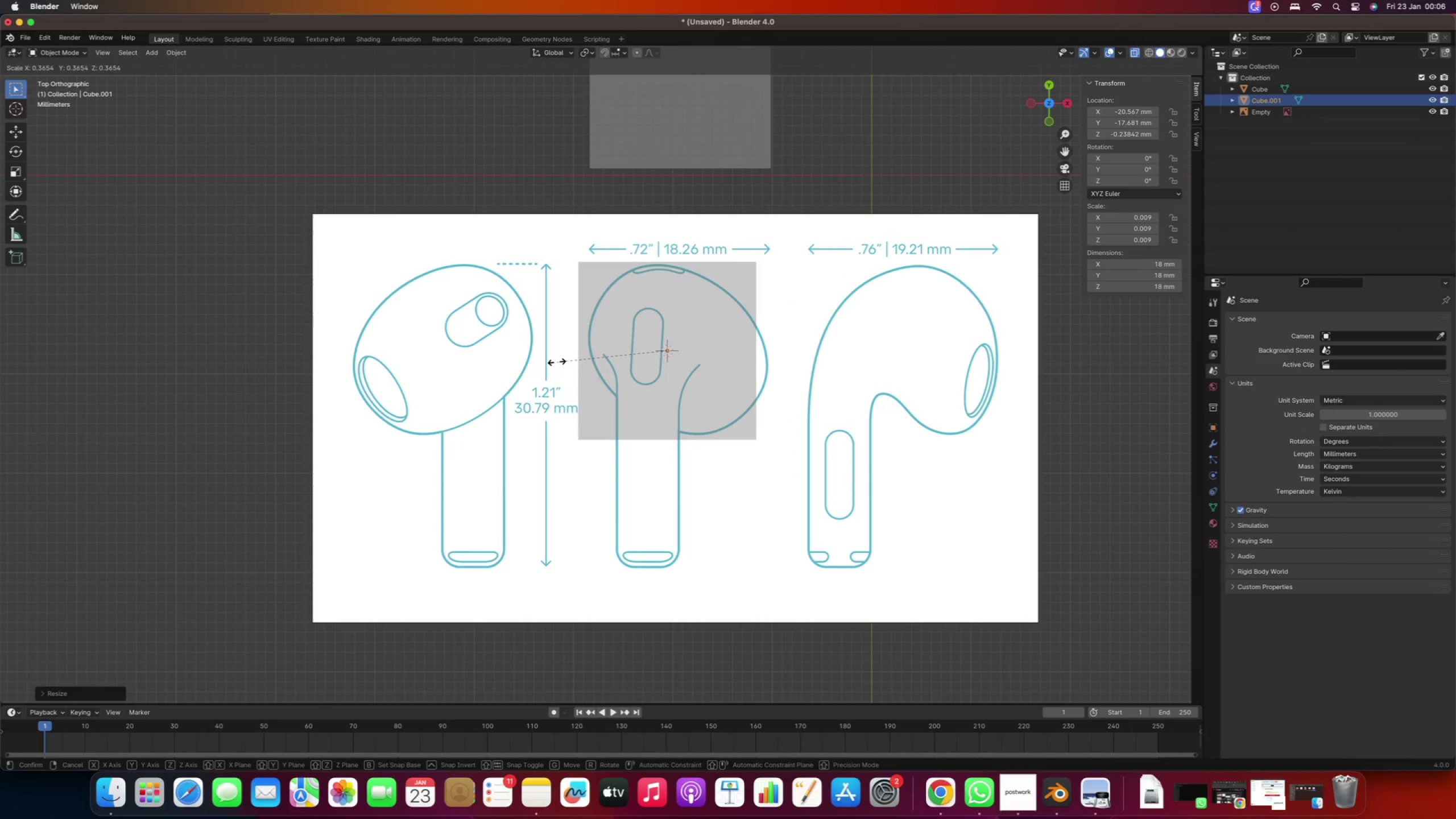 
left_click([560, 362])
 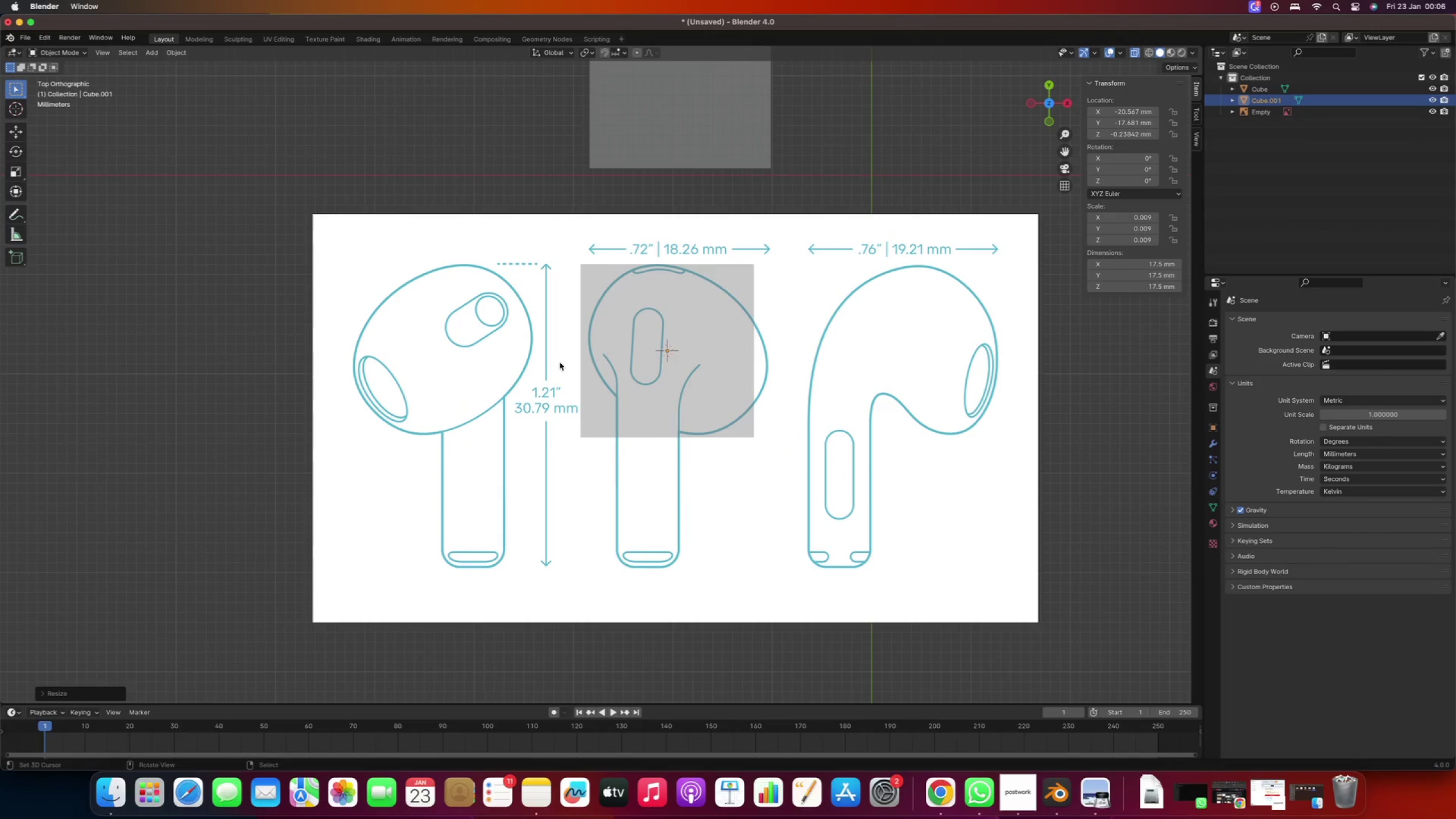 
hold_key(key=ShiftRight, duration=0.42)
 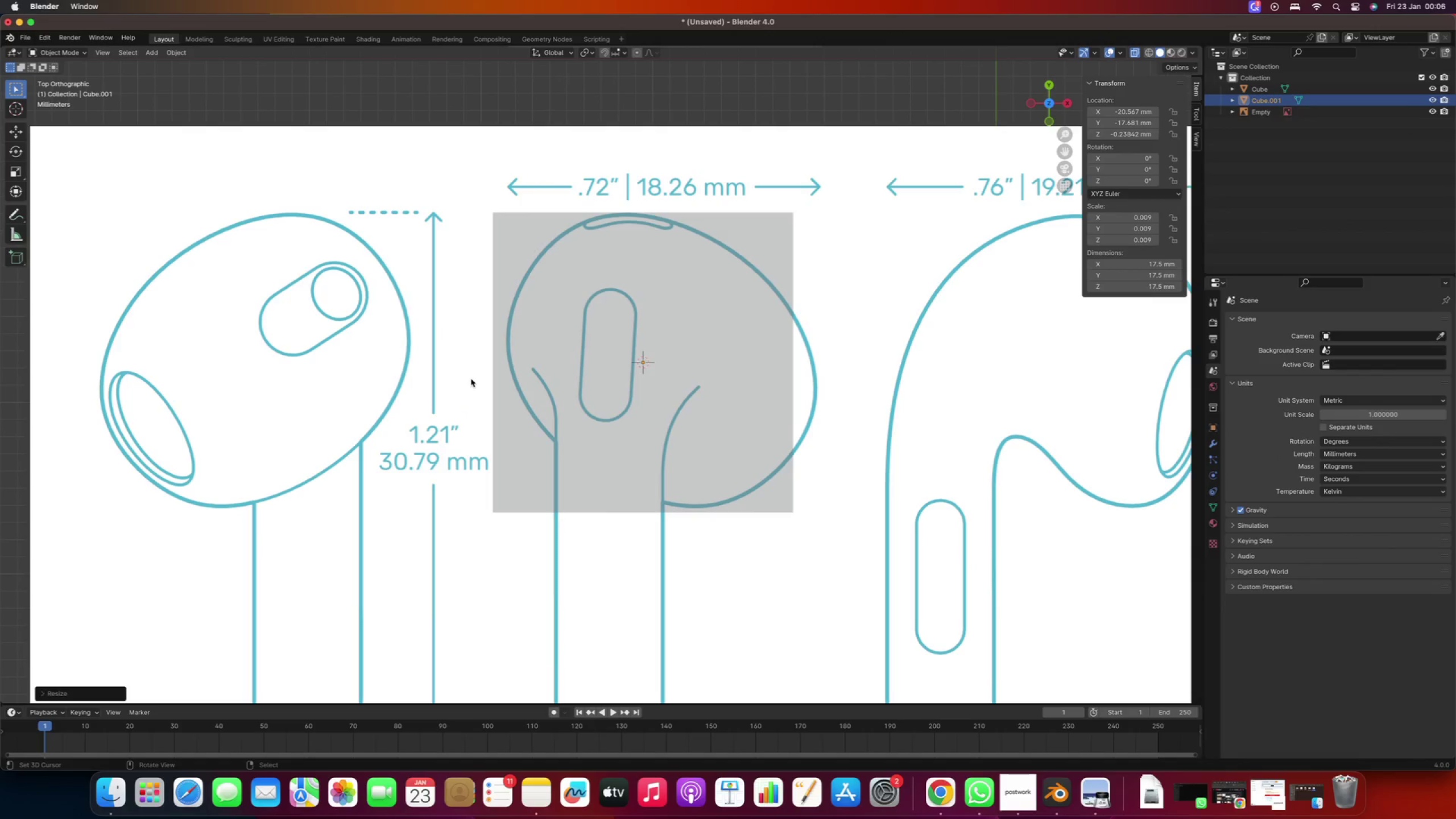 
scroll: coordinate [566, 346], scroll_direction: up, amount: 5.0
 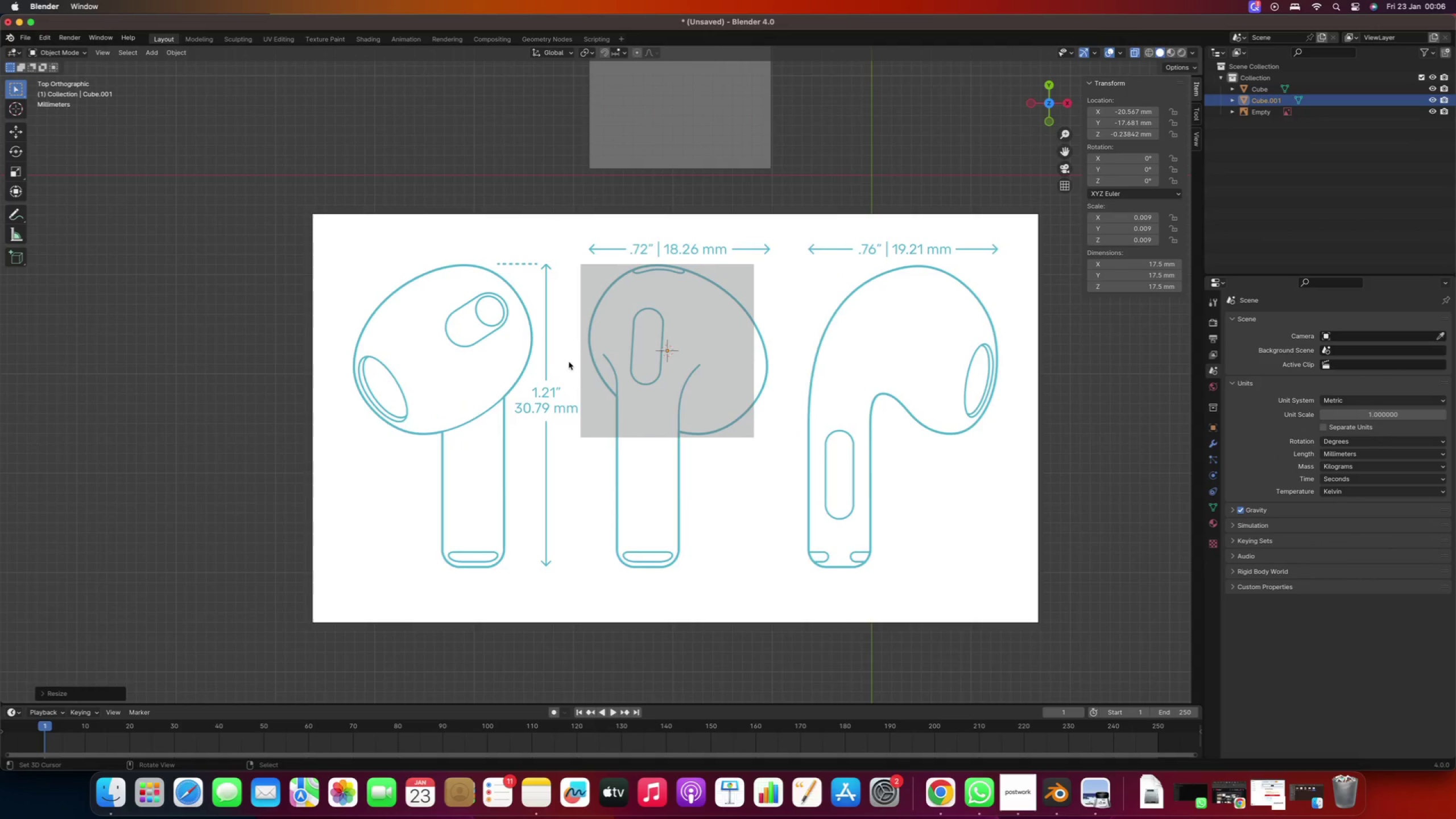 
type(rz)
 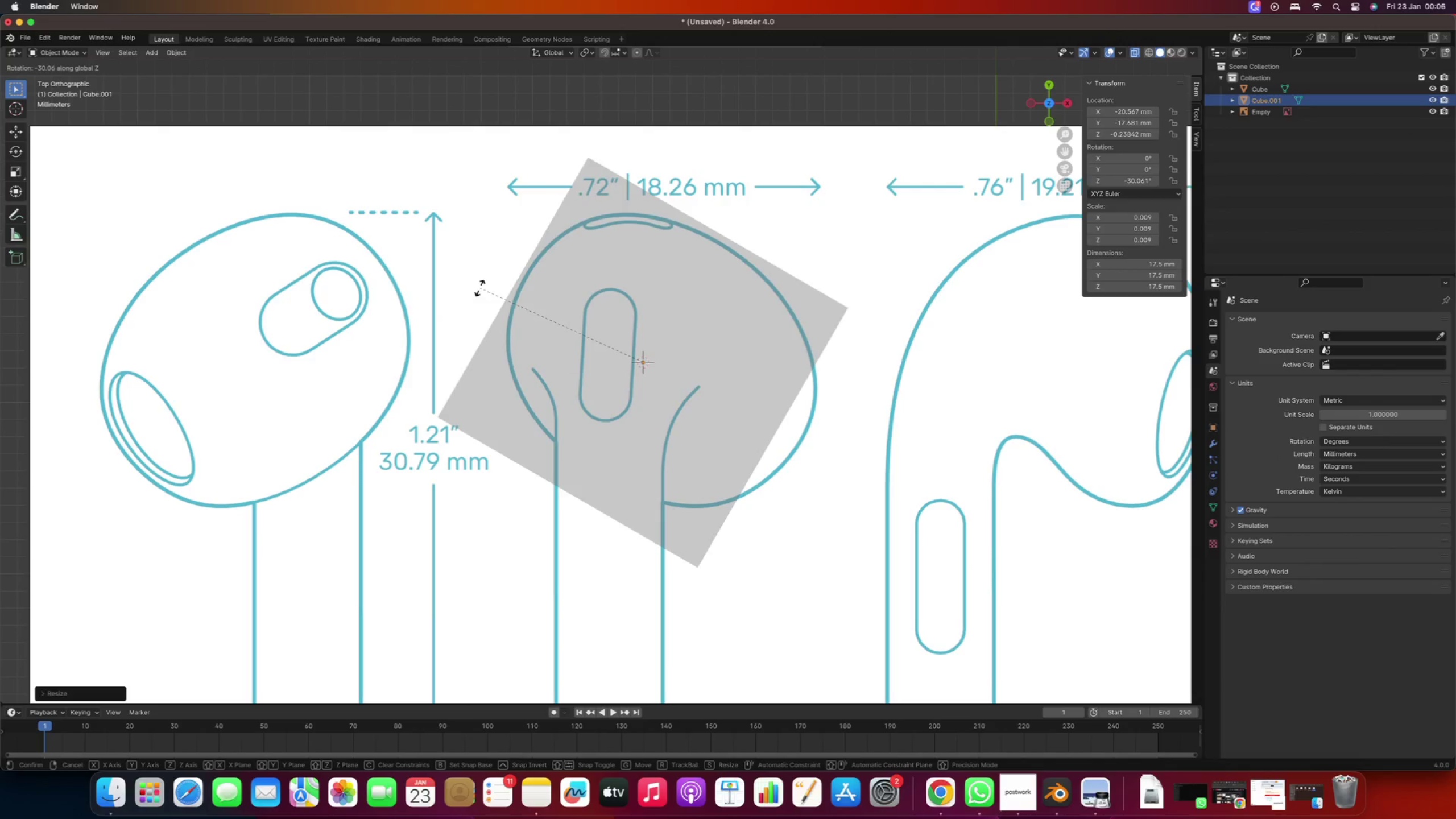 
left_click([484, 284])
 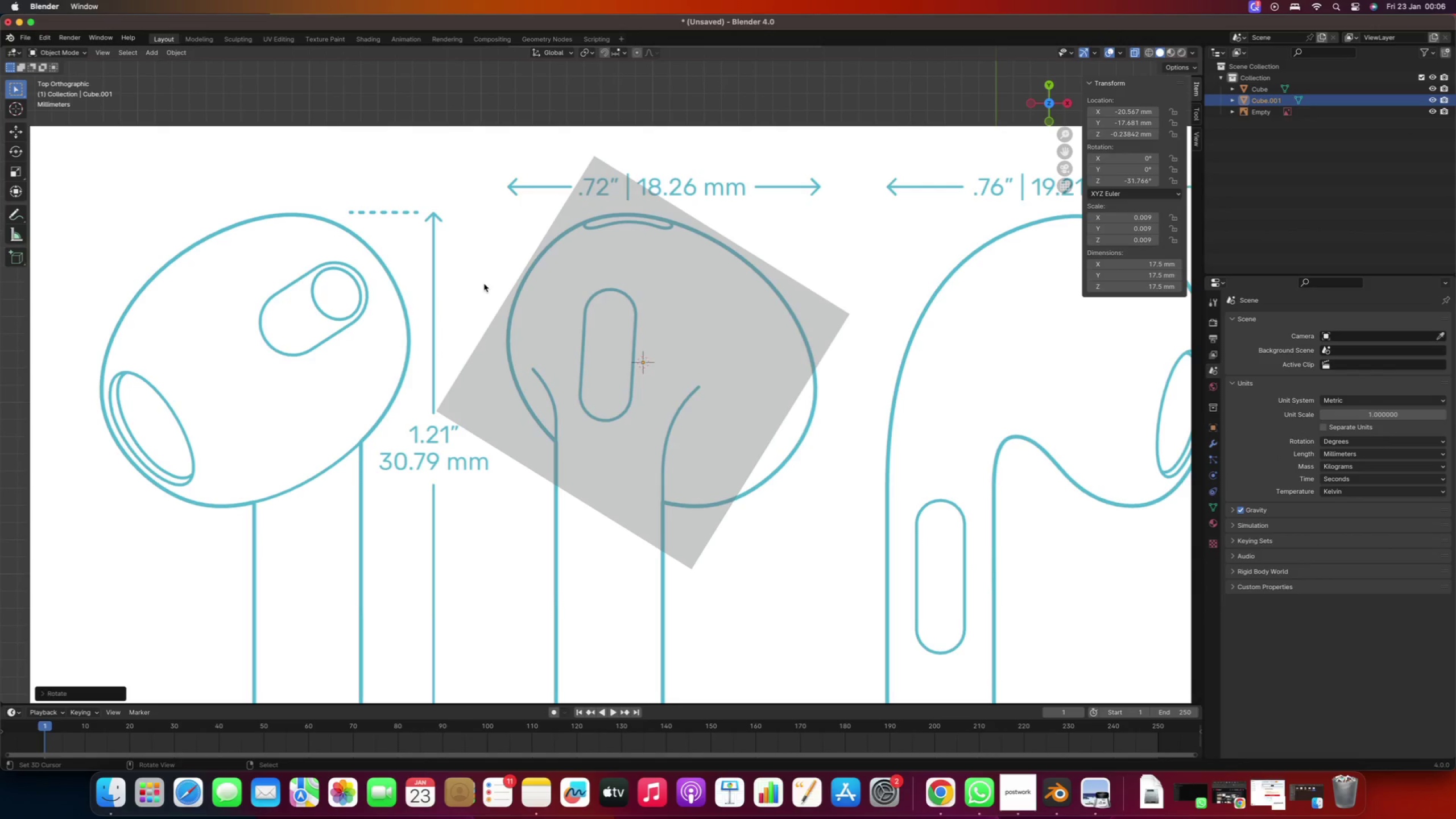 
key(Control+2)
 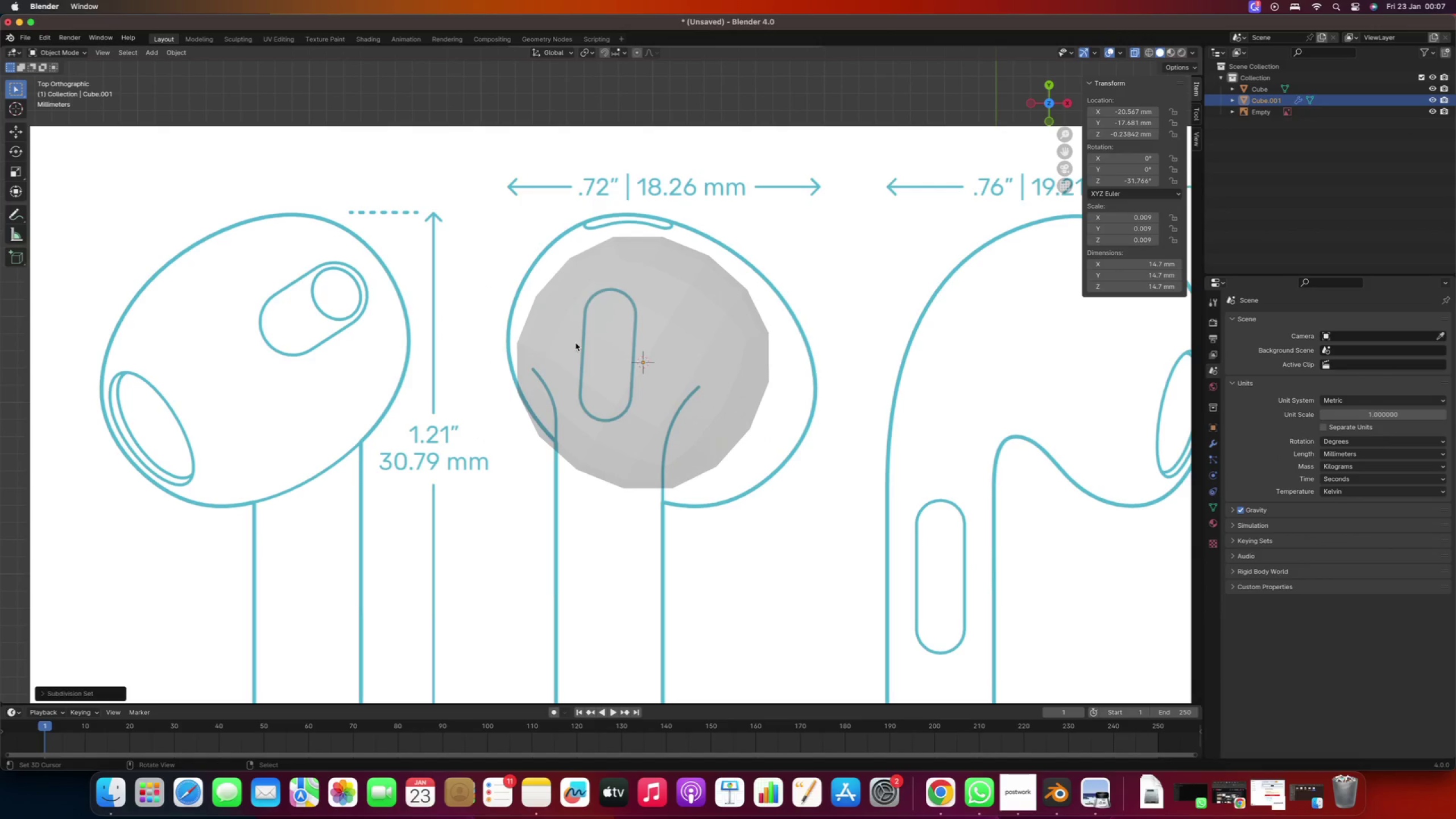 
right_click([573, 330])
 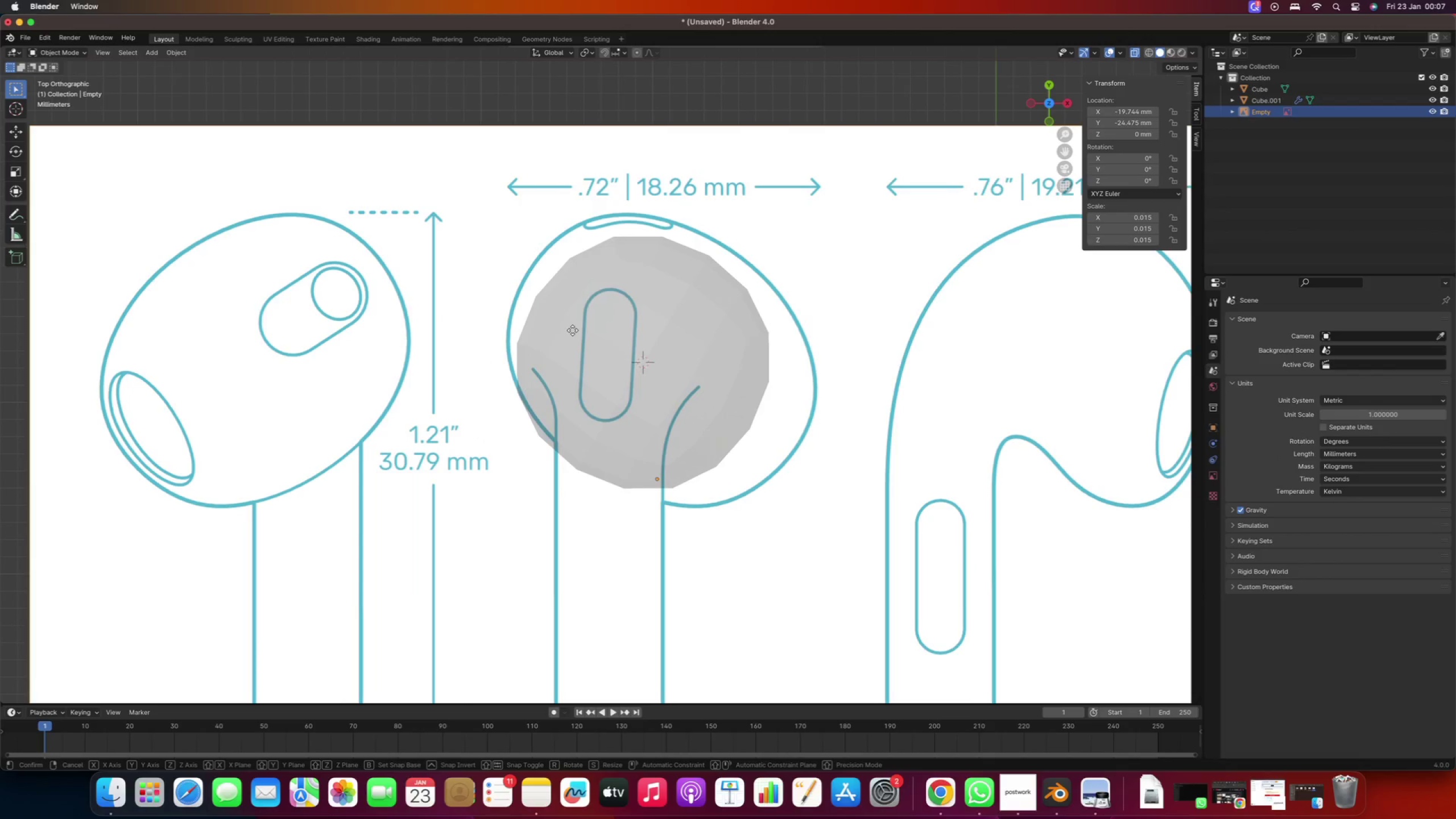 
key(G)
 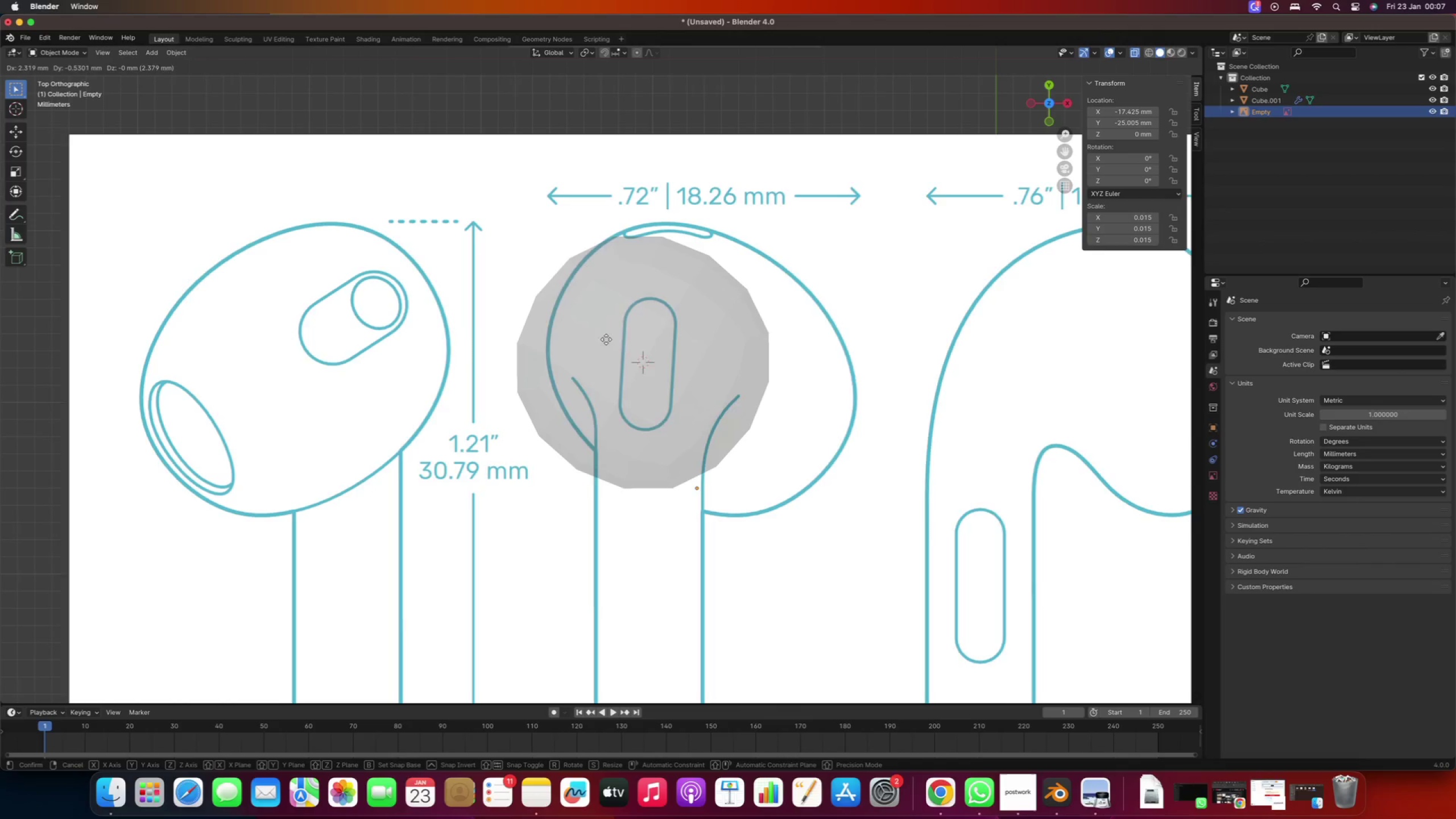 
right_click([595, 338])
 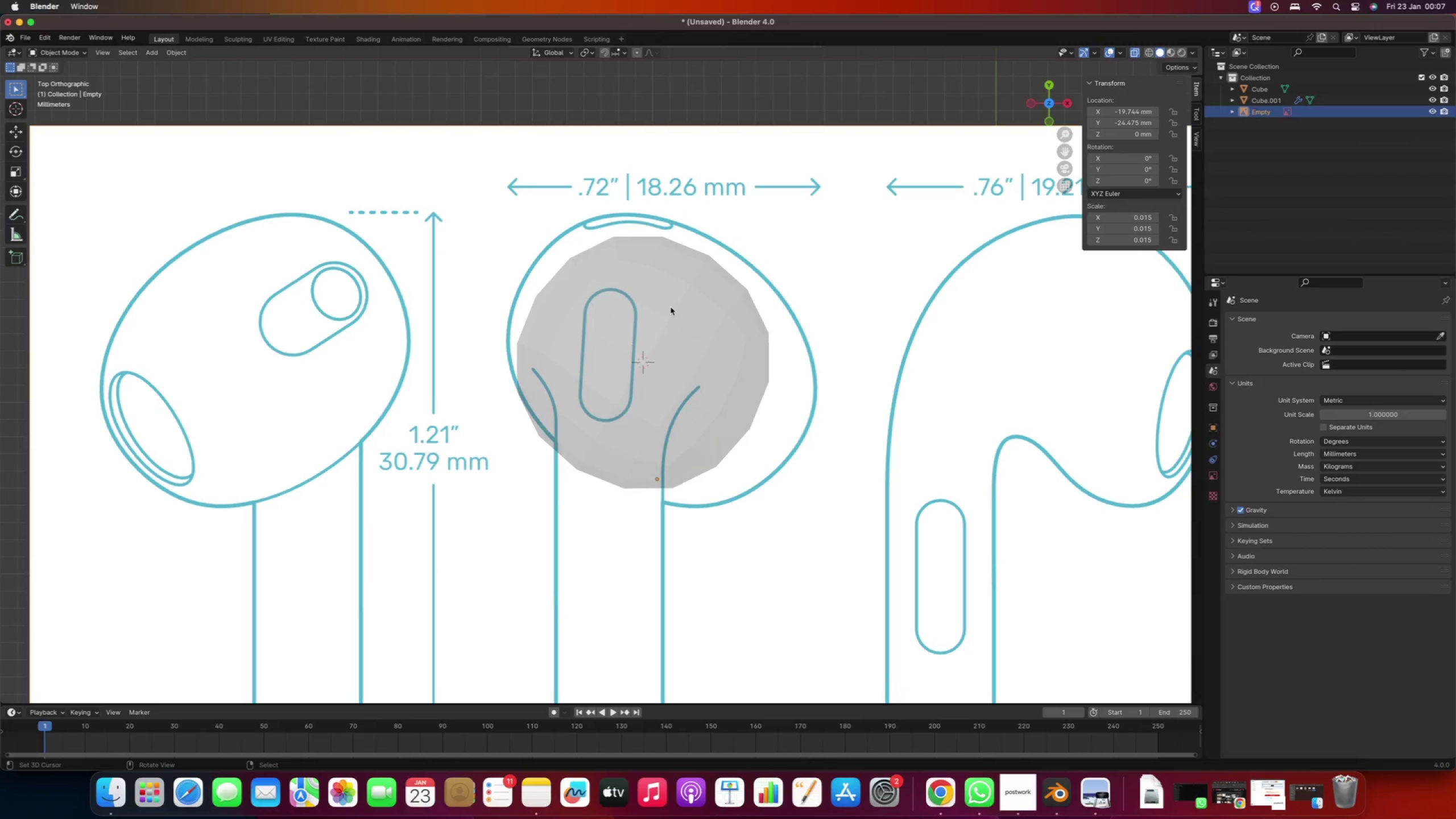 
right_click([675, 305])
 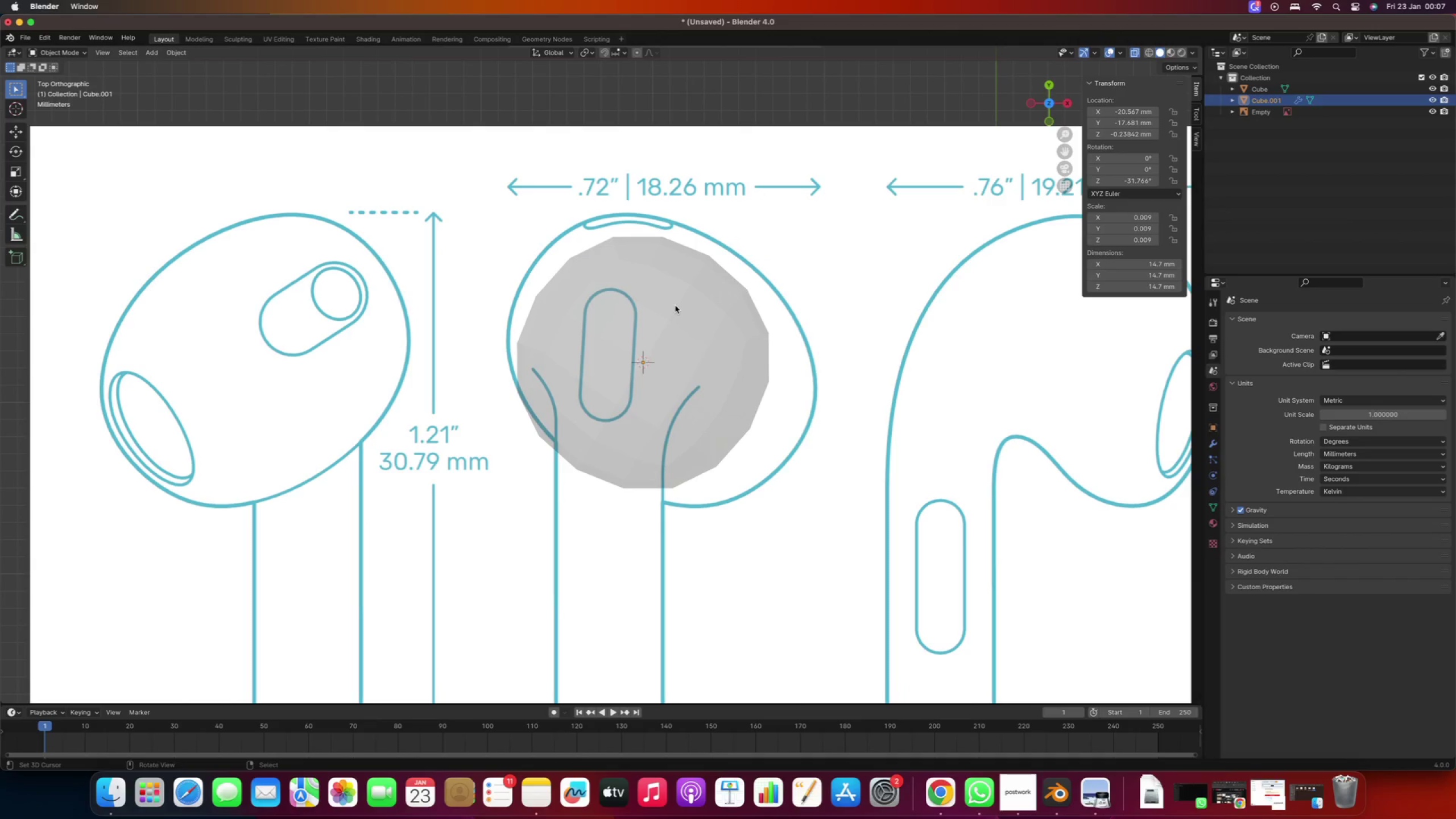 
key(G)
 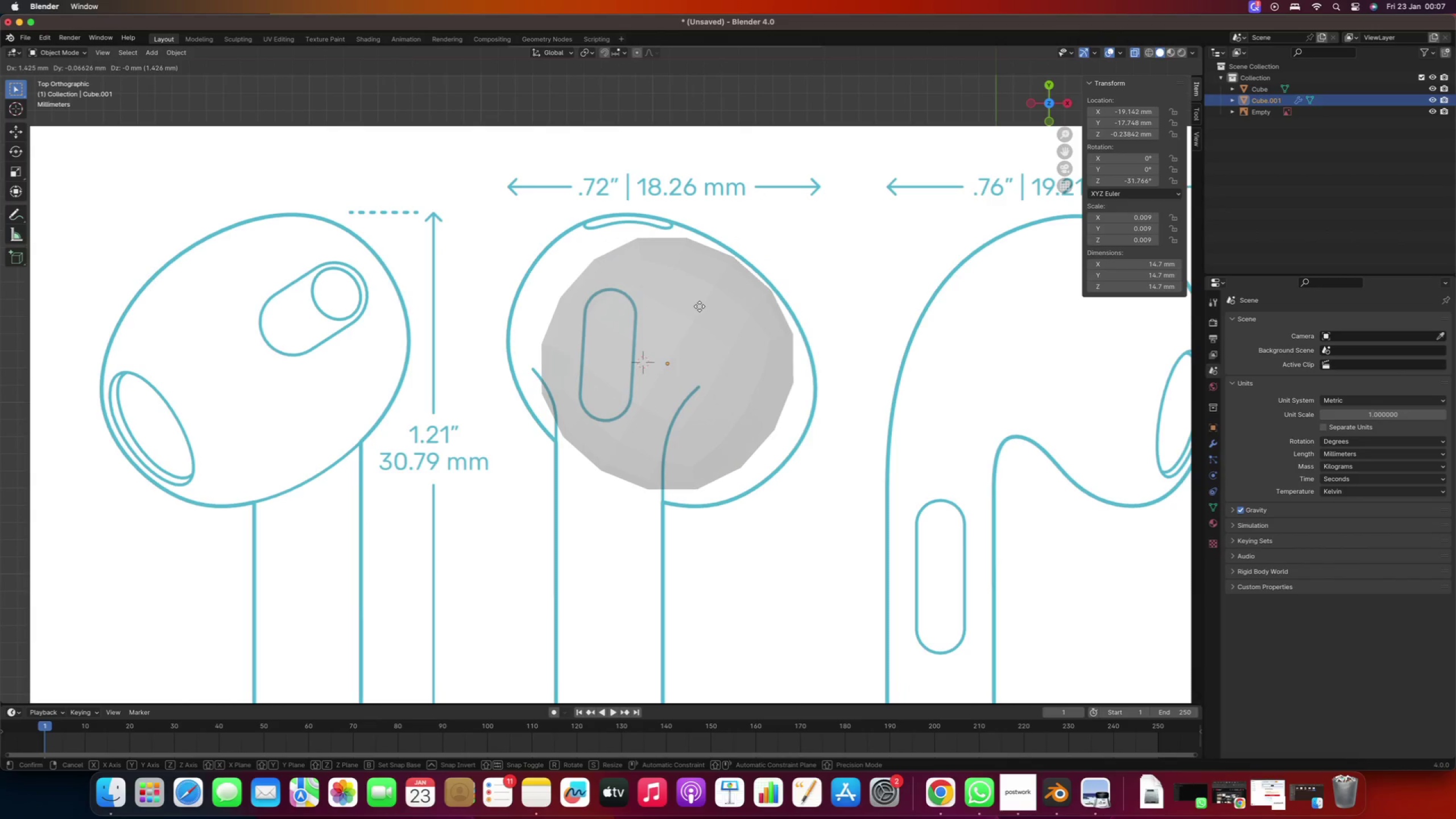 
left_click([700, 307])
 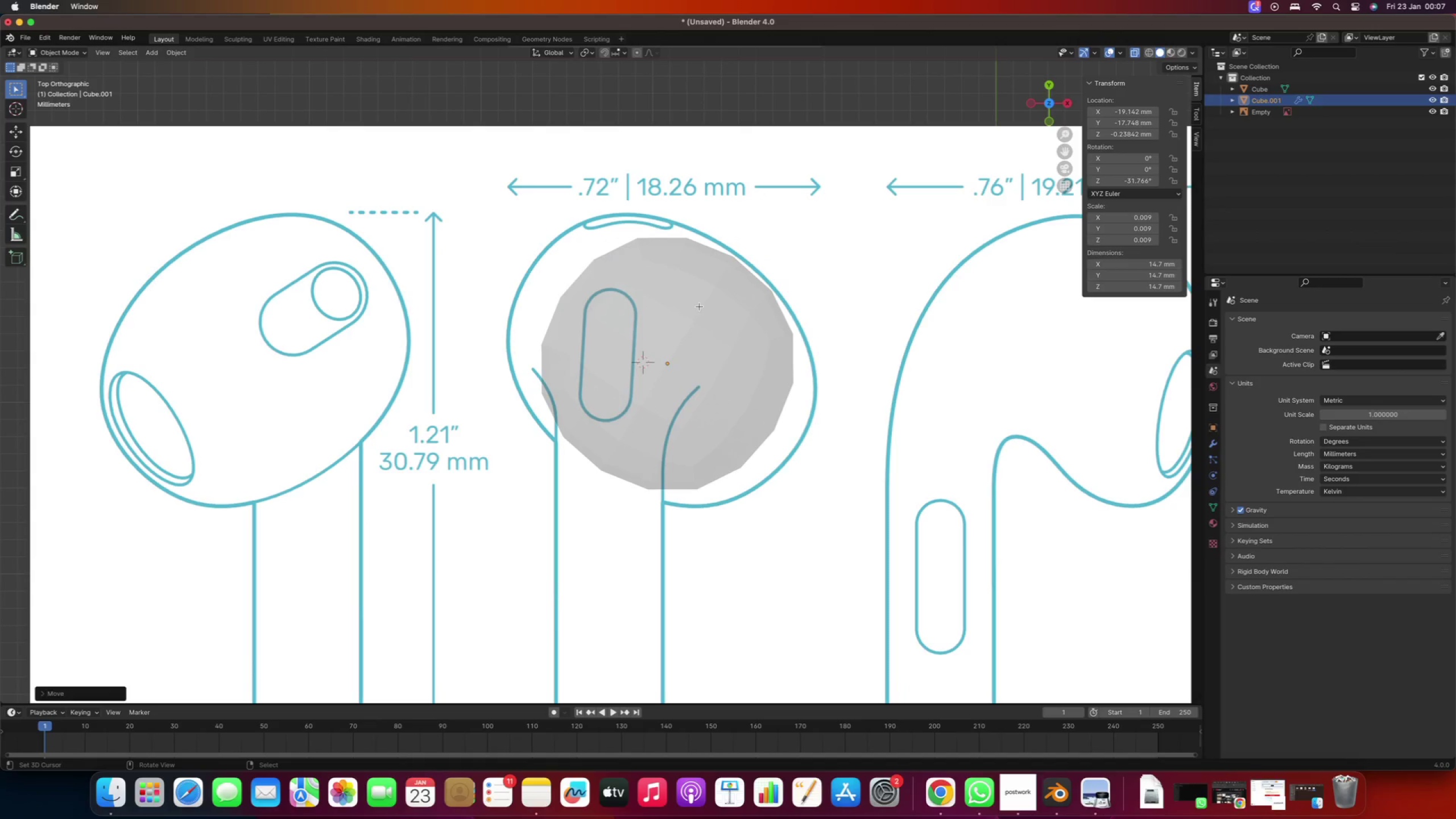 
key(Tab)
 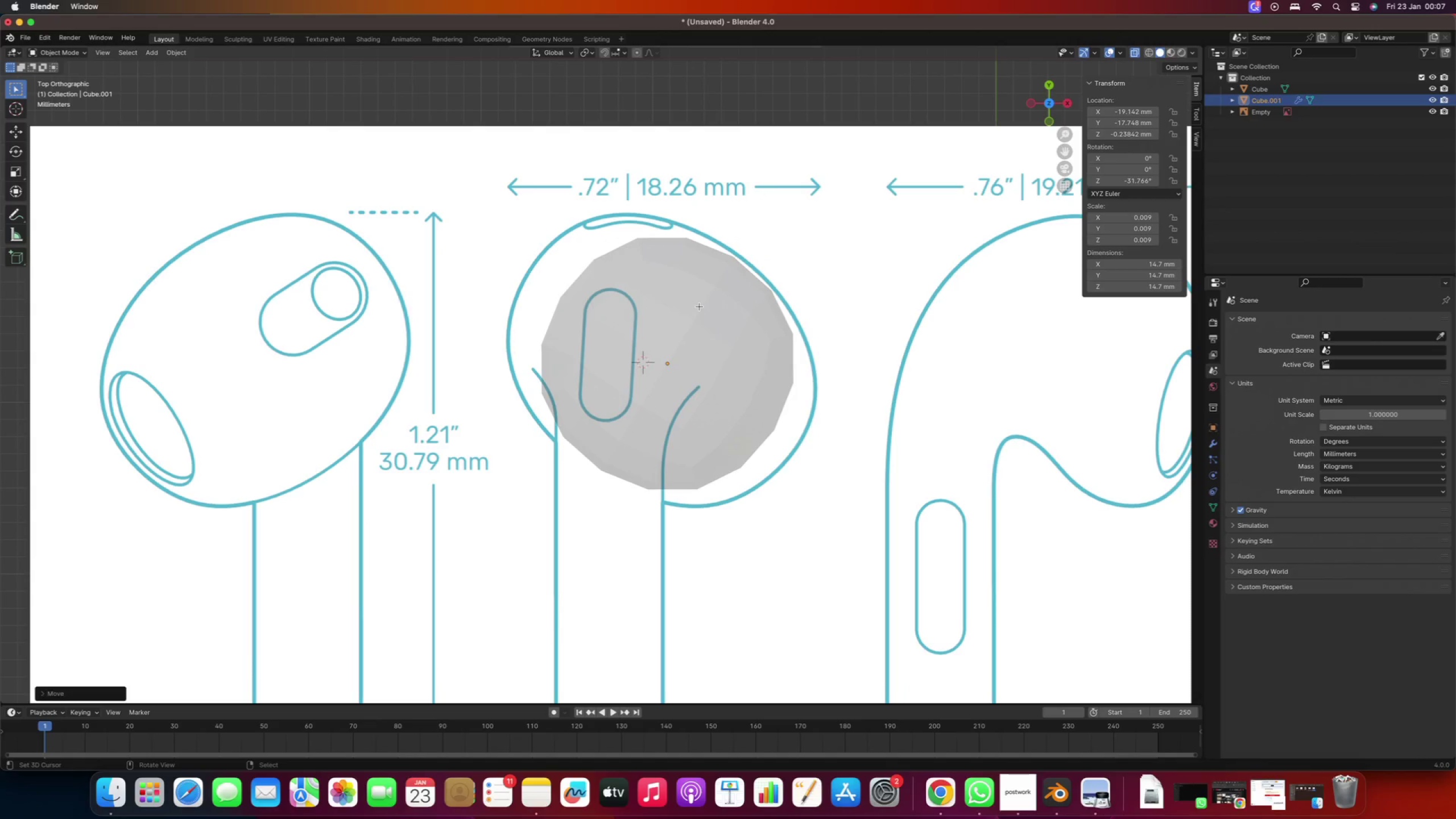 
scroll: coordinate [688, 344], scroll_direction: down, amount: 9.0
 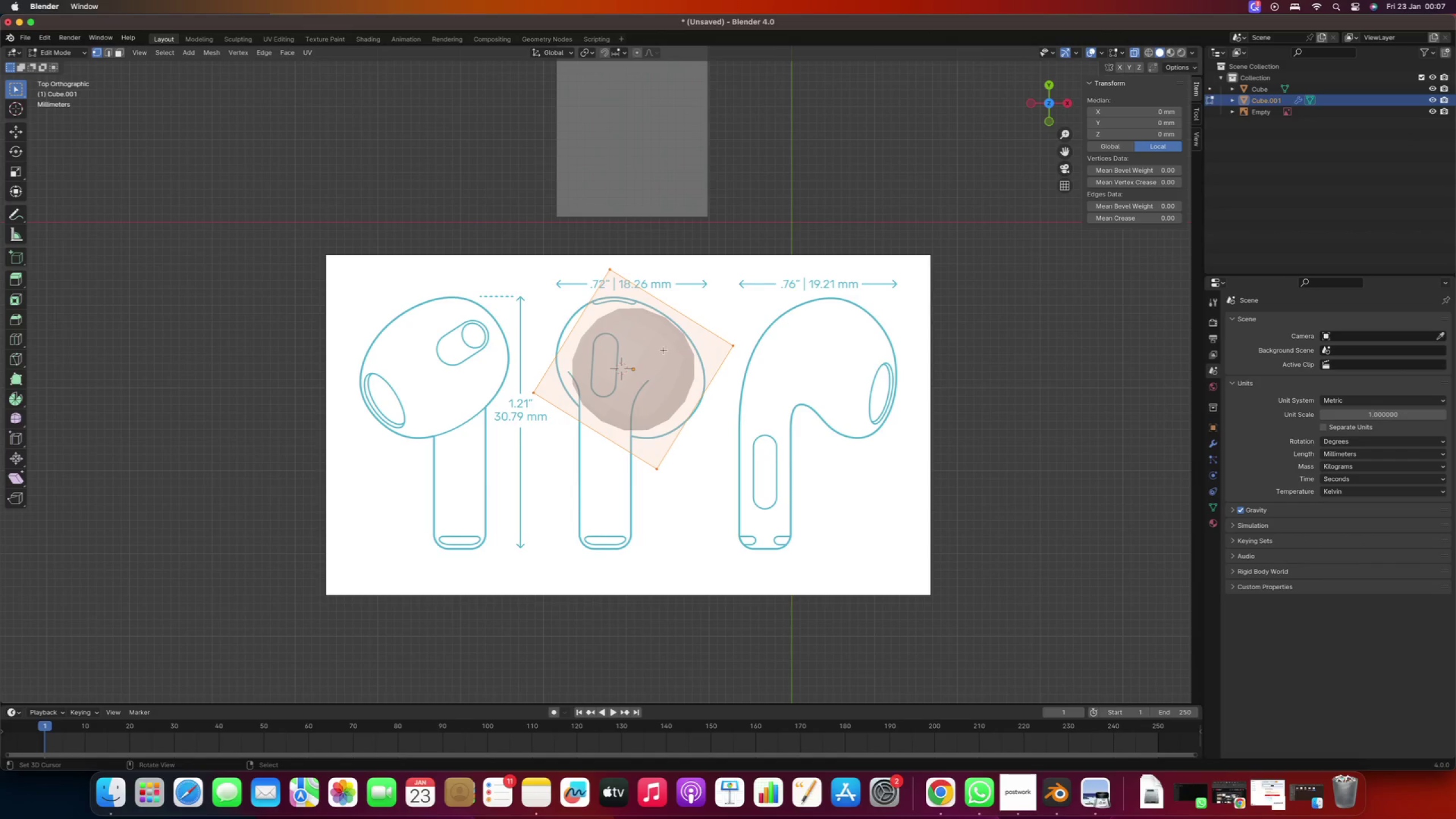 
scroll: coordinate [685, 395], scroll_direction: up, amount: 2.0
 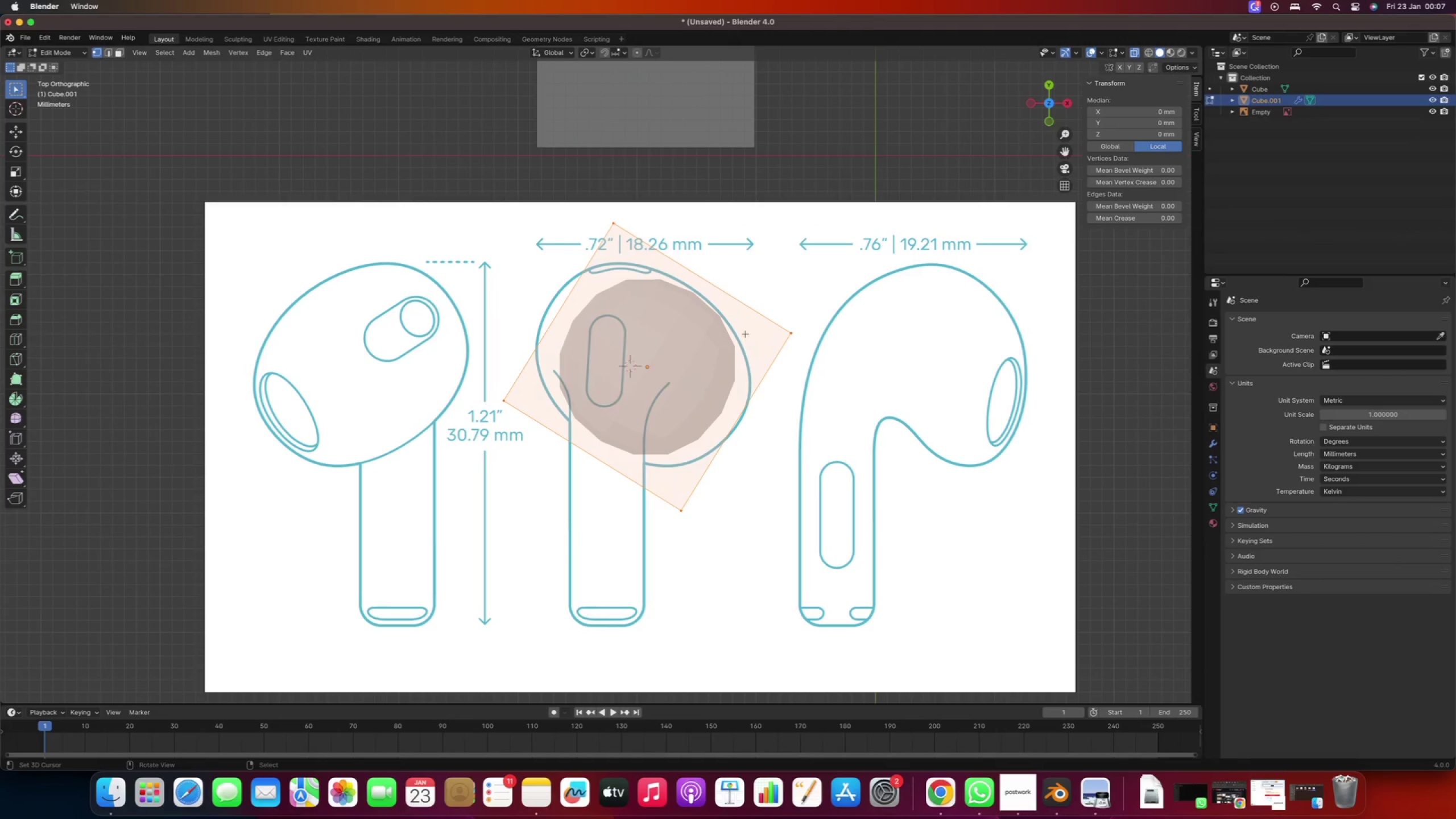 
right_click([768, 269])
 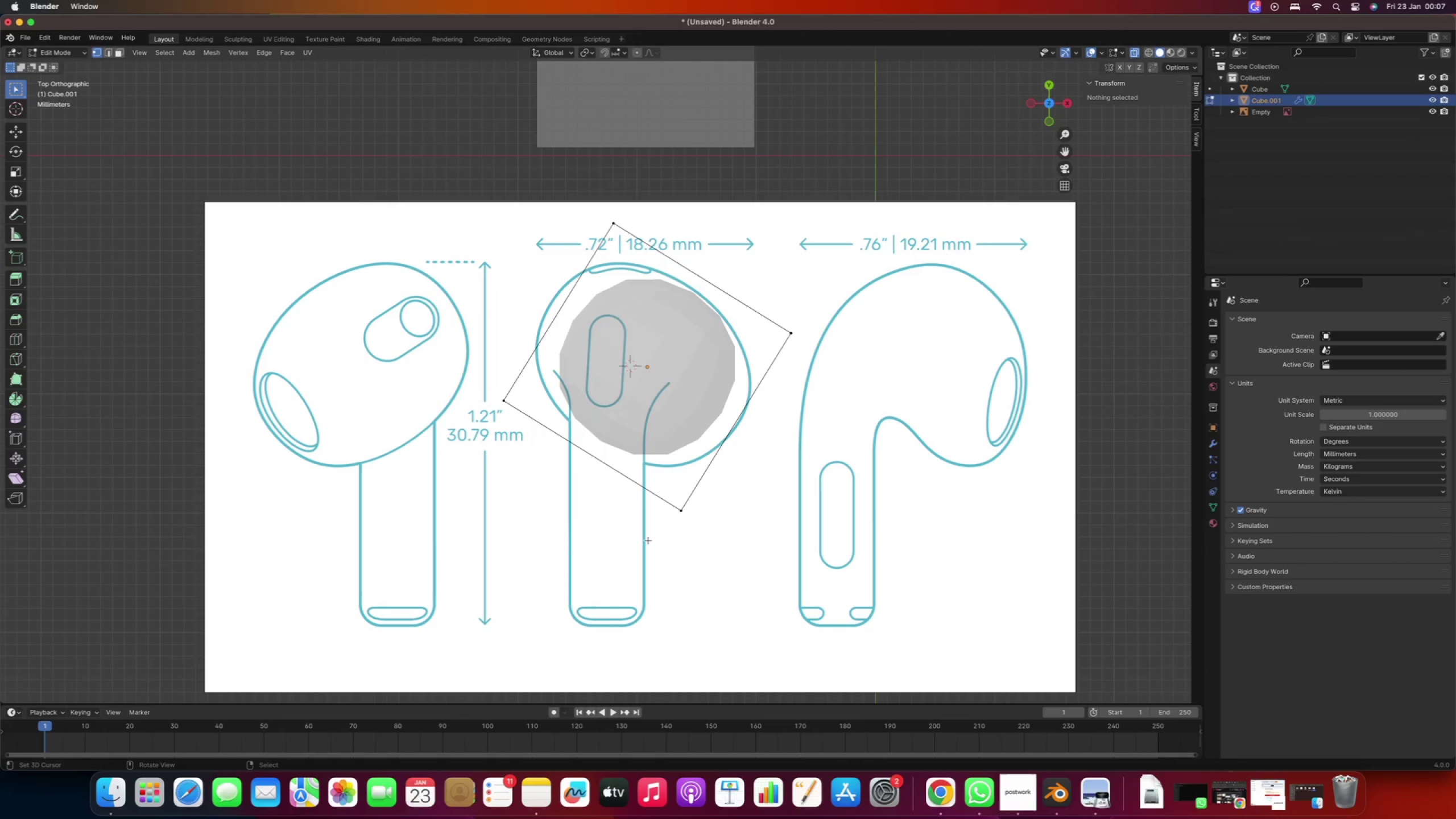 
left_click_drag(start_coordinate=[726, 564], to_coordinate=[659, 509])
 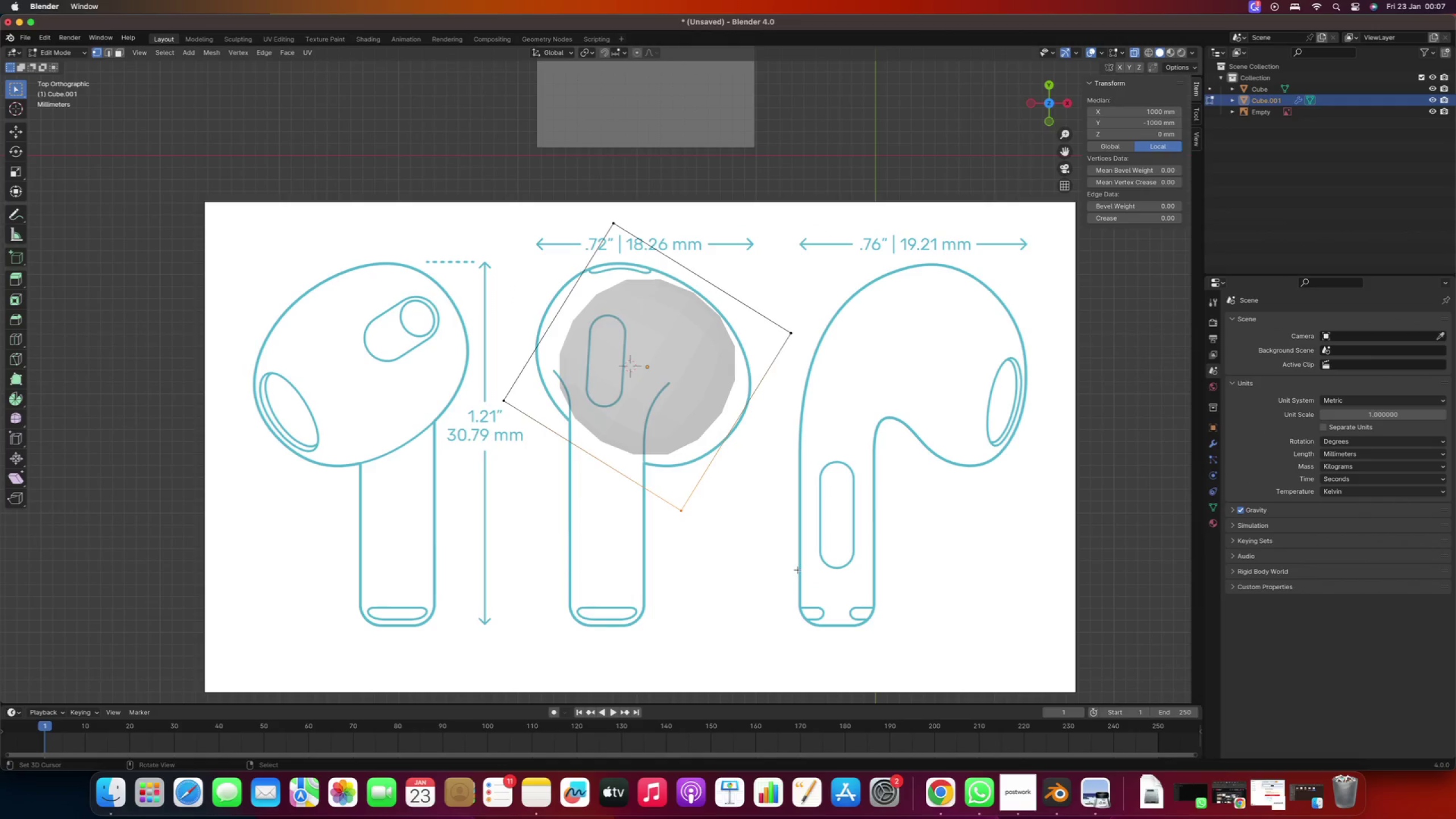 
left_click_drag(start_coordinate=[835, 324], to_coordinate=[721, 395])
 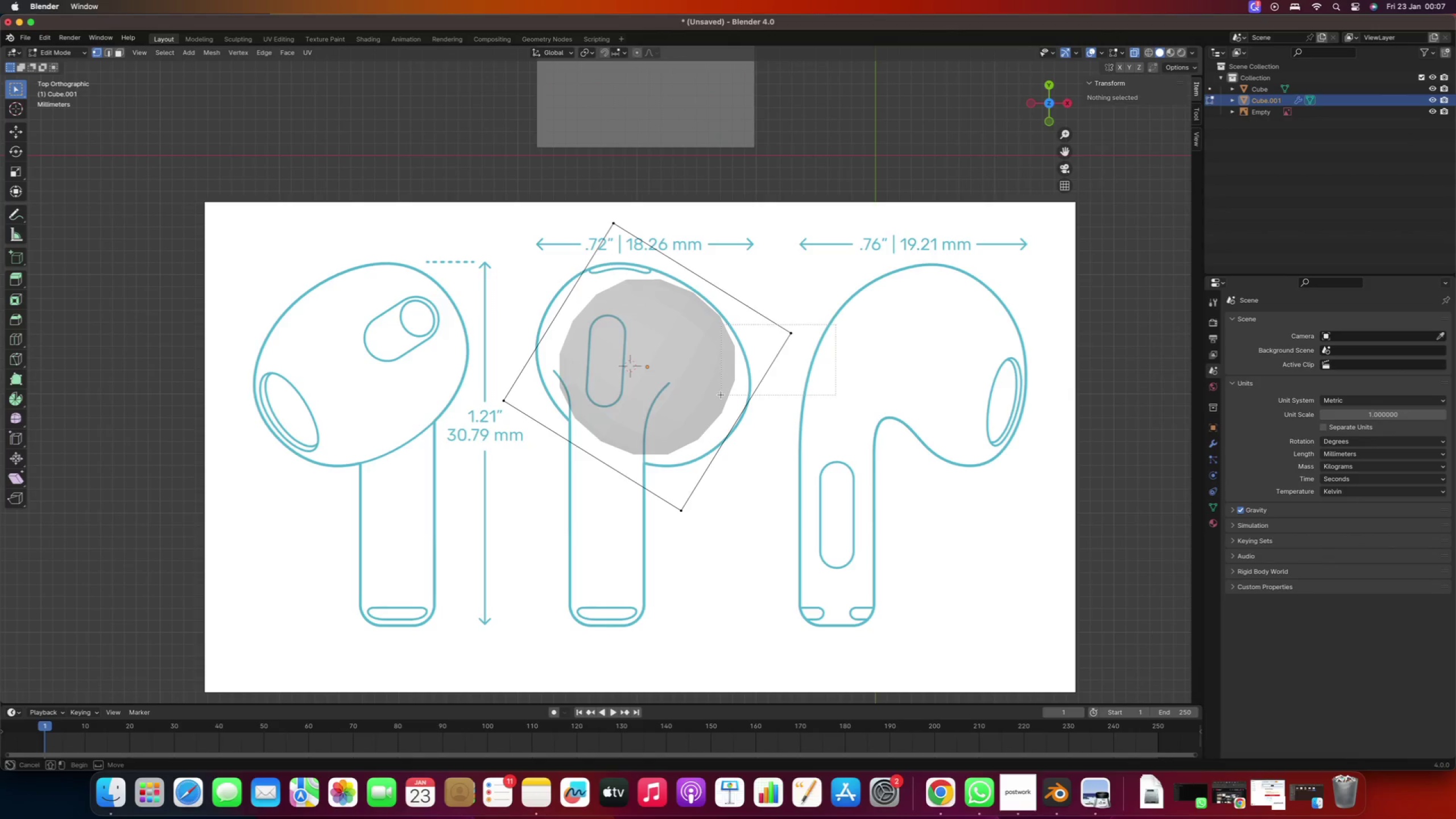 
hold_key(key=ShiftRight, duration=1.17)
left_click_drag(start_coordinate=[744, 586], to_coordinate=[598, 440])
 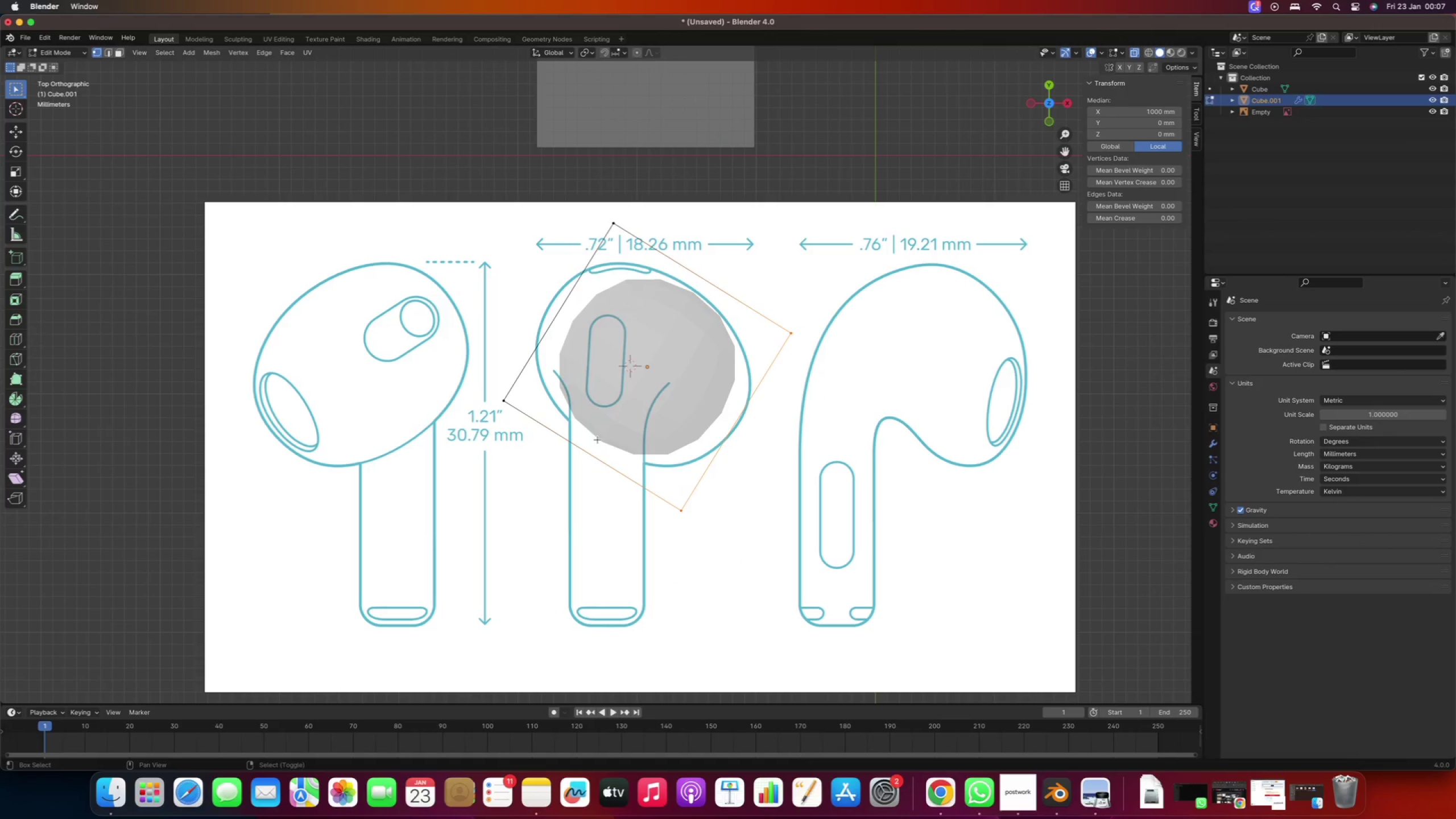 
scroll: coordinate [664, 428], scroll_direction: up, amount: 1.0
 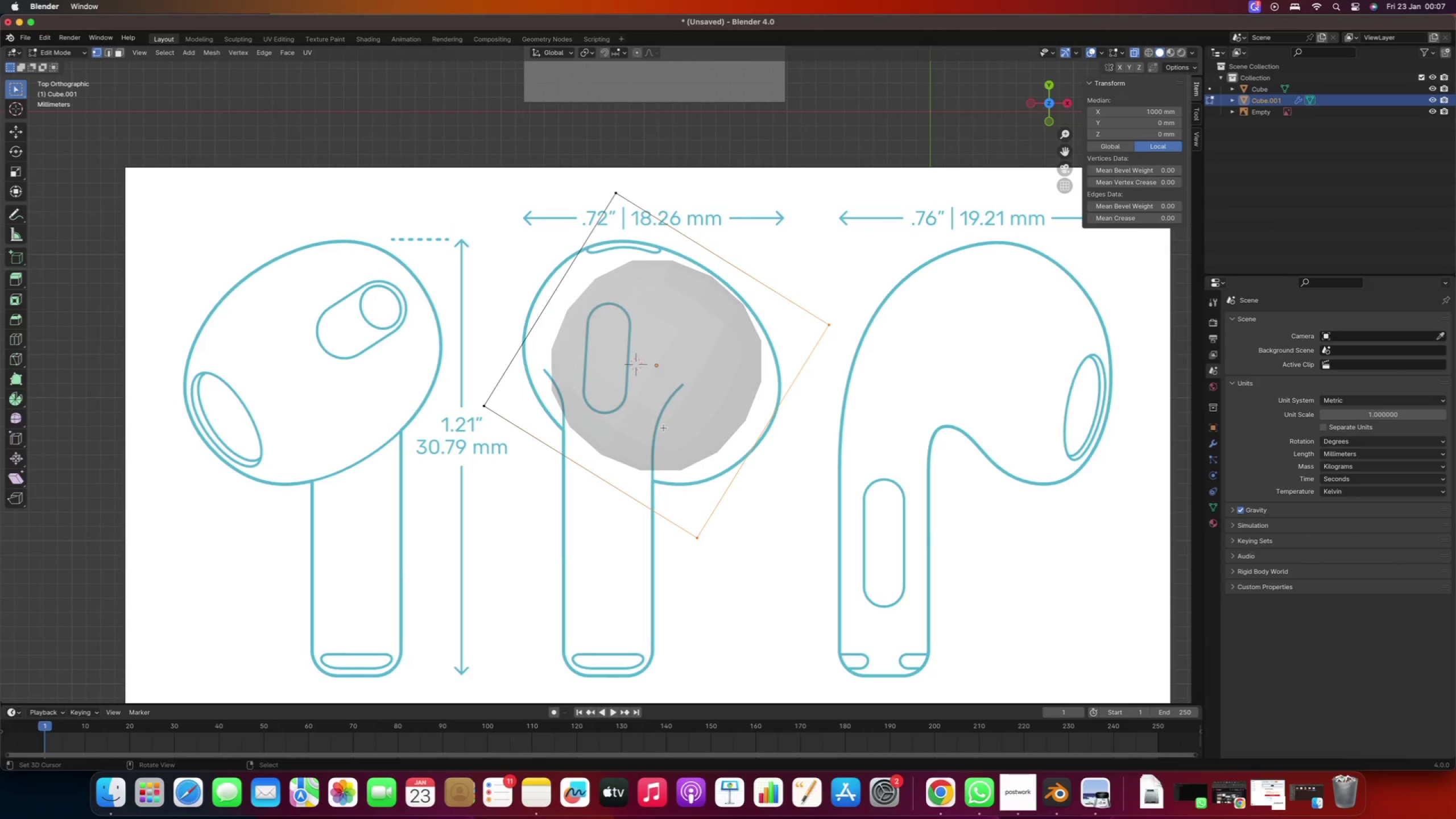 
key(Control+Meta+CommandLeft)
 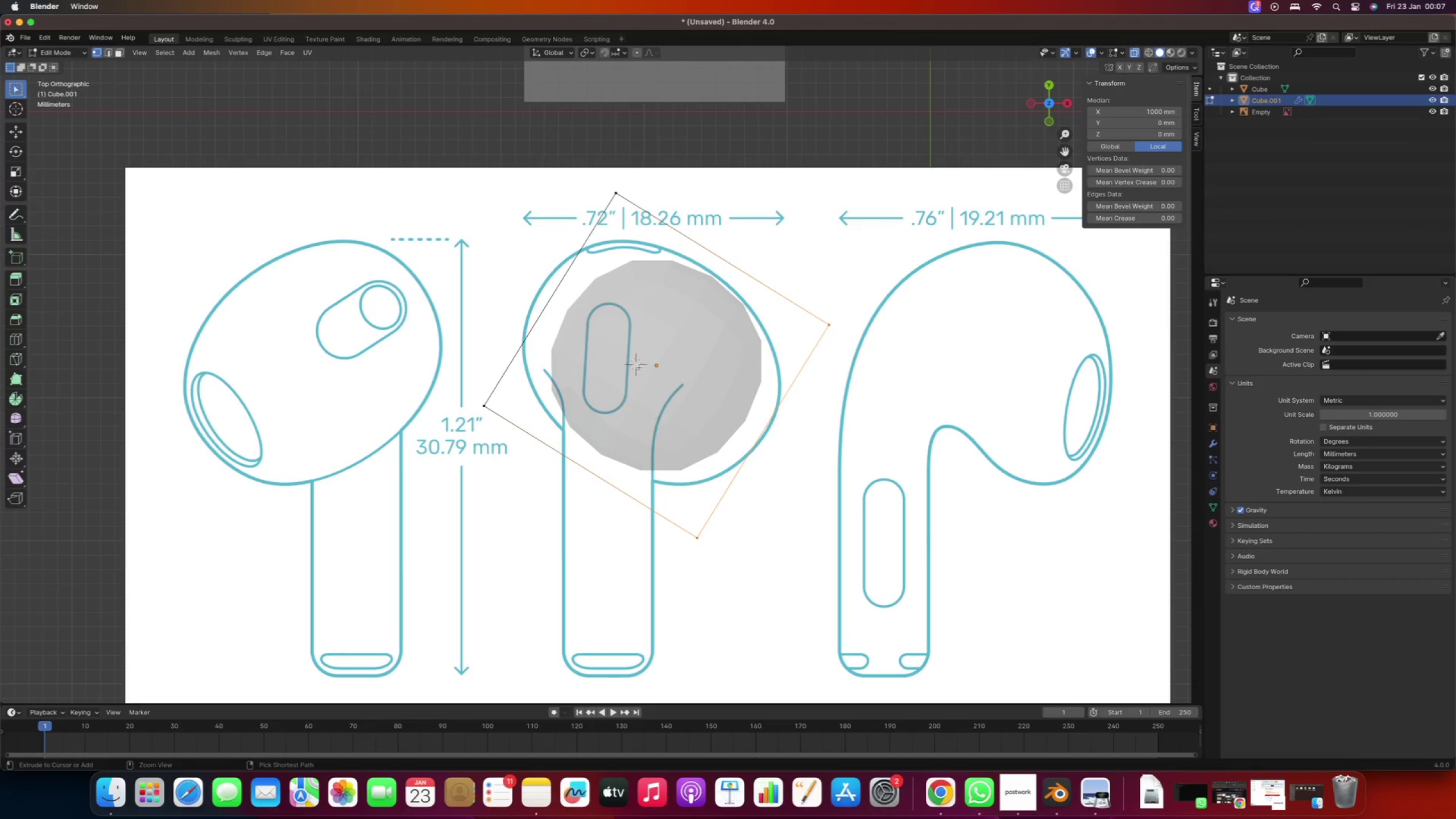 
key(Control+R)
 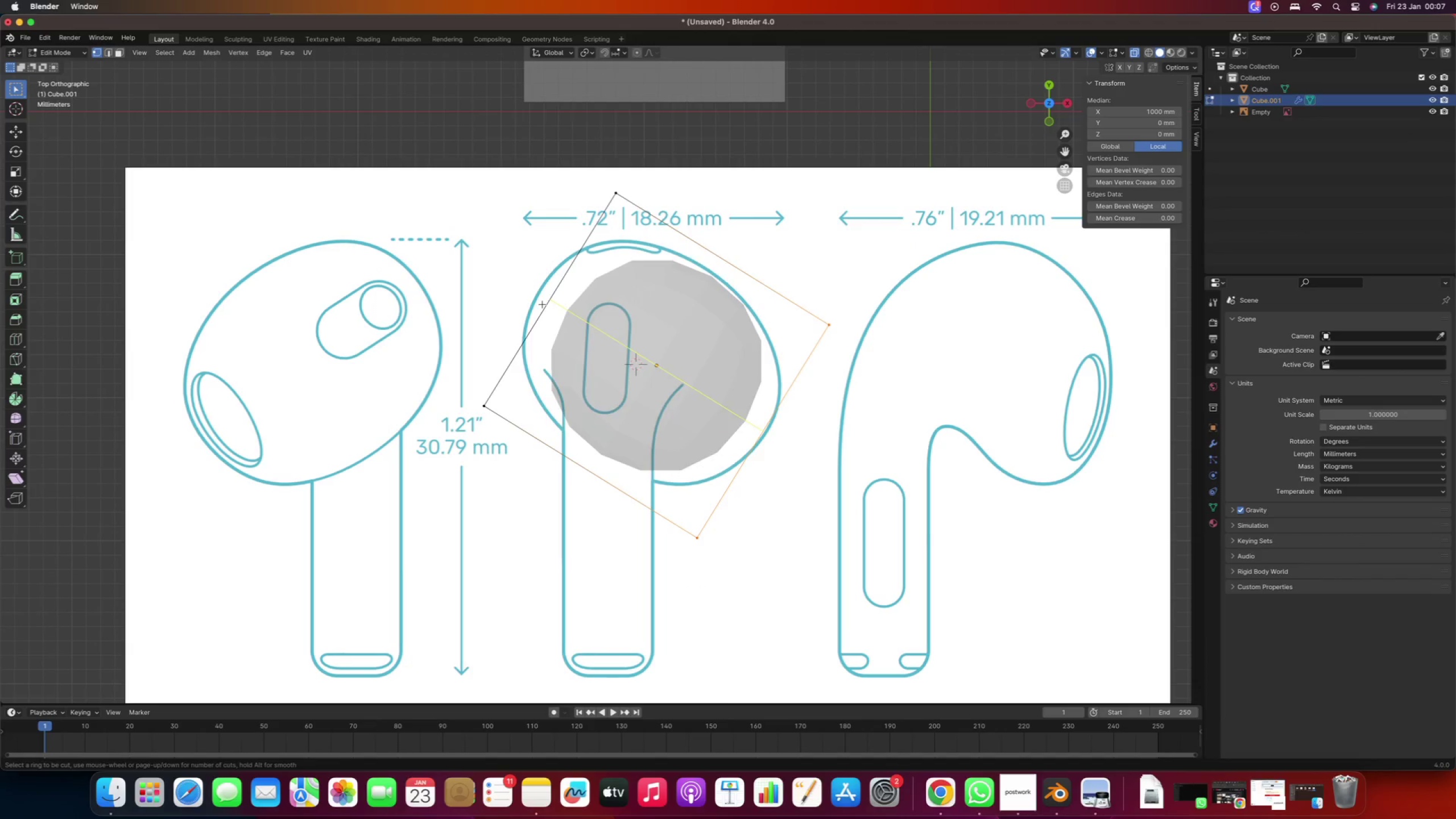 
left_click([543, 304])
 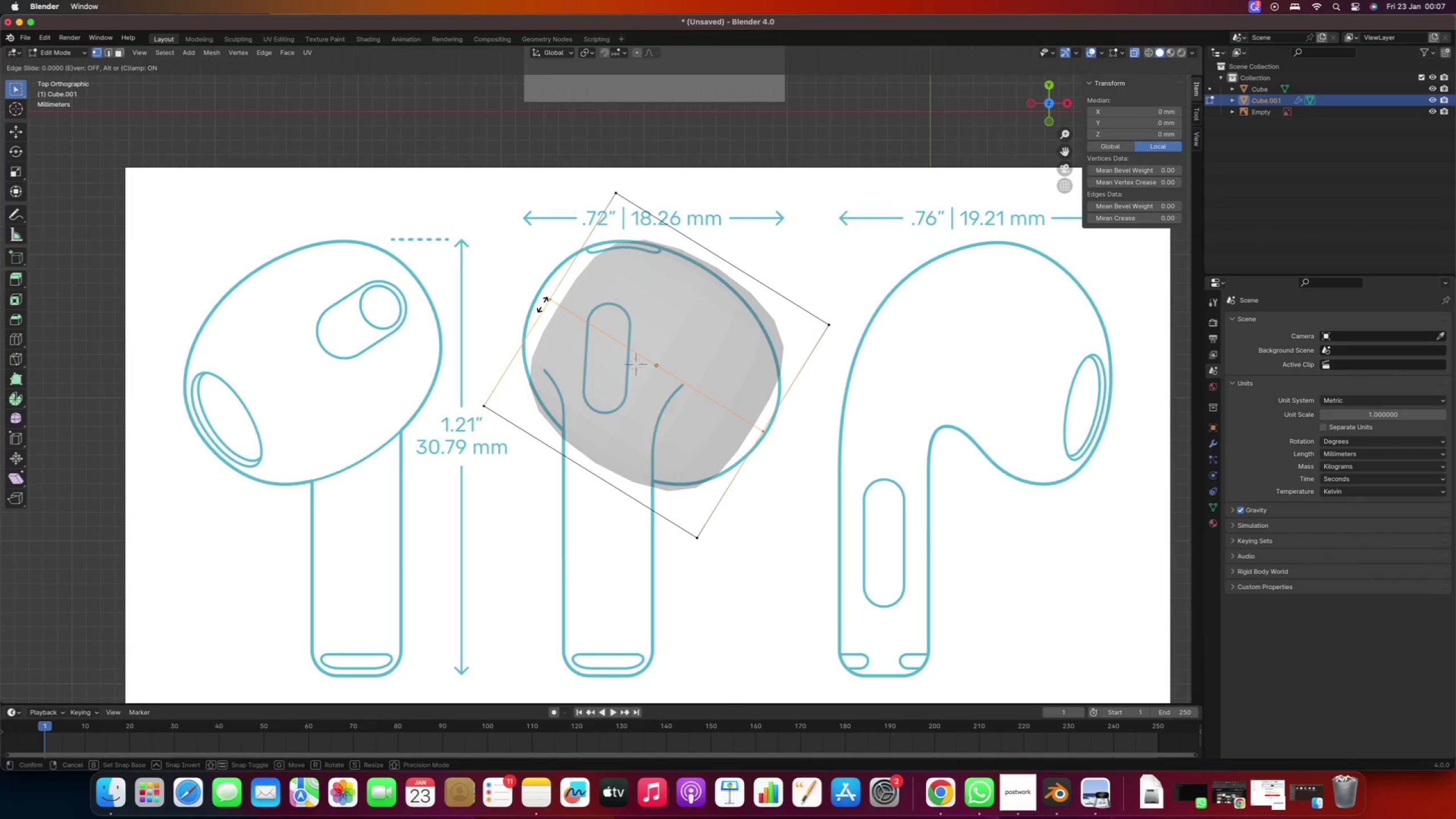 
right_click([543, 304])
 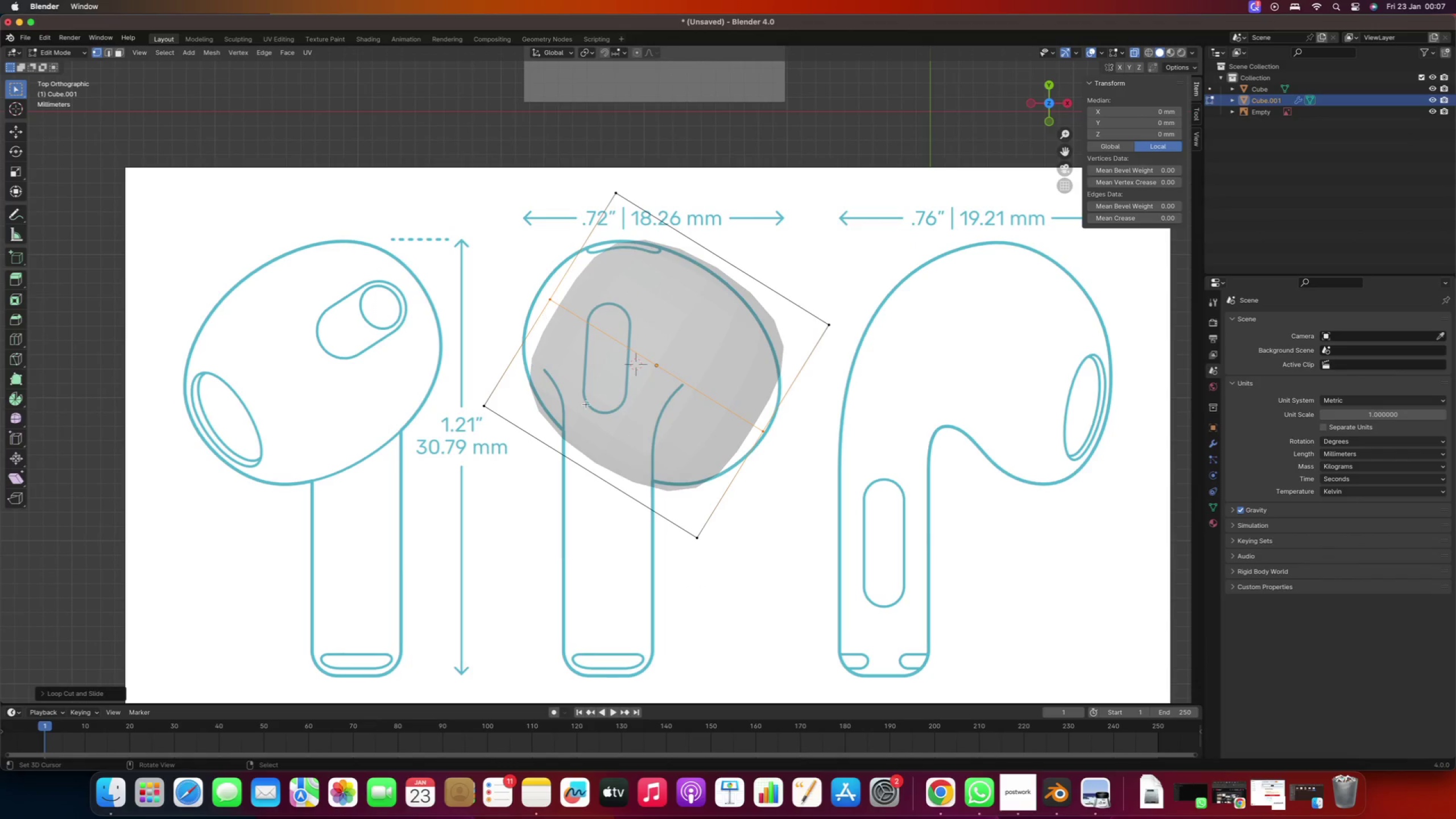 
key(Control+ControlLeft)
 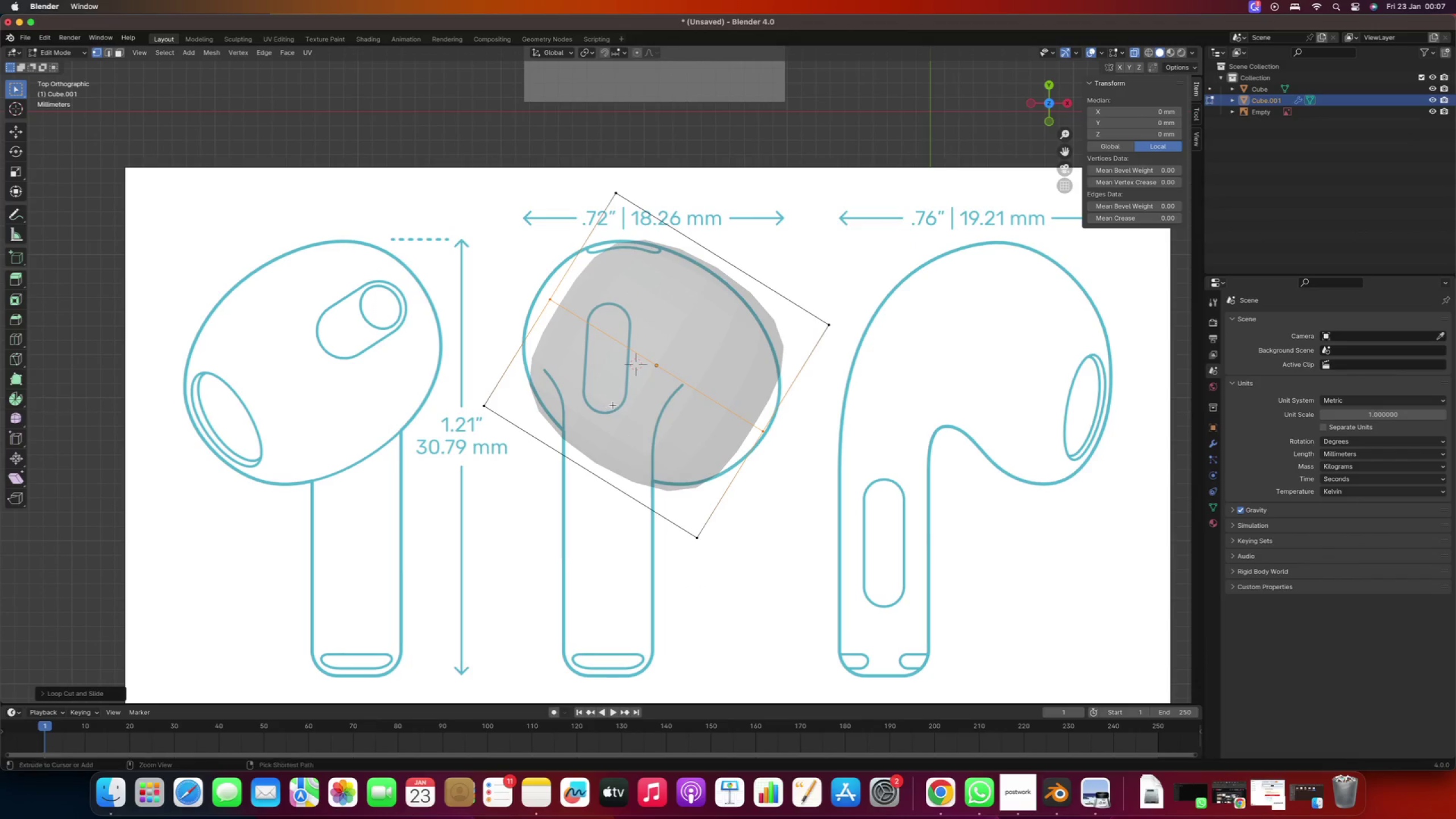 
key(Control+R)
 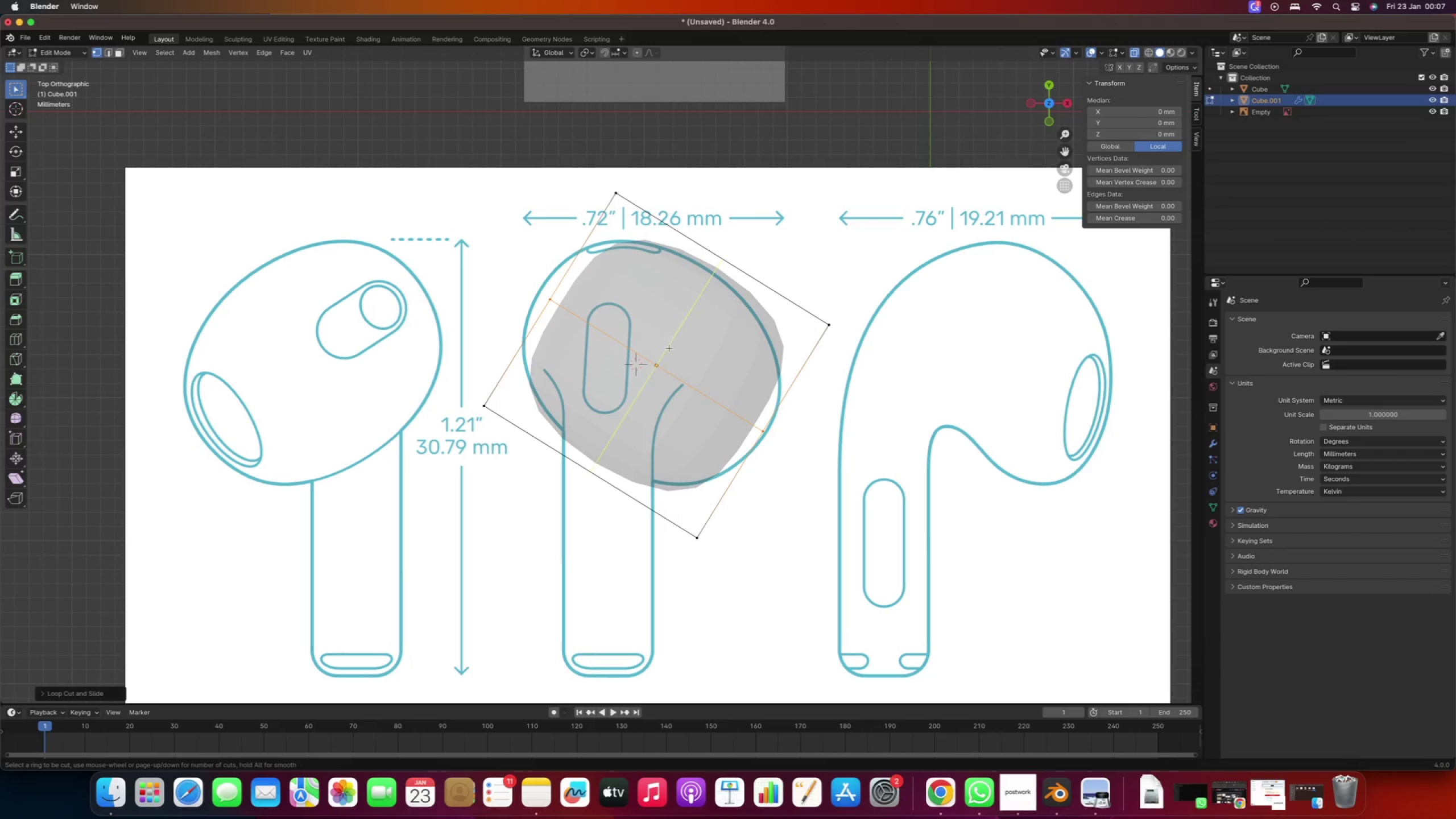 
left_click([663, 357])
 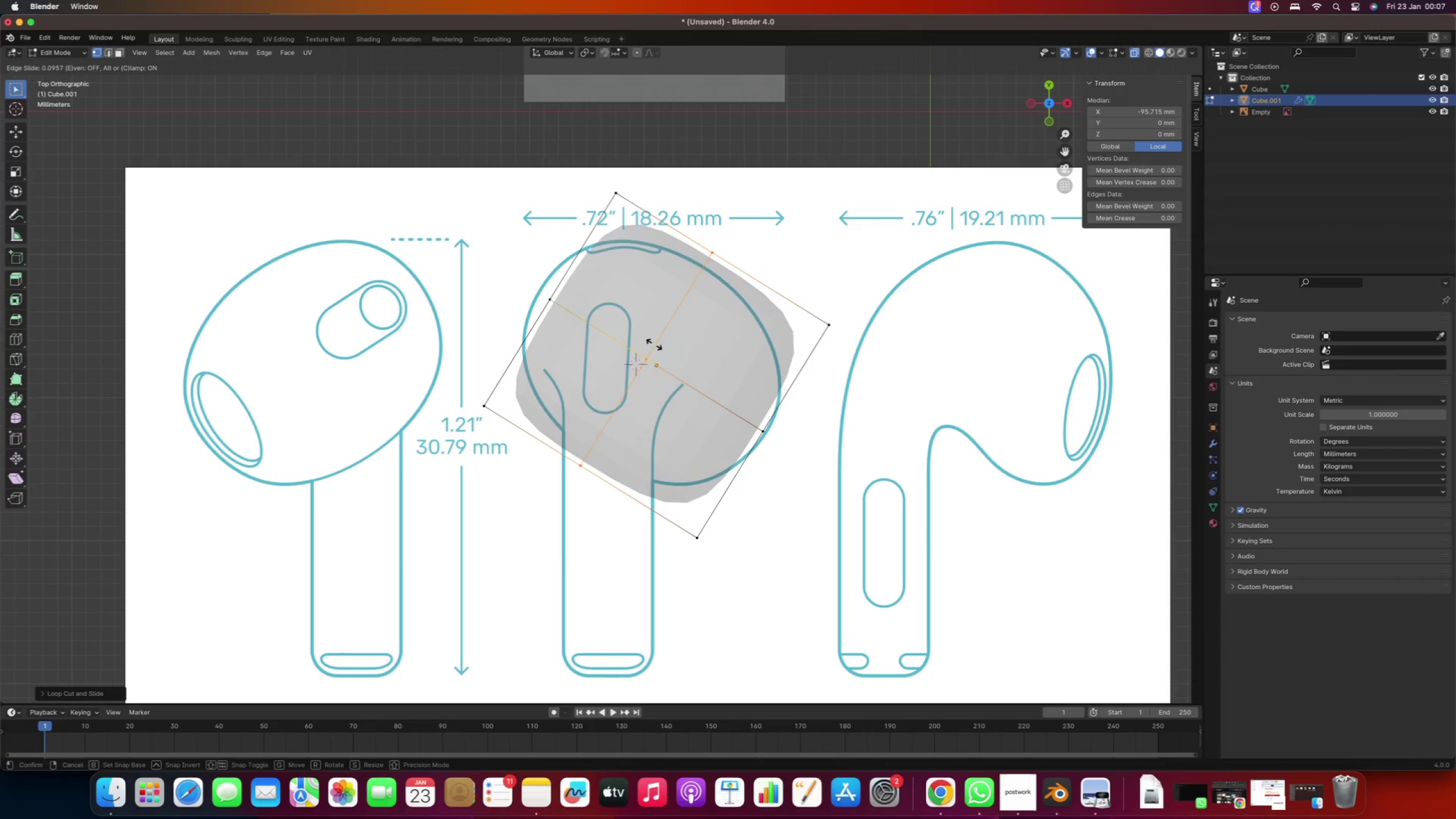 
right_click([654, 344])
 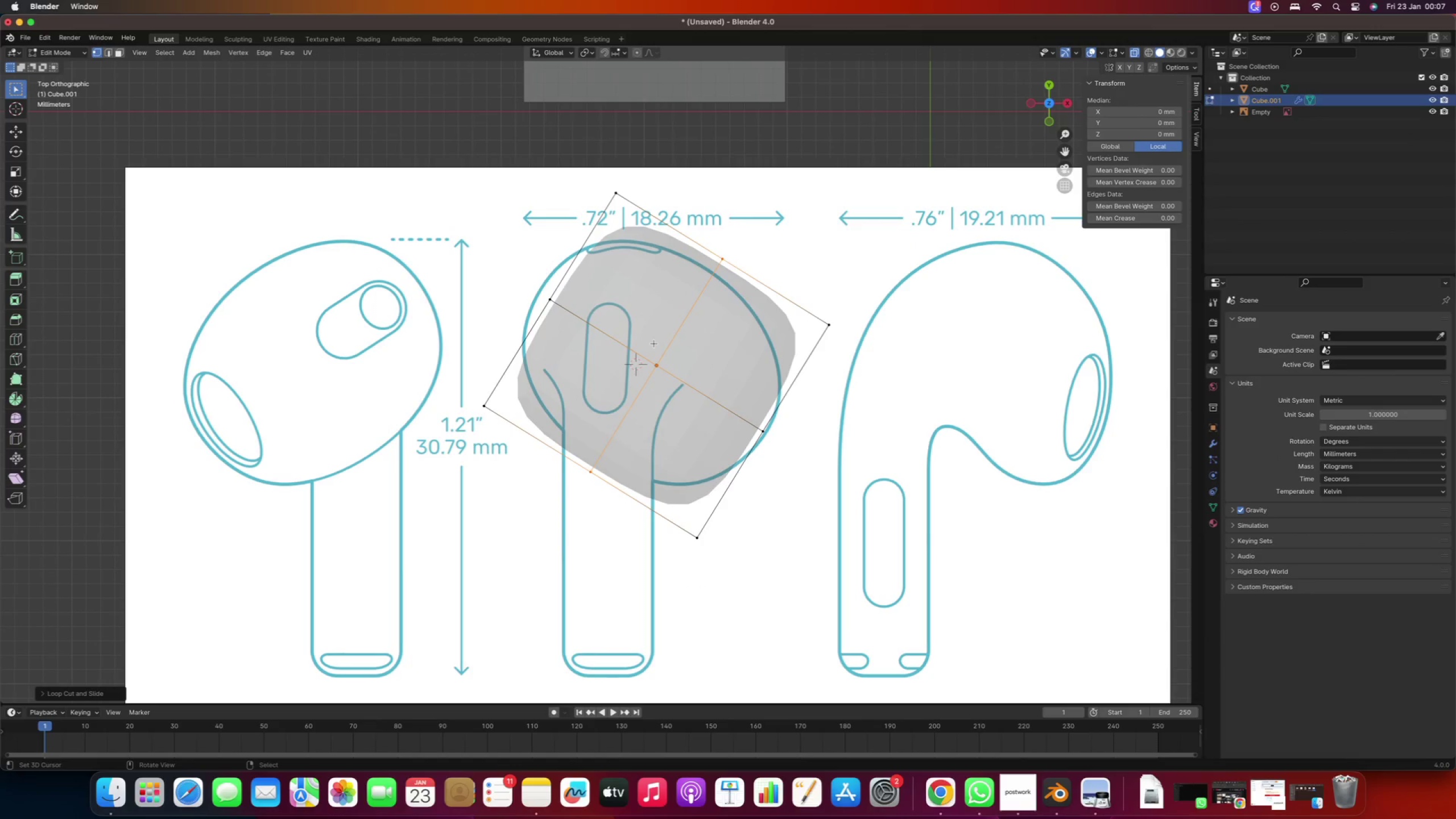 
scroll: coordinate [657, 355], scroll_direction: down, amount: 5.0
 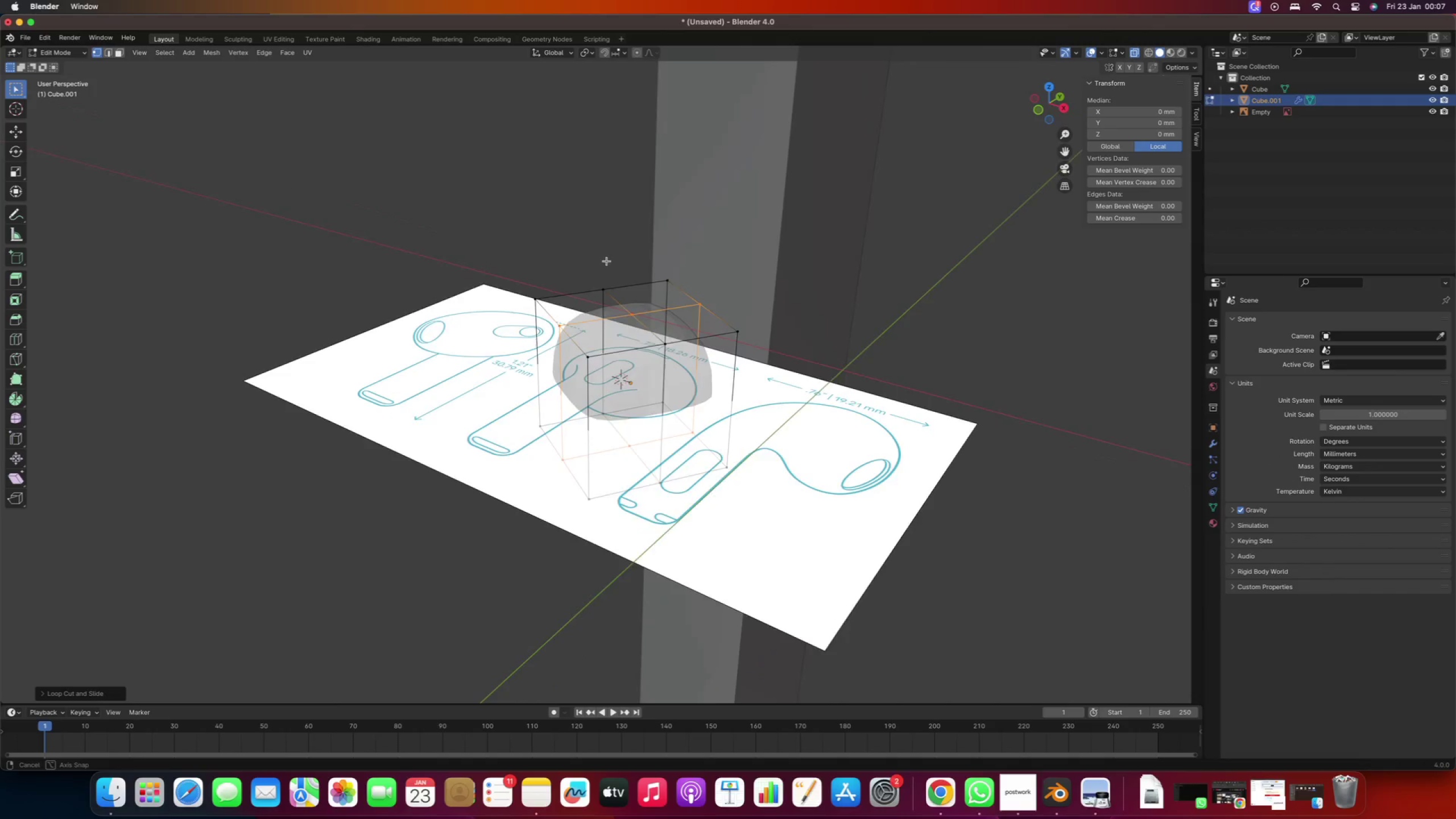 
key(Control+ControlLeft)
 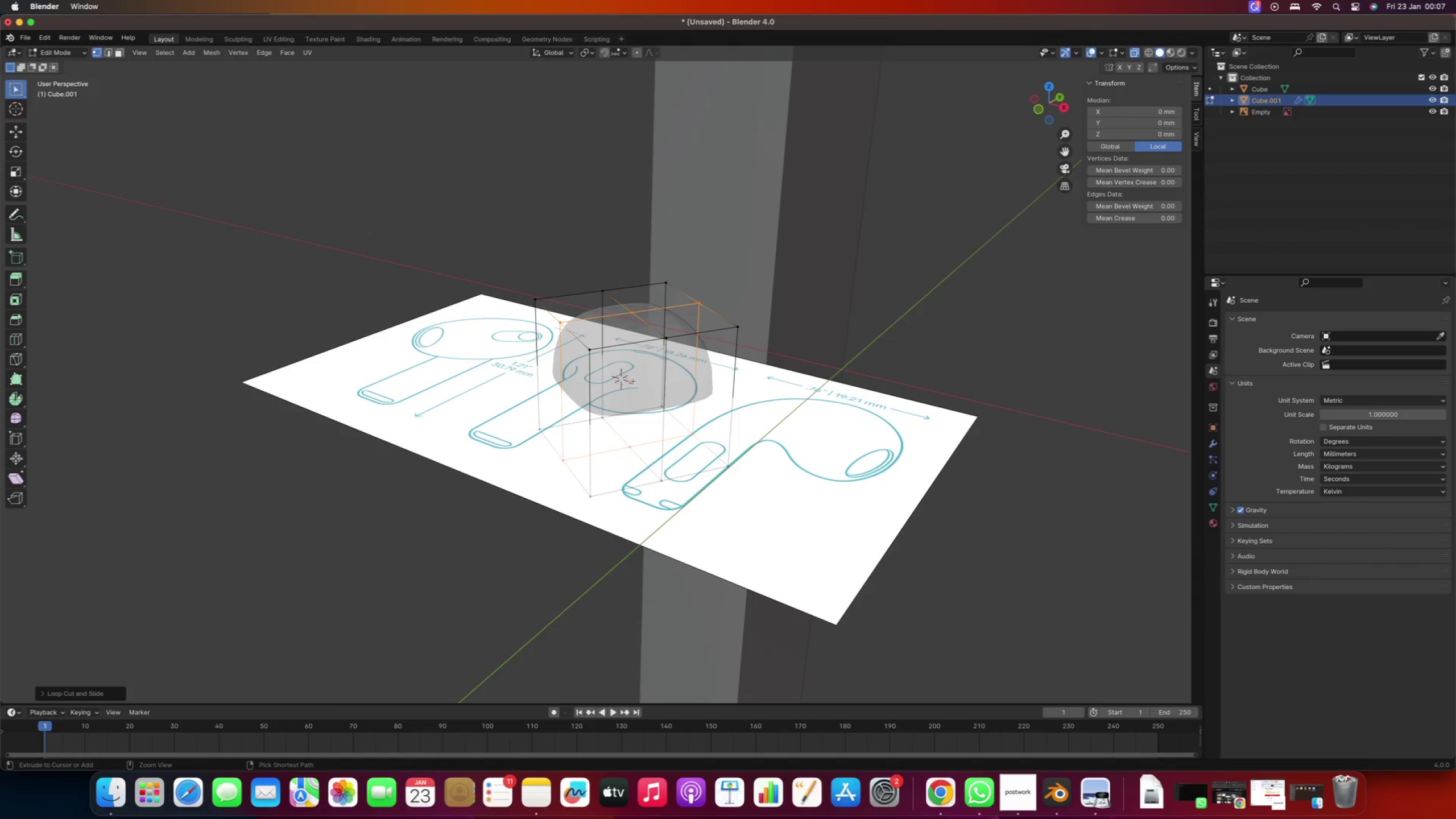 
key(Control+R)
 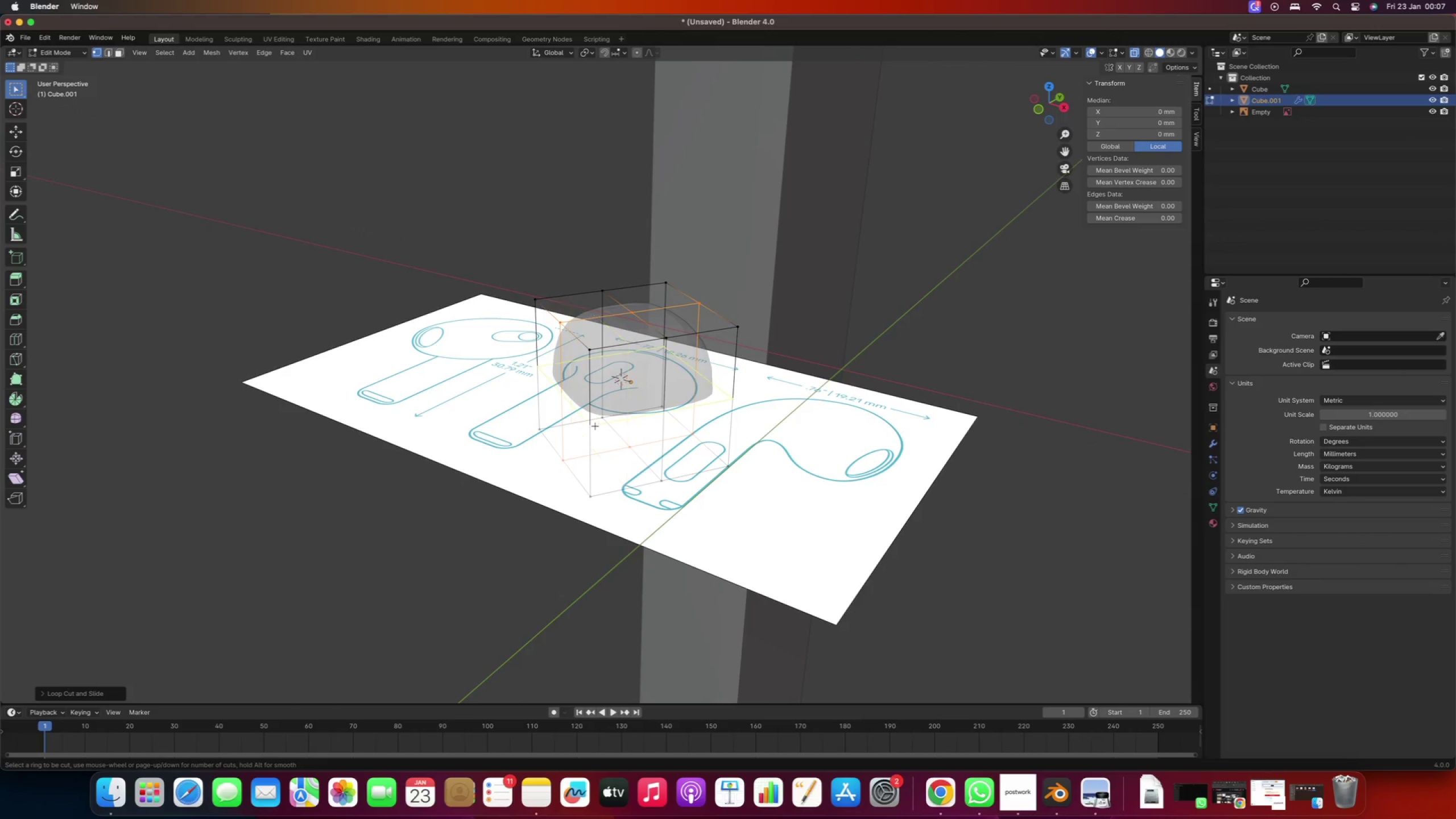 
left_click([593, 427])
 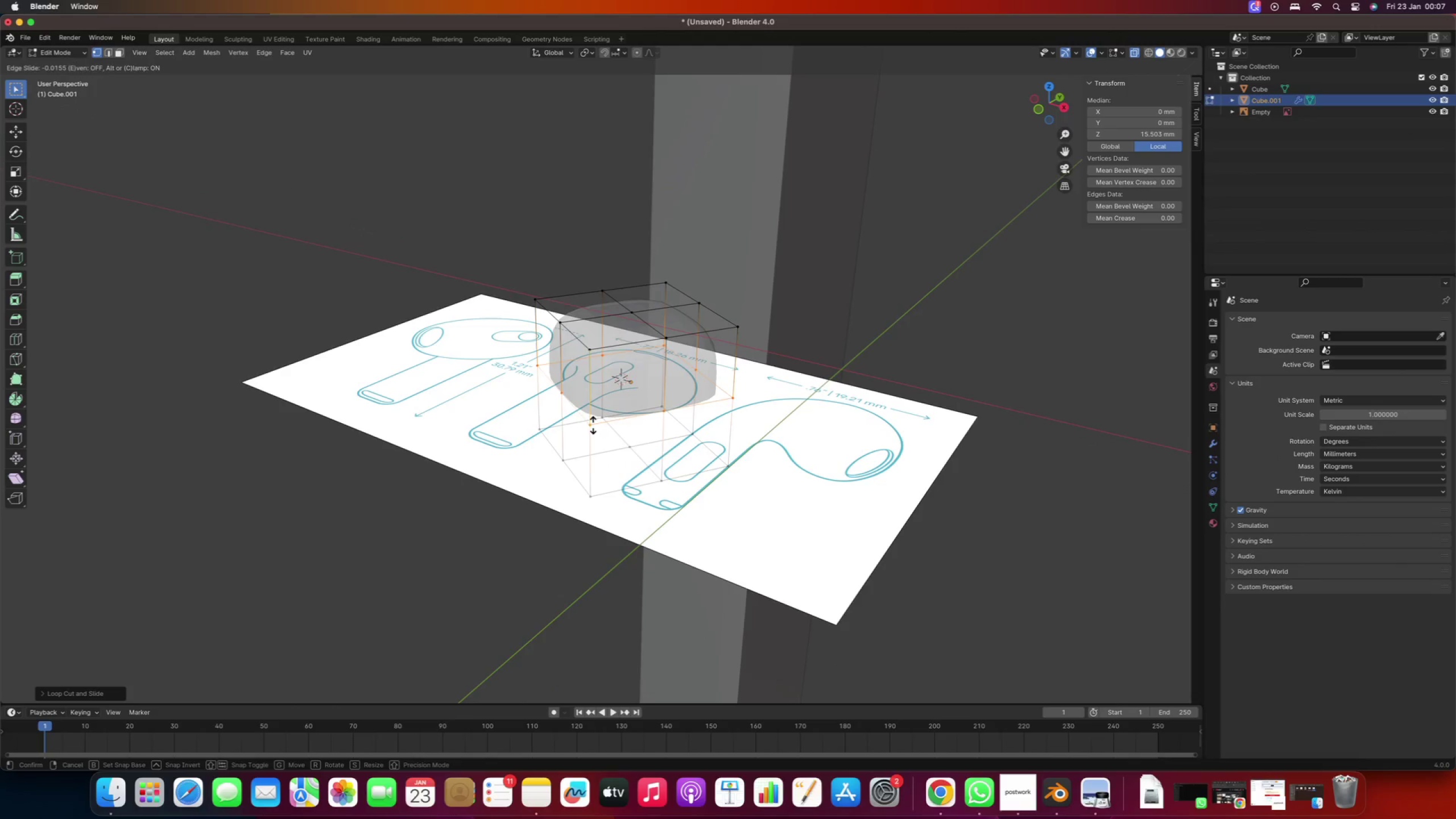 
right_click([593, 425])
 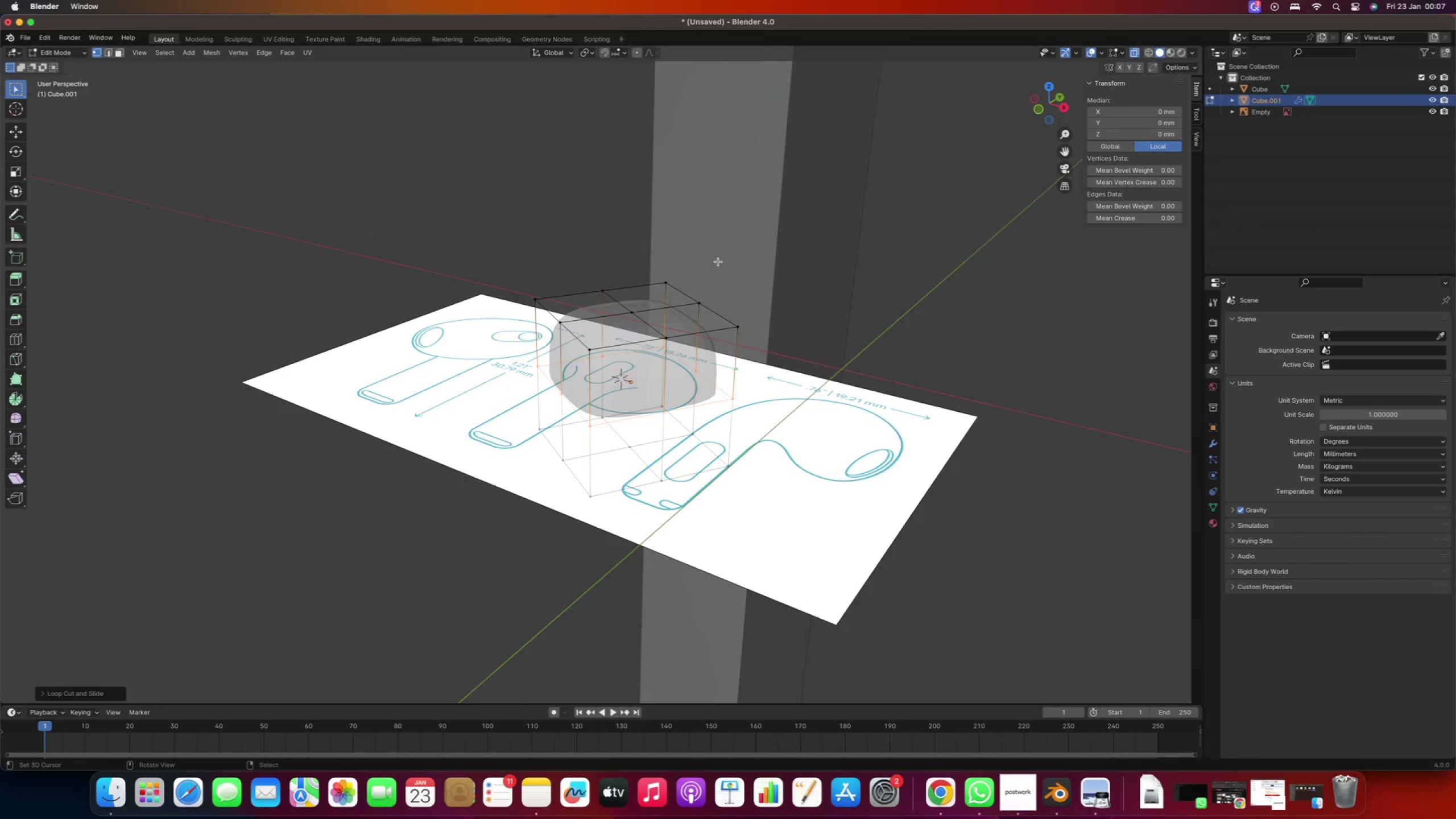 
key(Tab)
 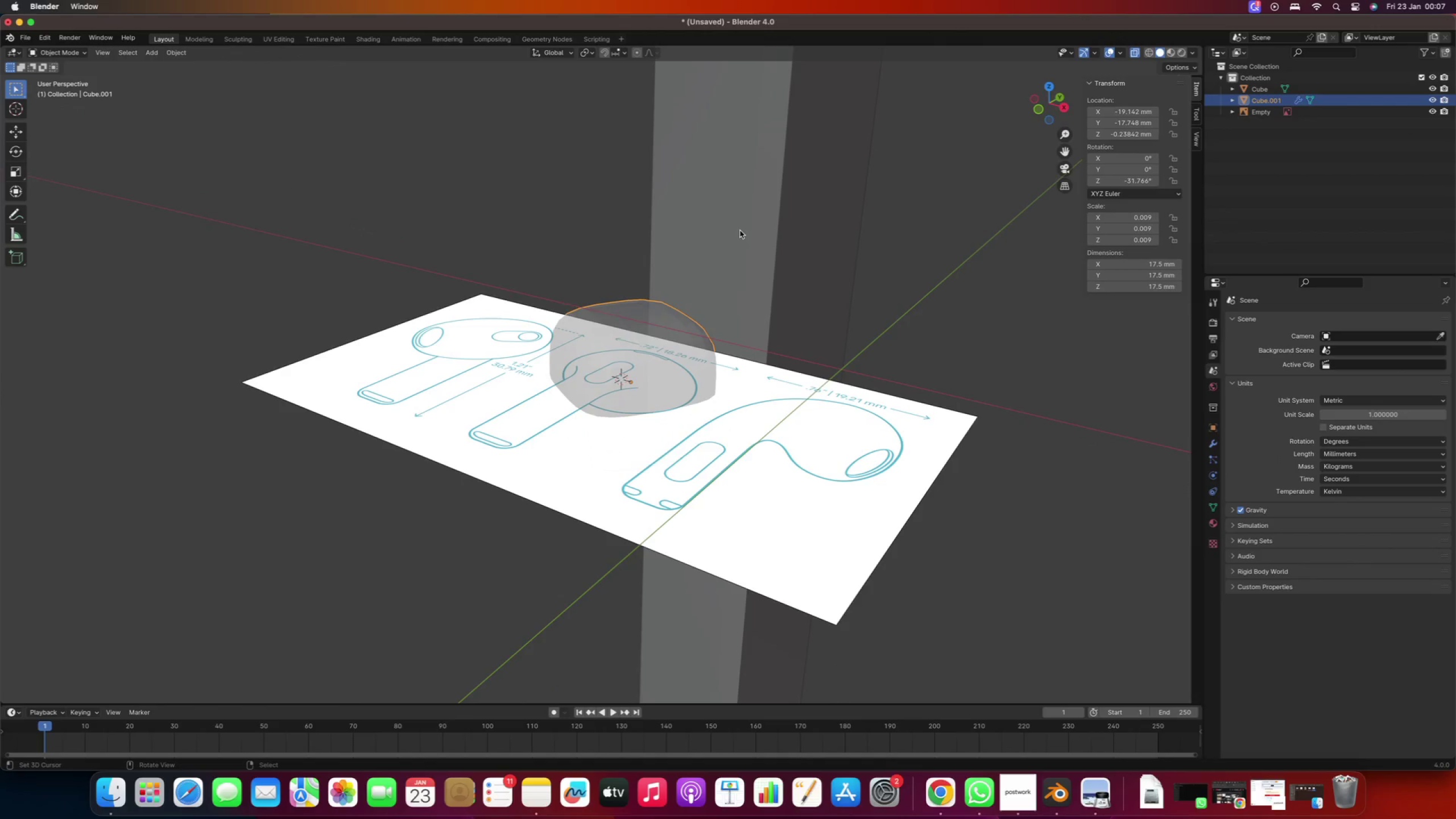 
right_click([741, 229])
 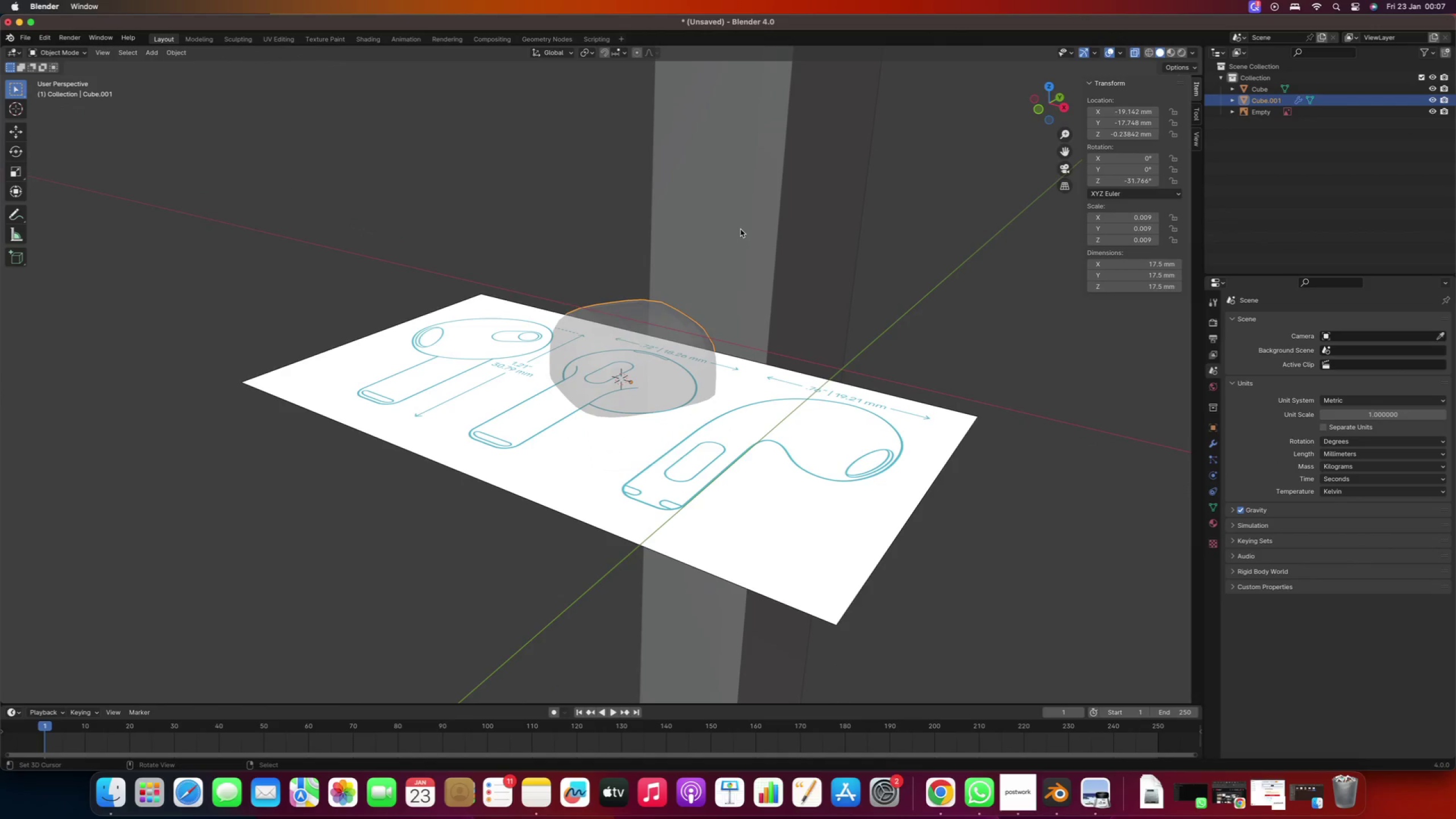 
scroll: coordinate [696, 271], scroll_direction: down, amount: 16.0
 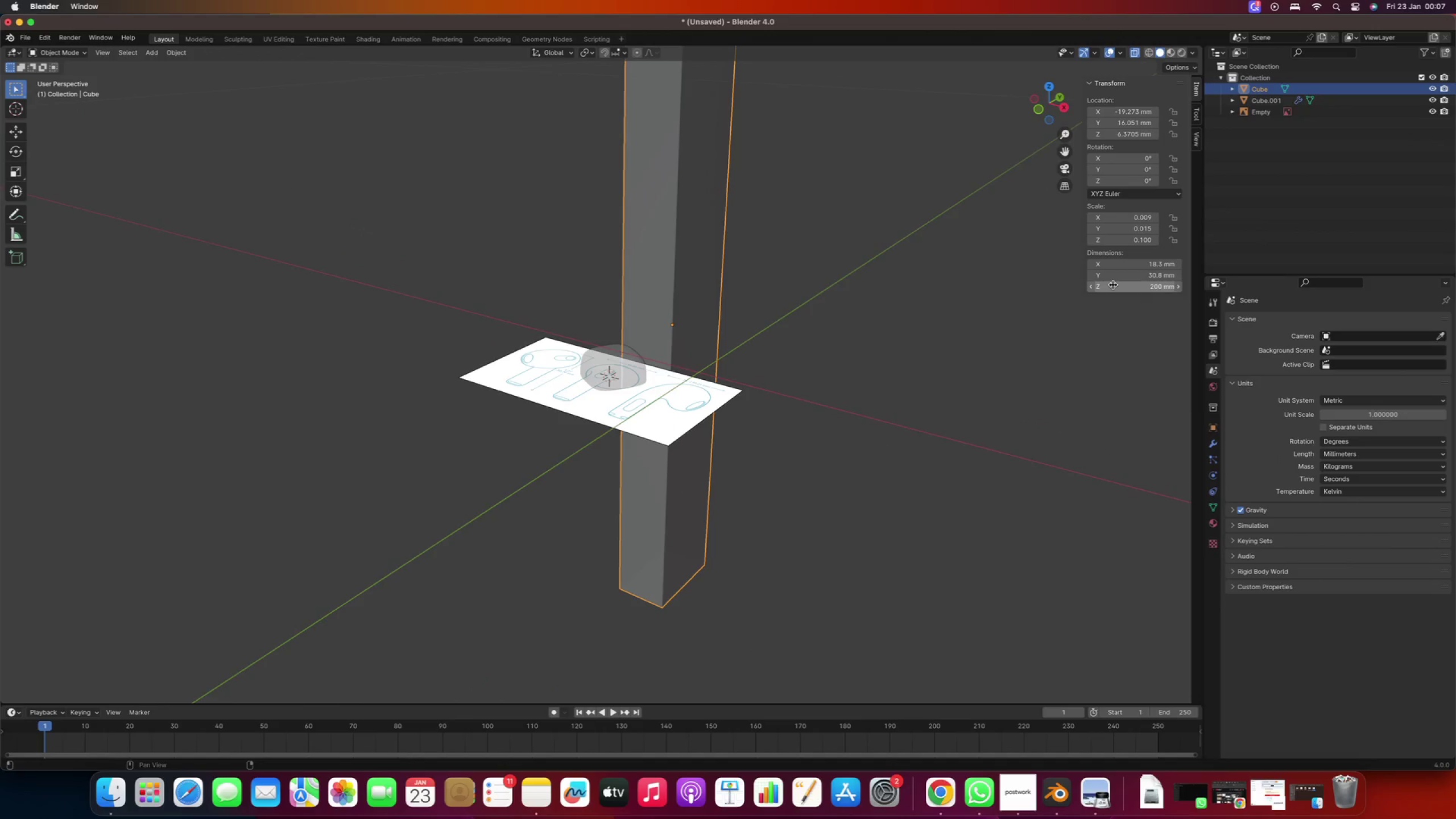 
left_click([1135, 286])
 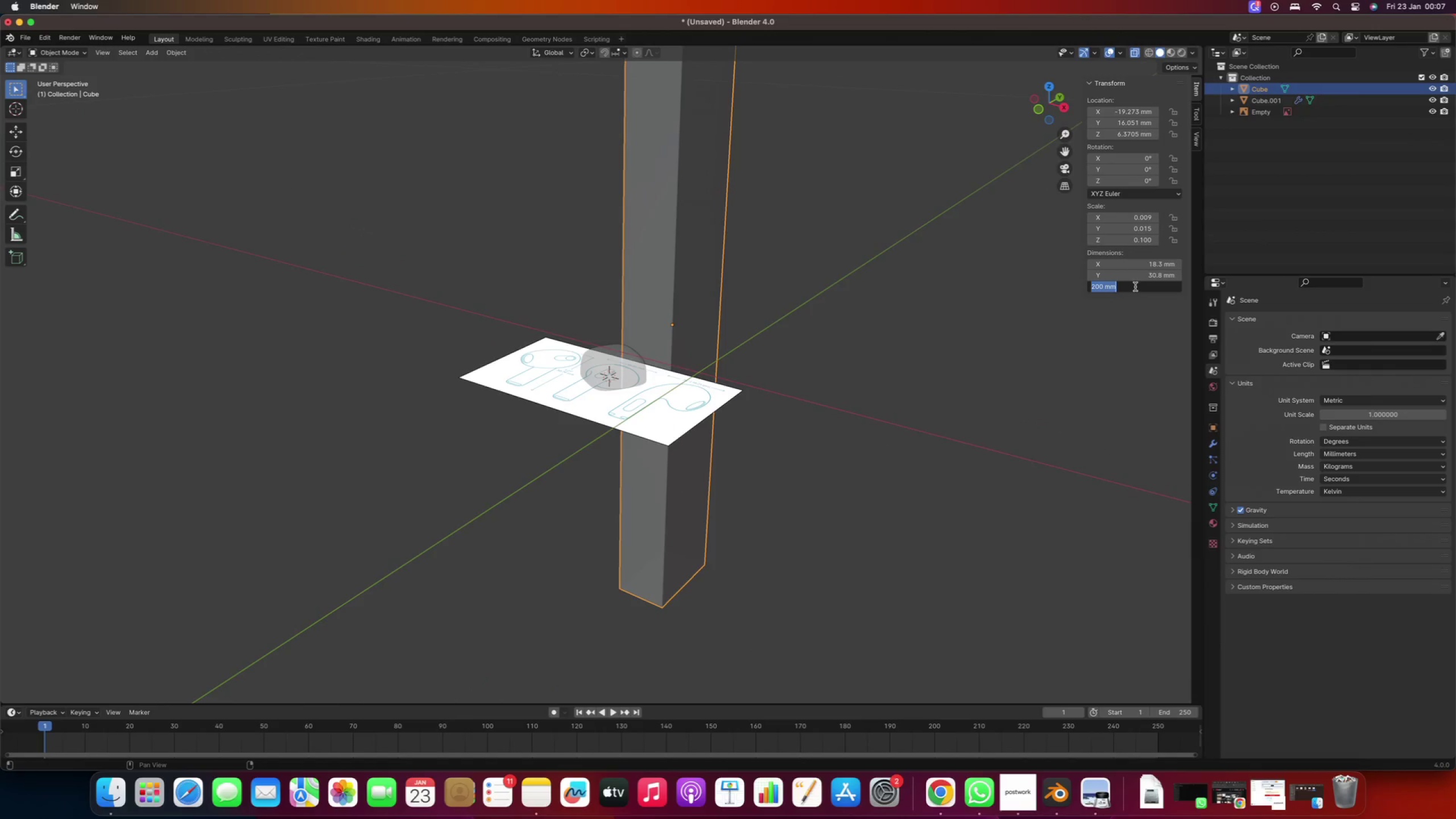 
type(30)
 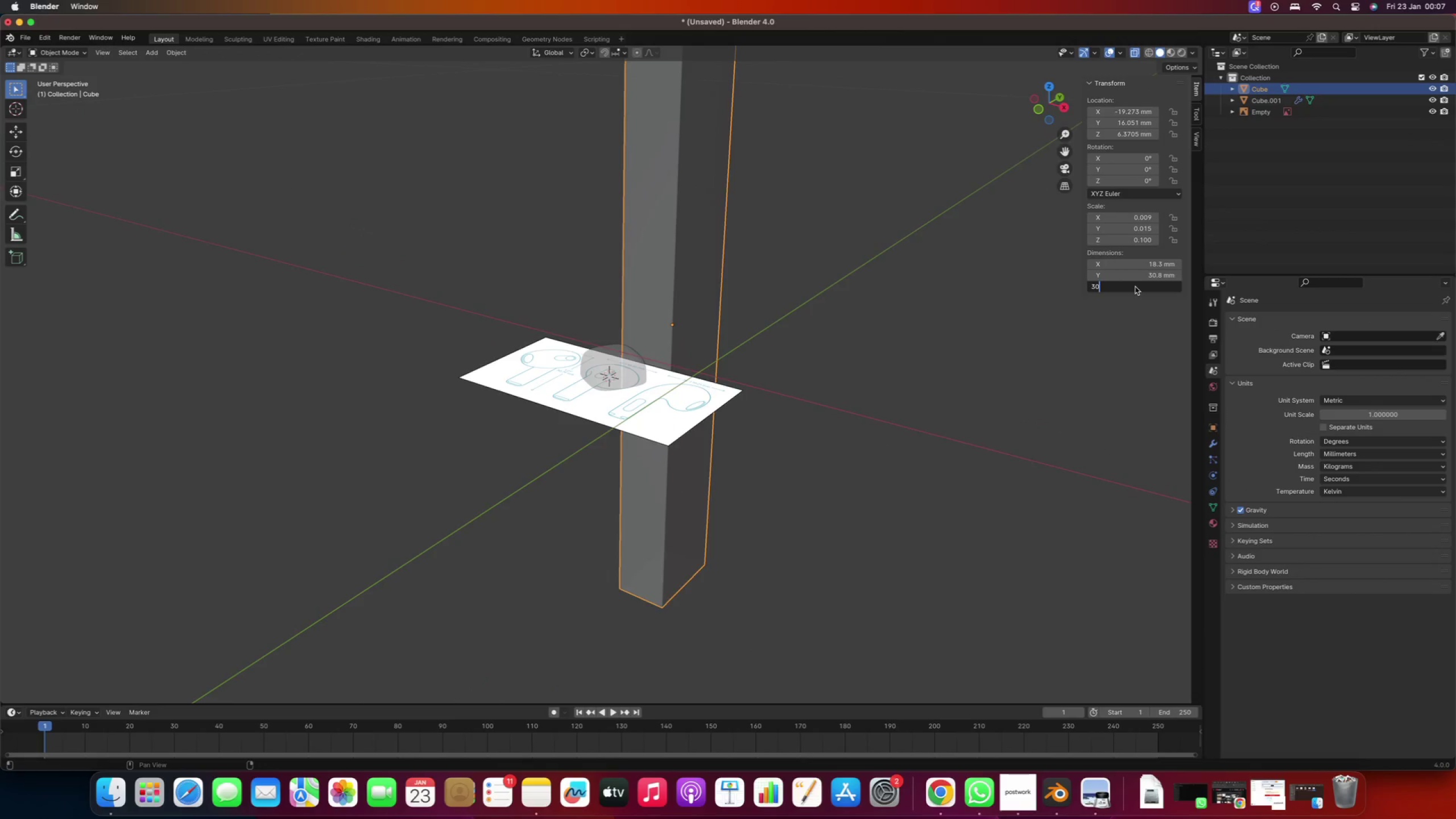 
key(Enter)
 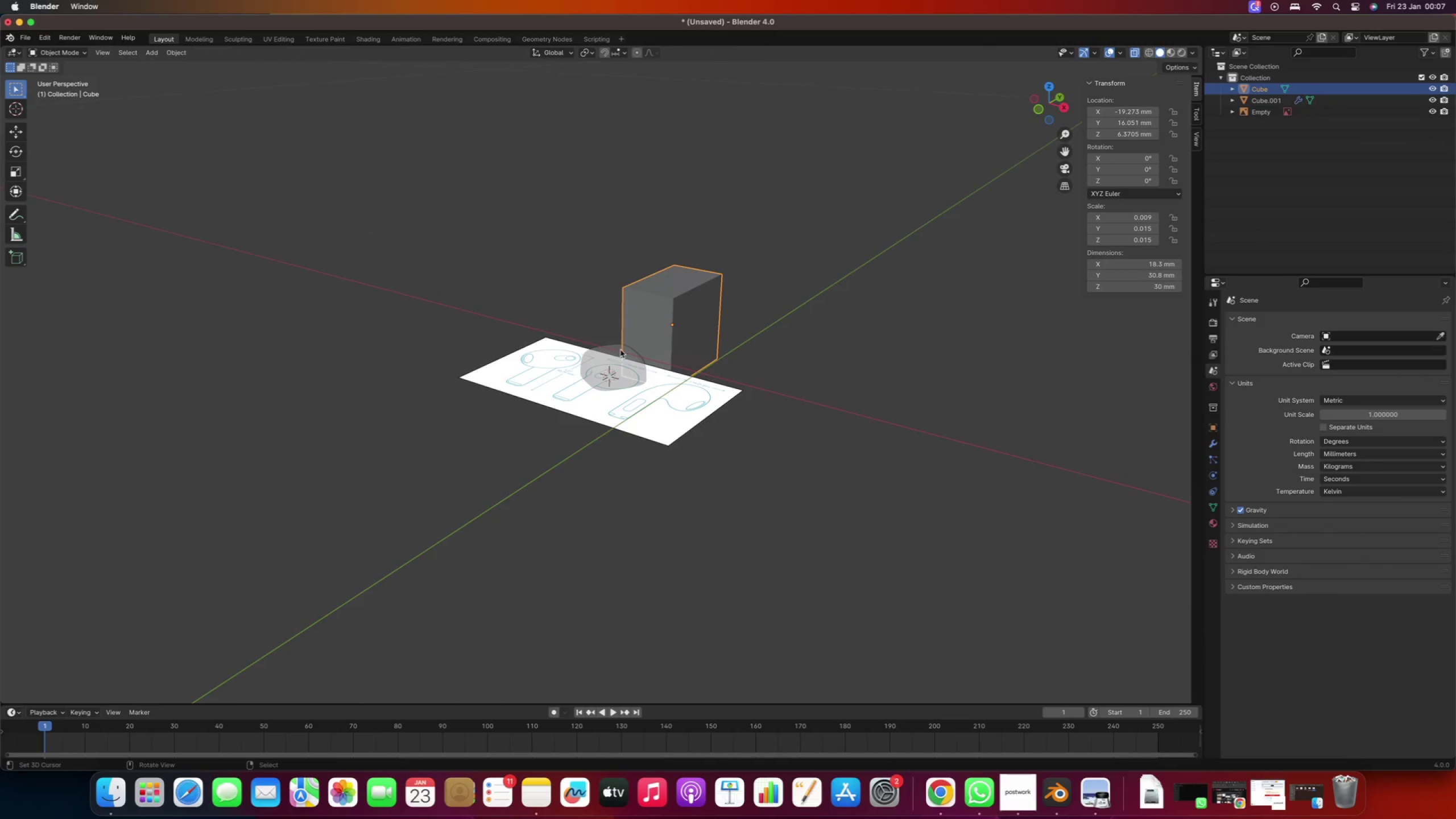 
right_click([646, 408])
 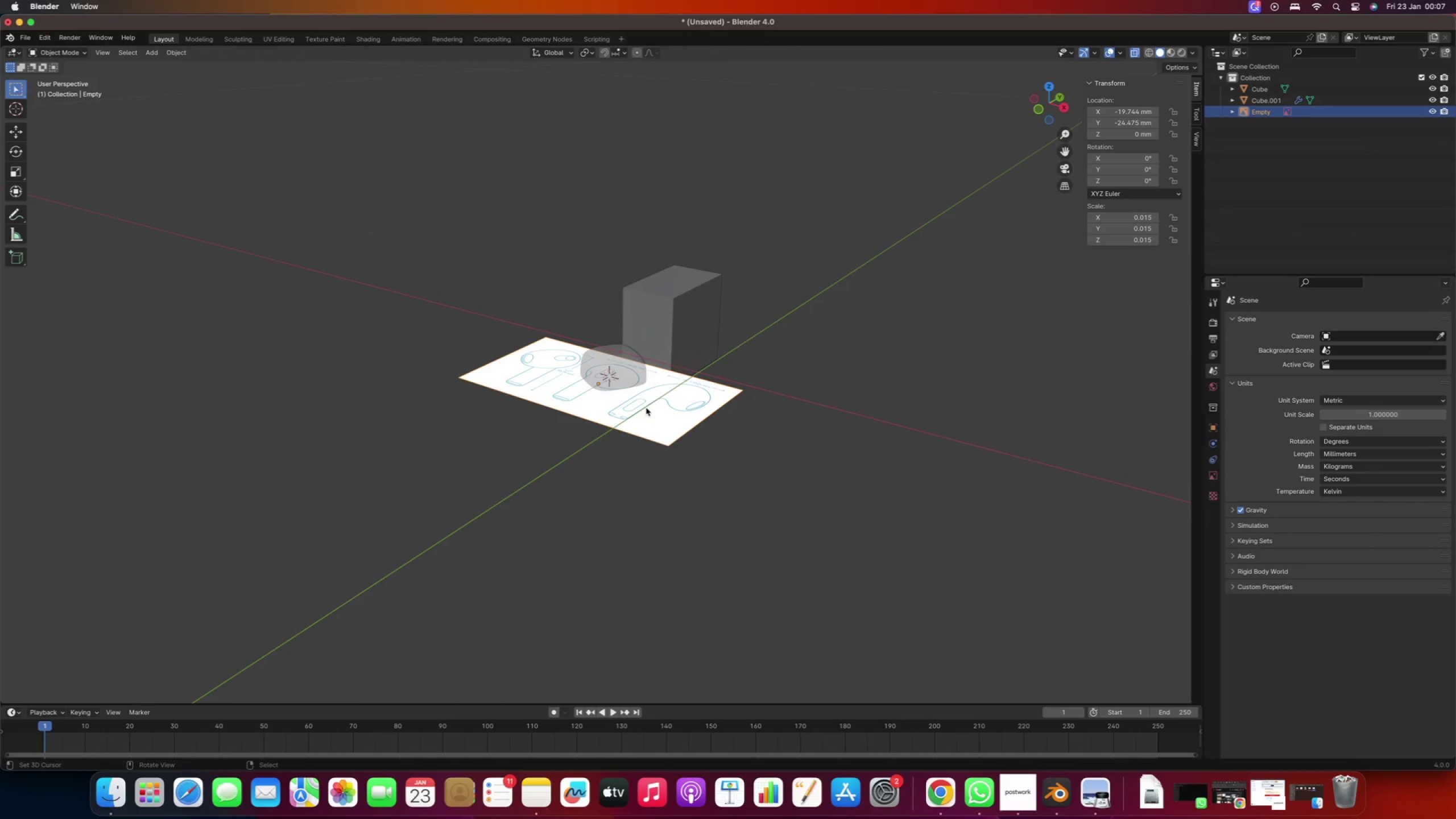 
key(G)
 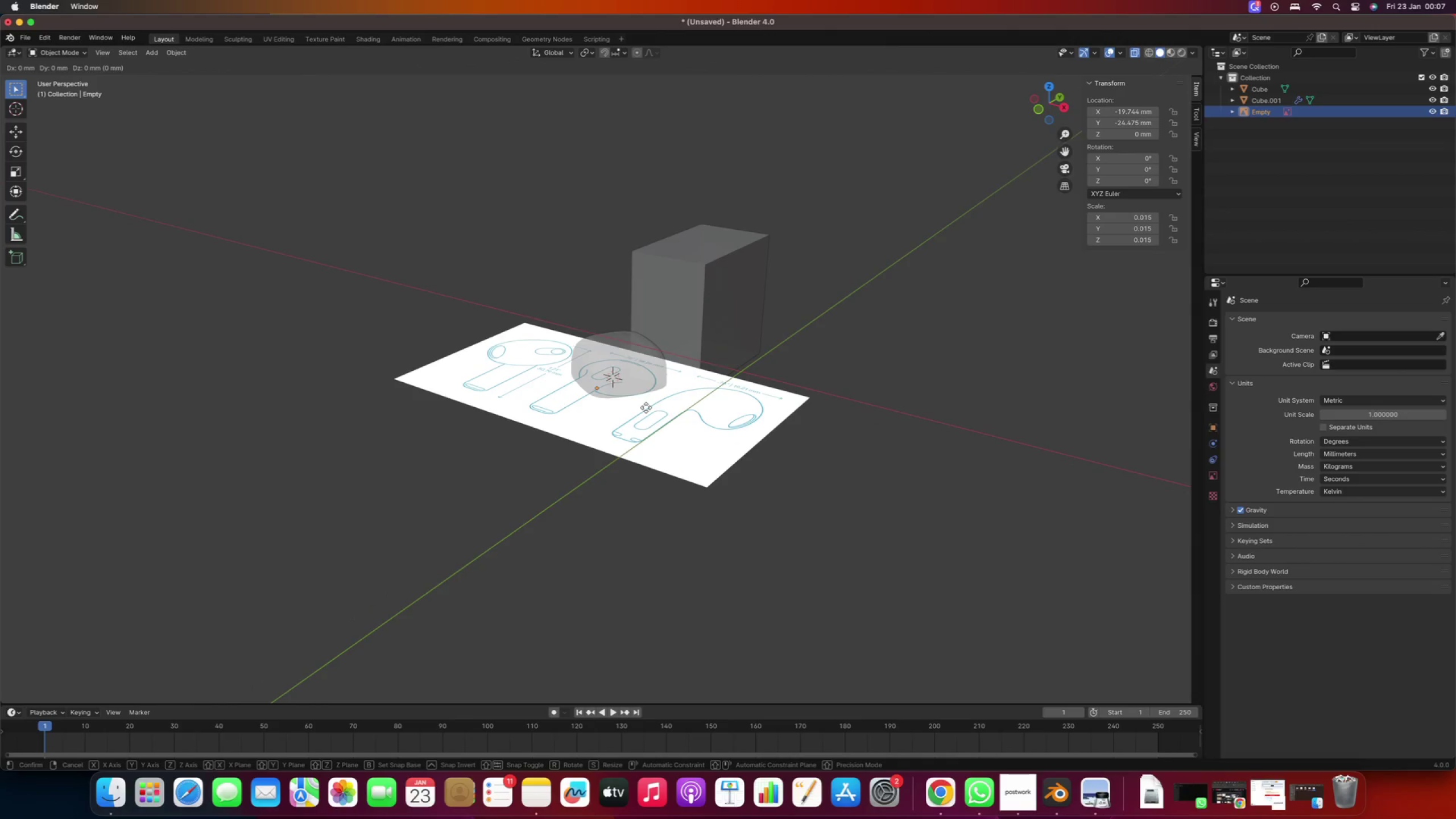 
scroll: coordinate [646, 408], scroll_direction: up, amount: 2.0
 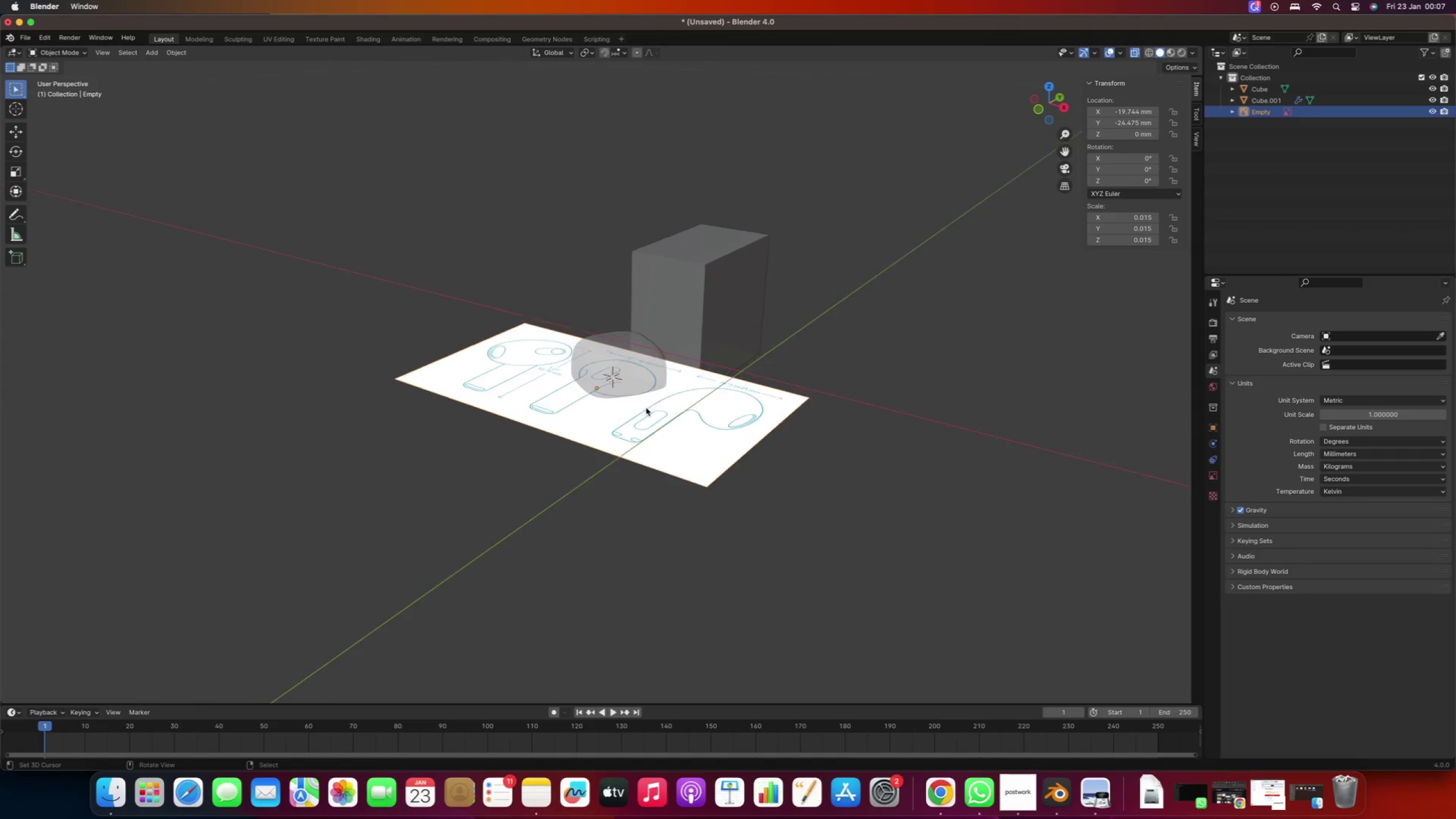 
key(Z)
 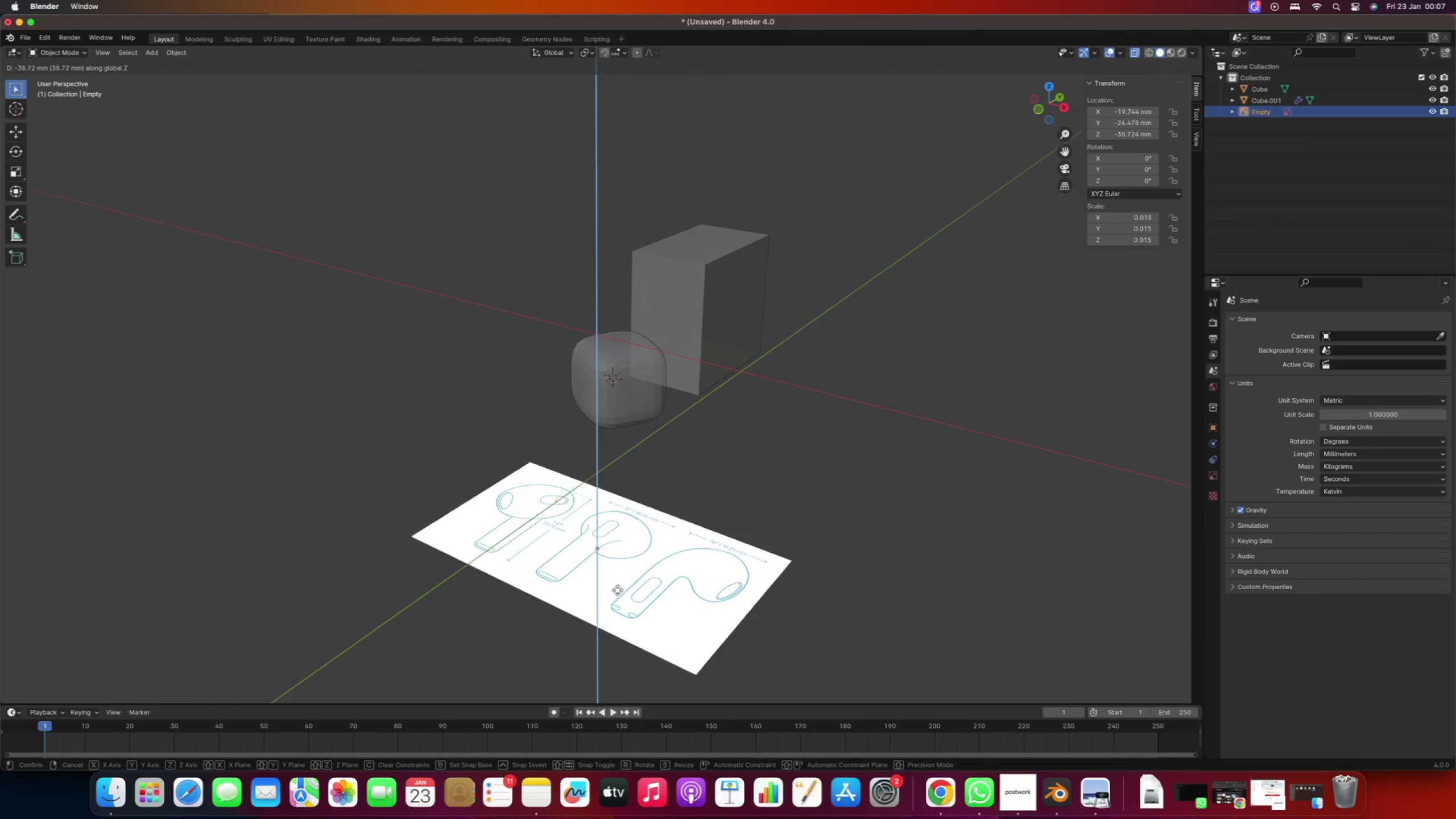 
left_click([618, 594])
 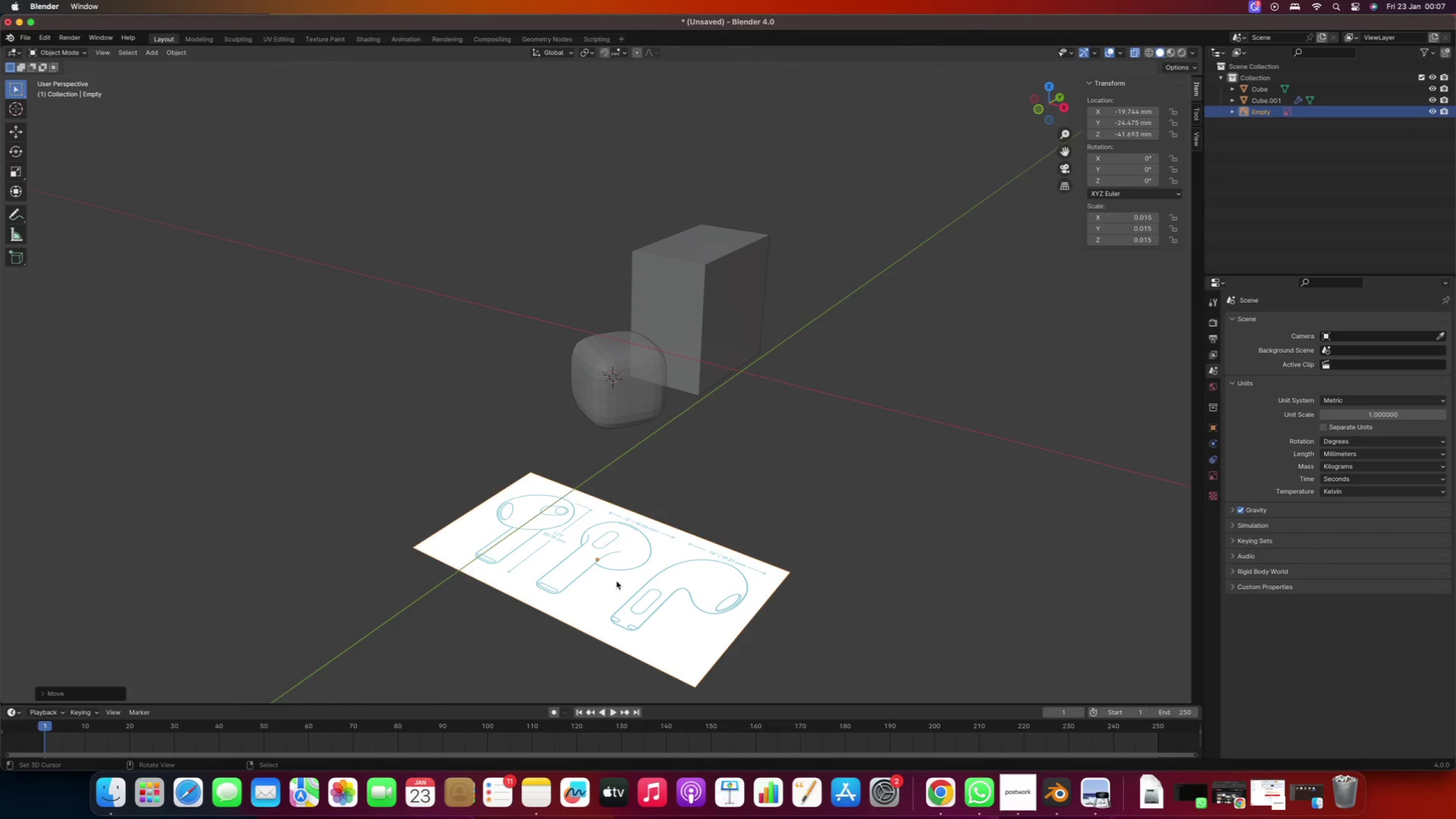 
key(Numpad7)
 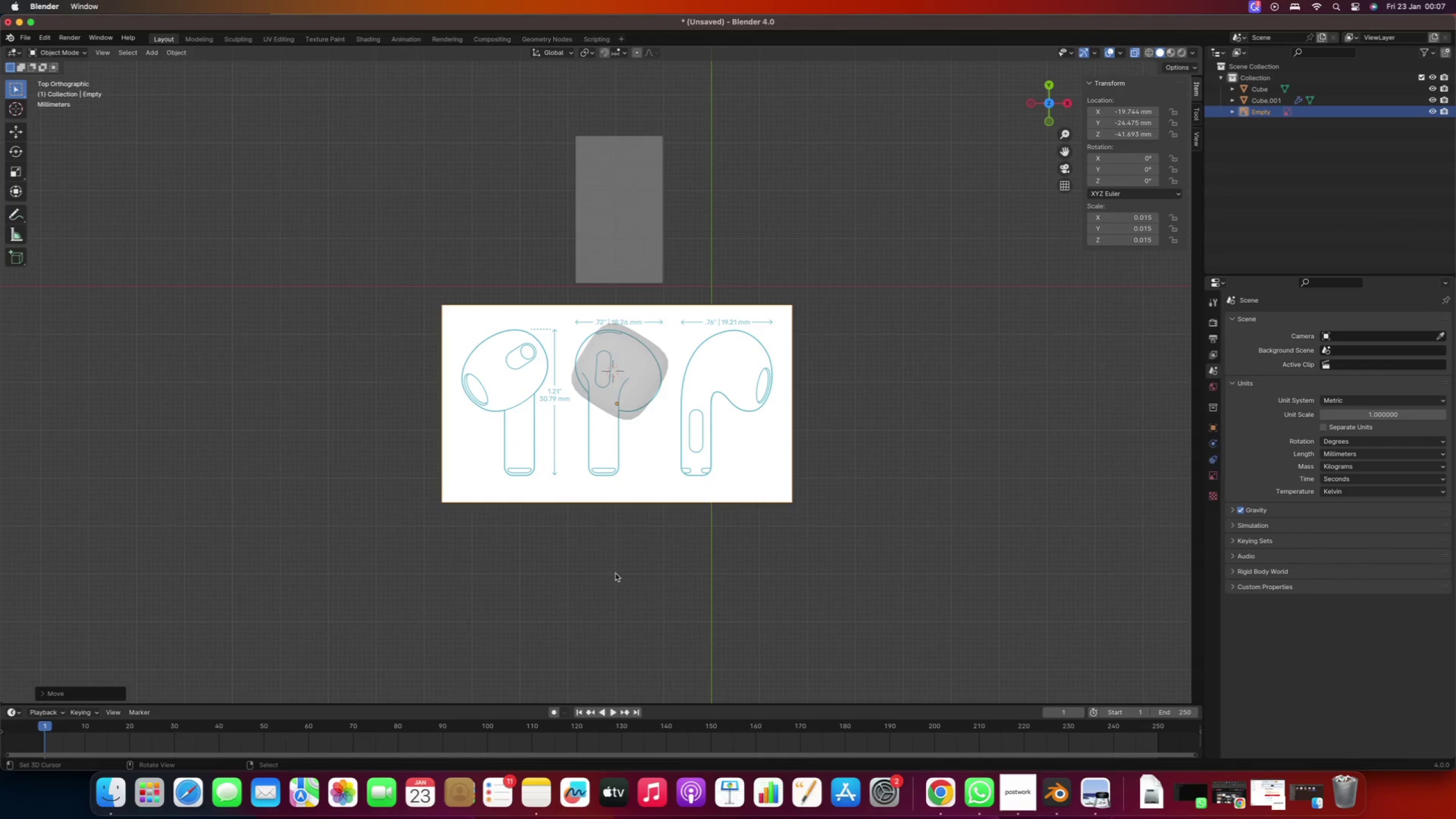 
right_click([628, 358])
 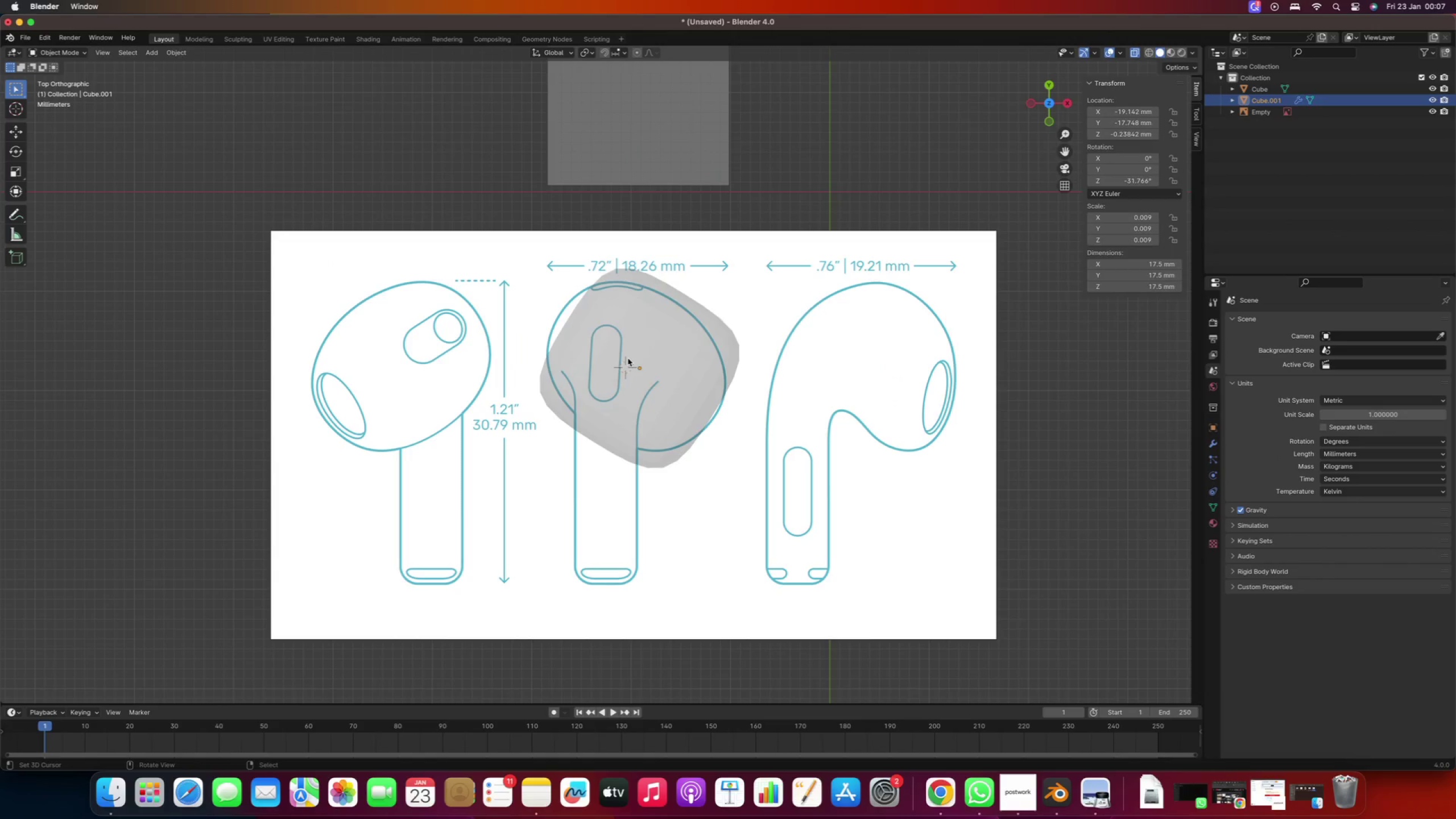 
scroll: coordinate [625, 395], scroll_direction: up, amount: 7.0
 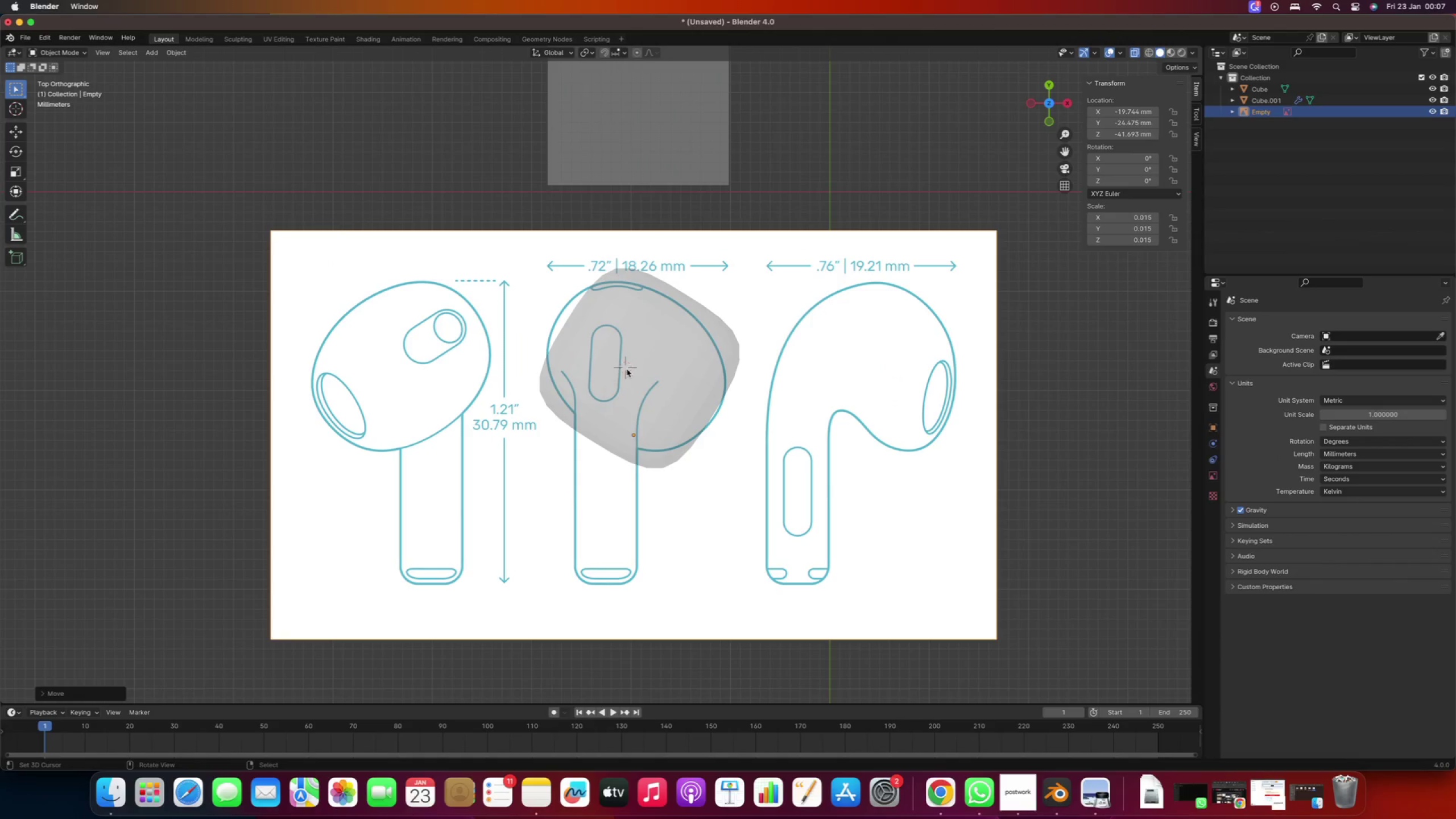 
key(Tab)
 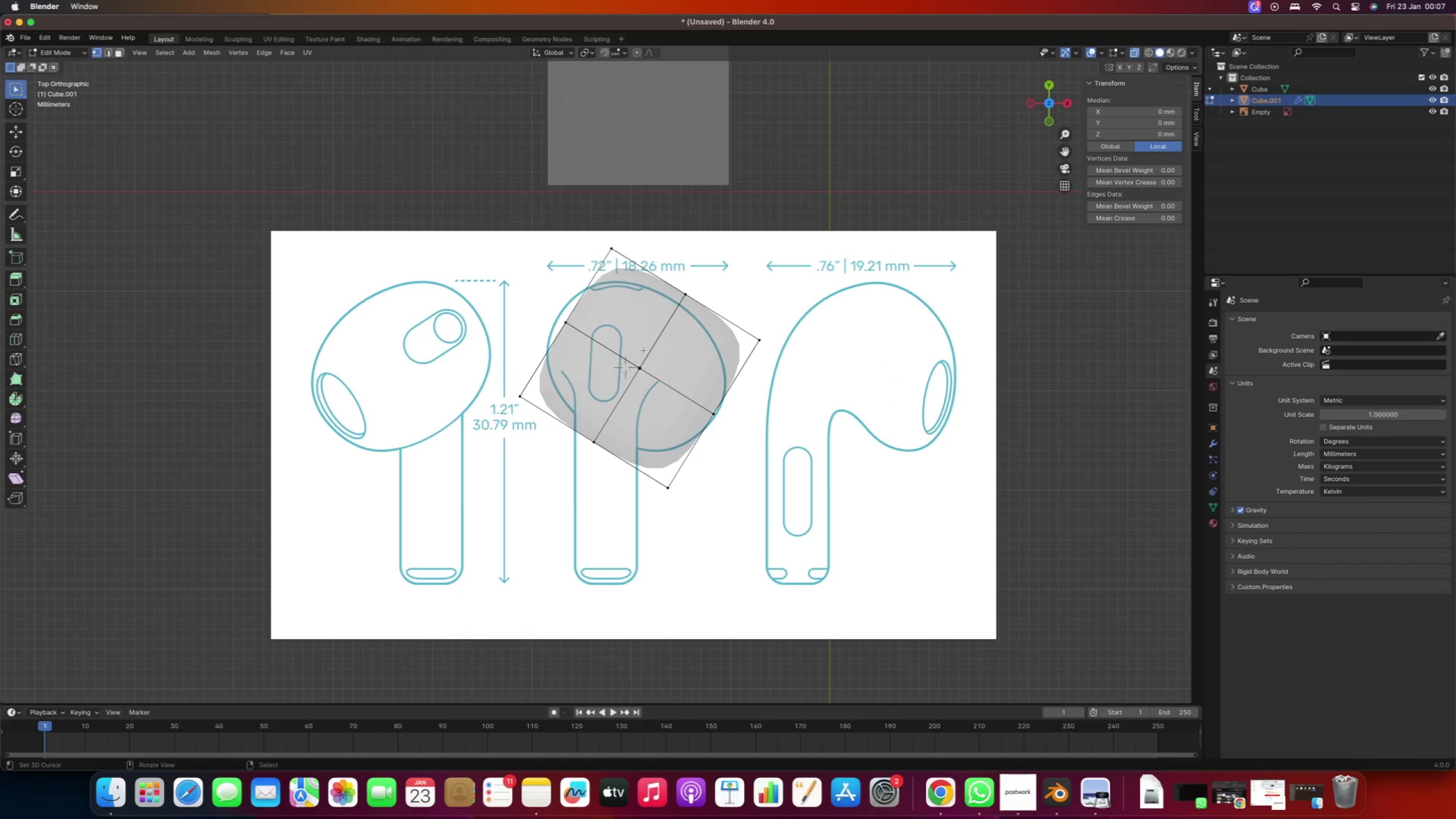 
scroll: coordinate [696, 389], scroll_direction: up, amount: 4.0
 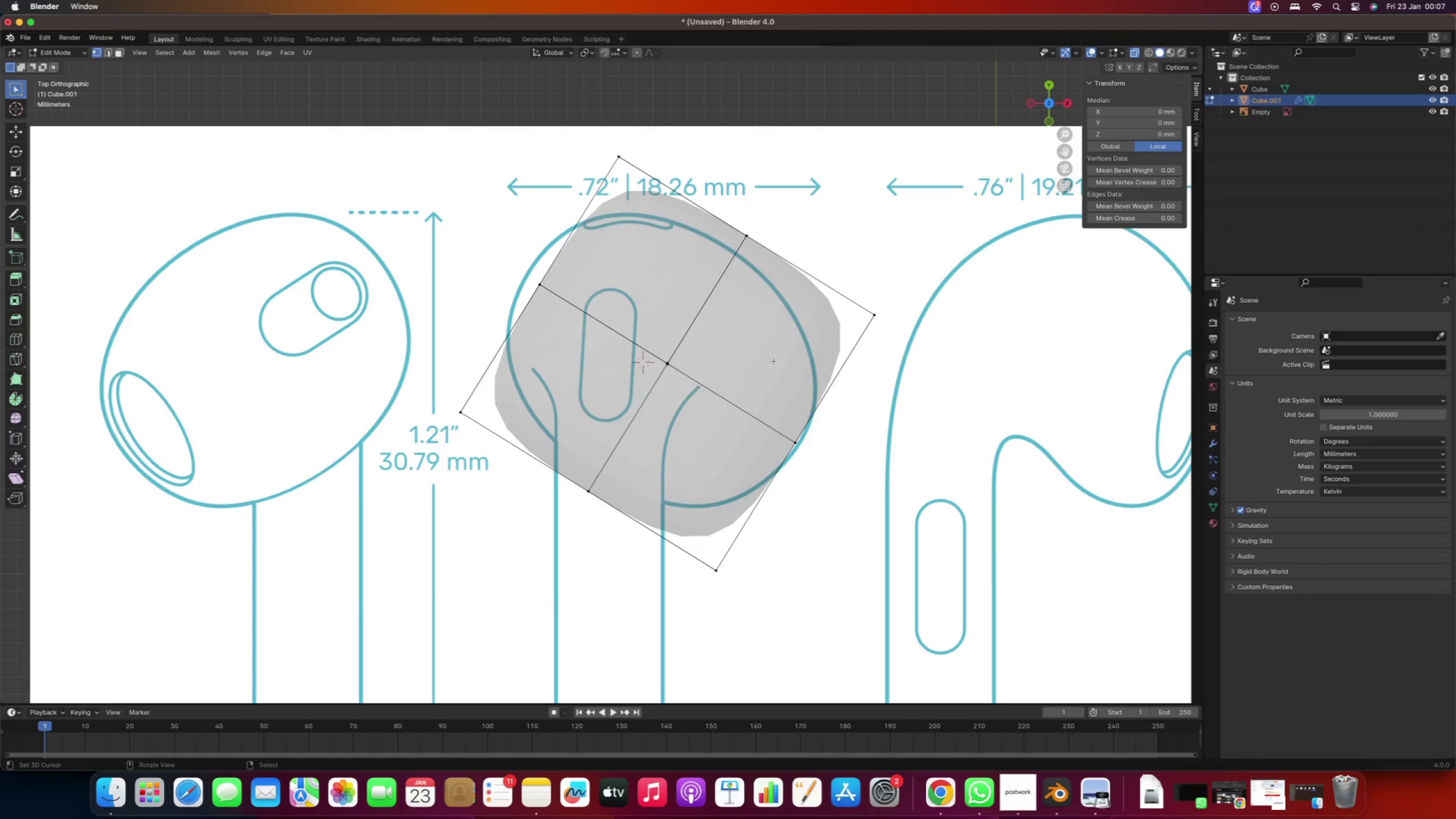 
left_click_drag(start_coordinate=[833, 268], to_coordinate=[928, 385])
 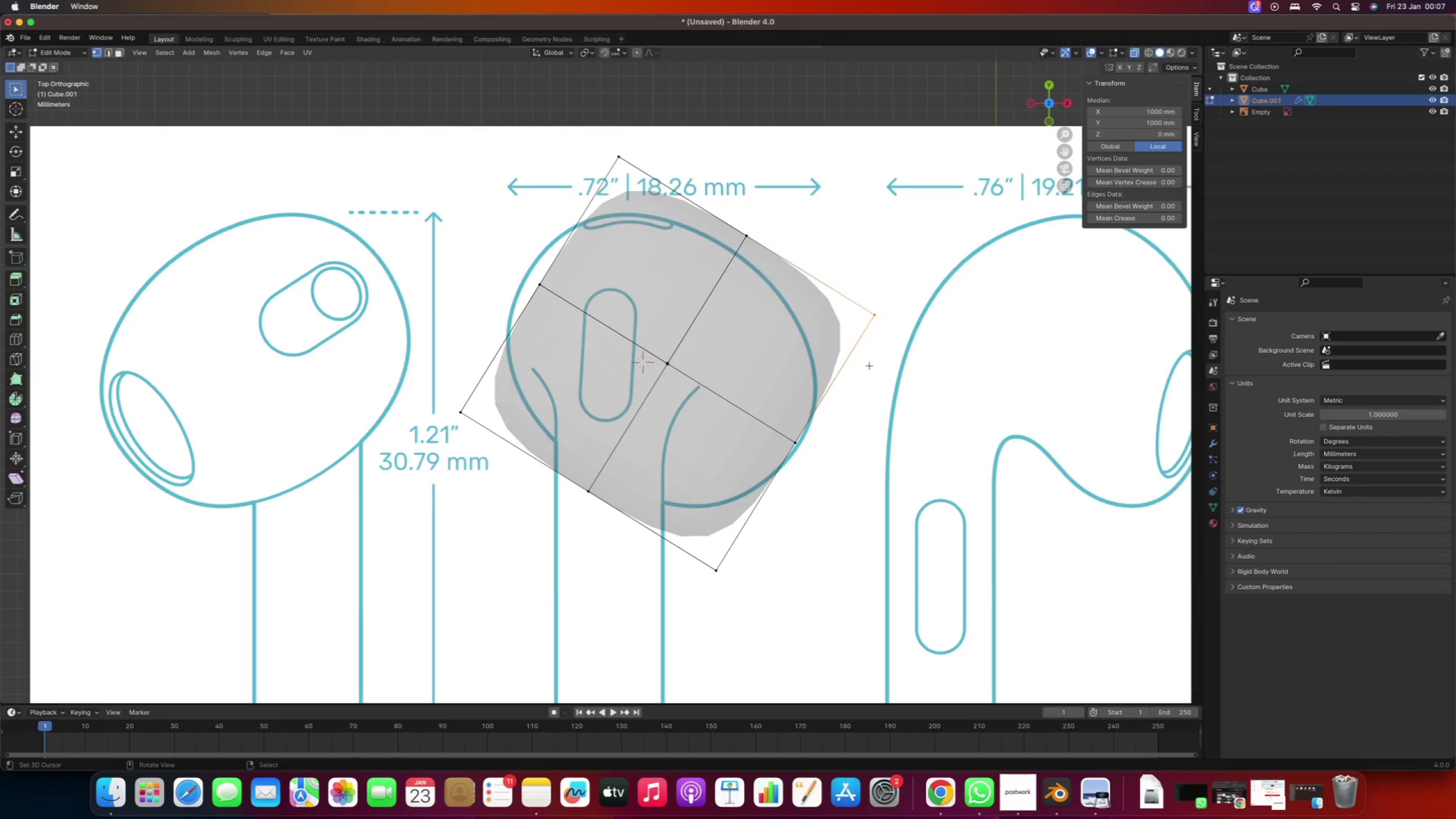 
key(G)
 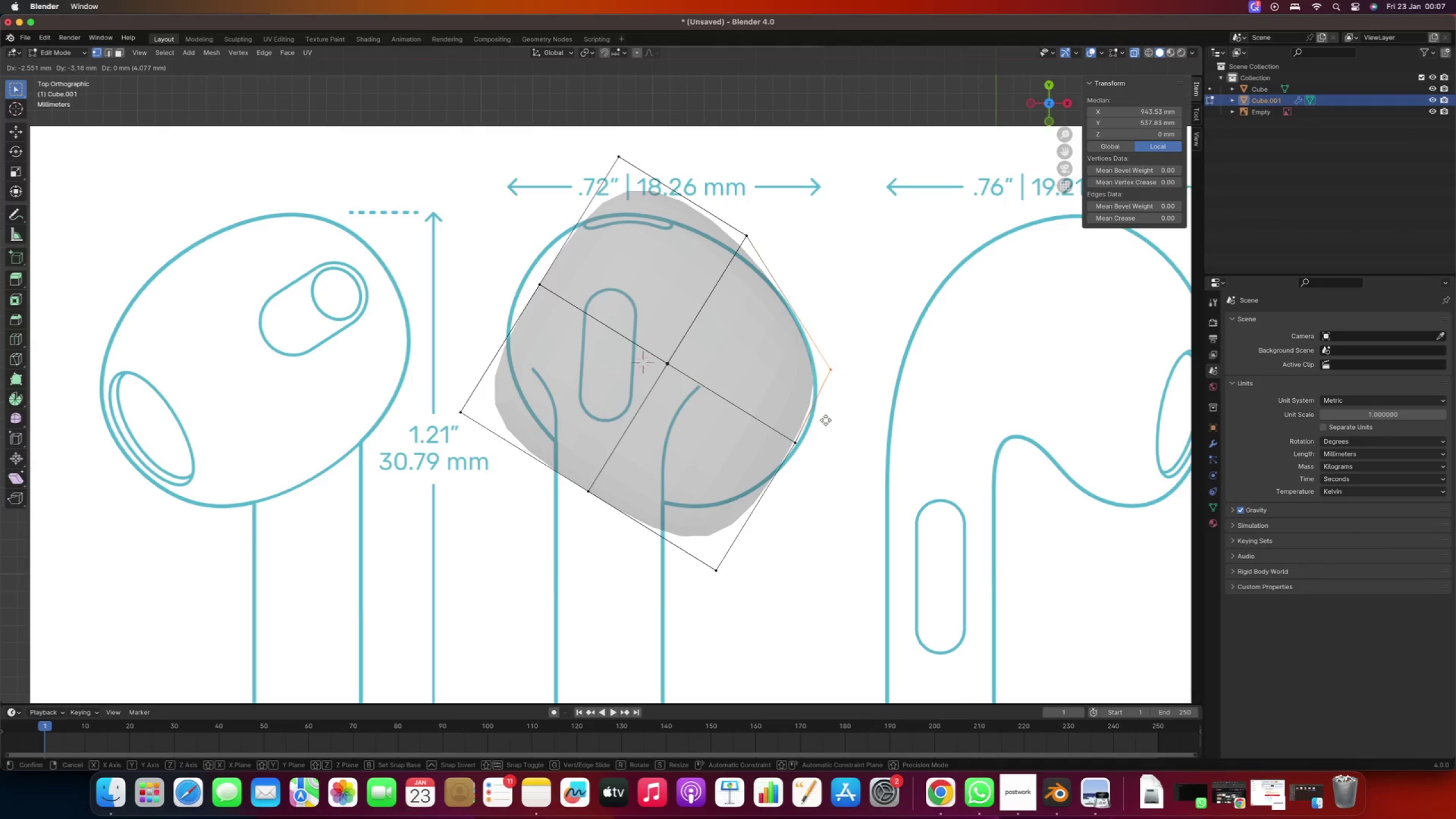 
left_click([828, 420])
 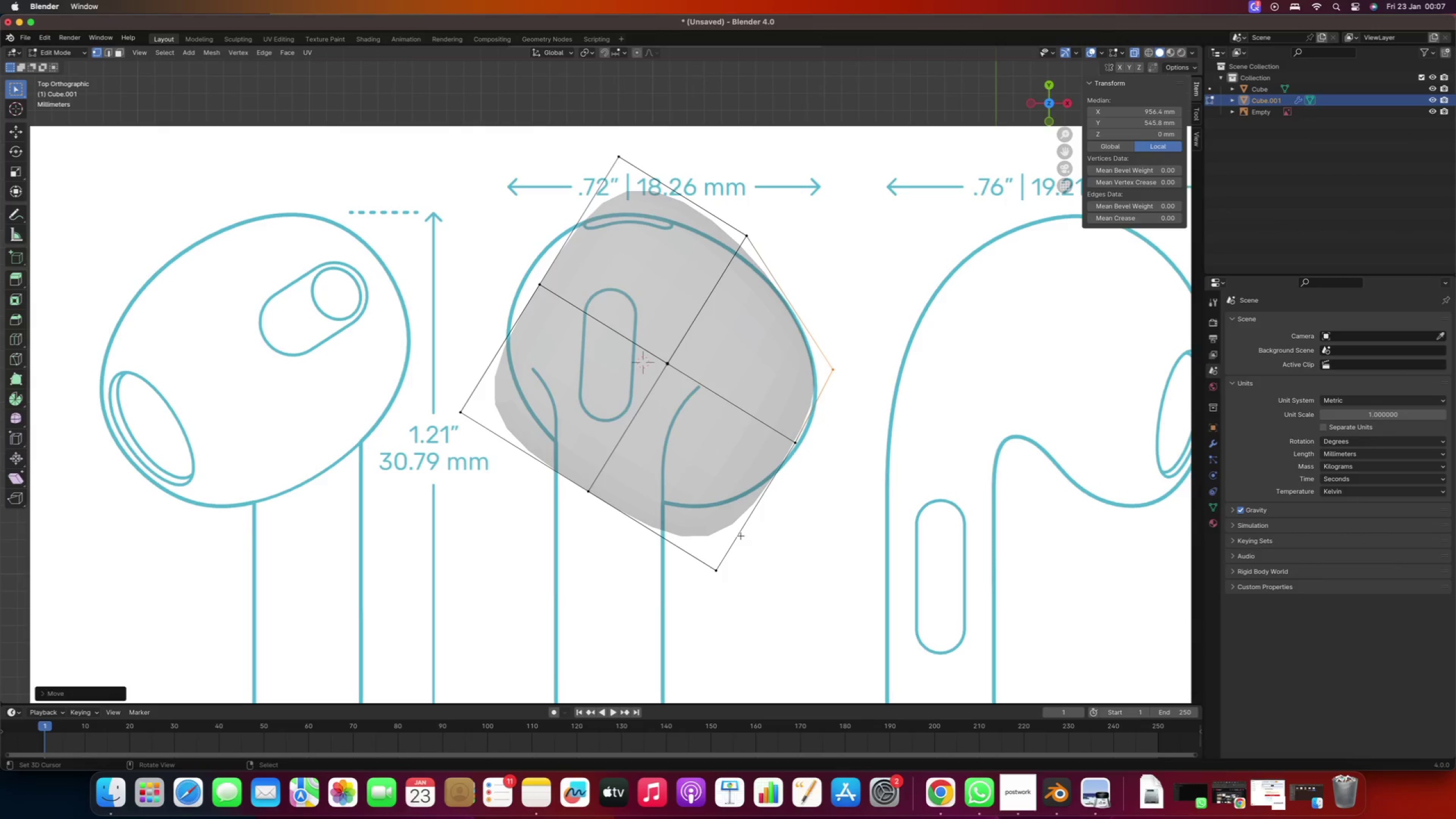 
left_click_drag(start_coordinate=[750, 646], to_coordinate=[666, 526])
 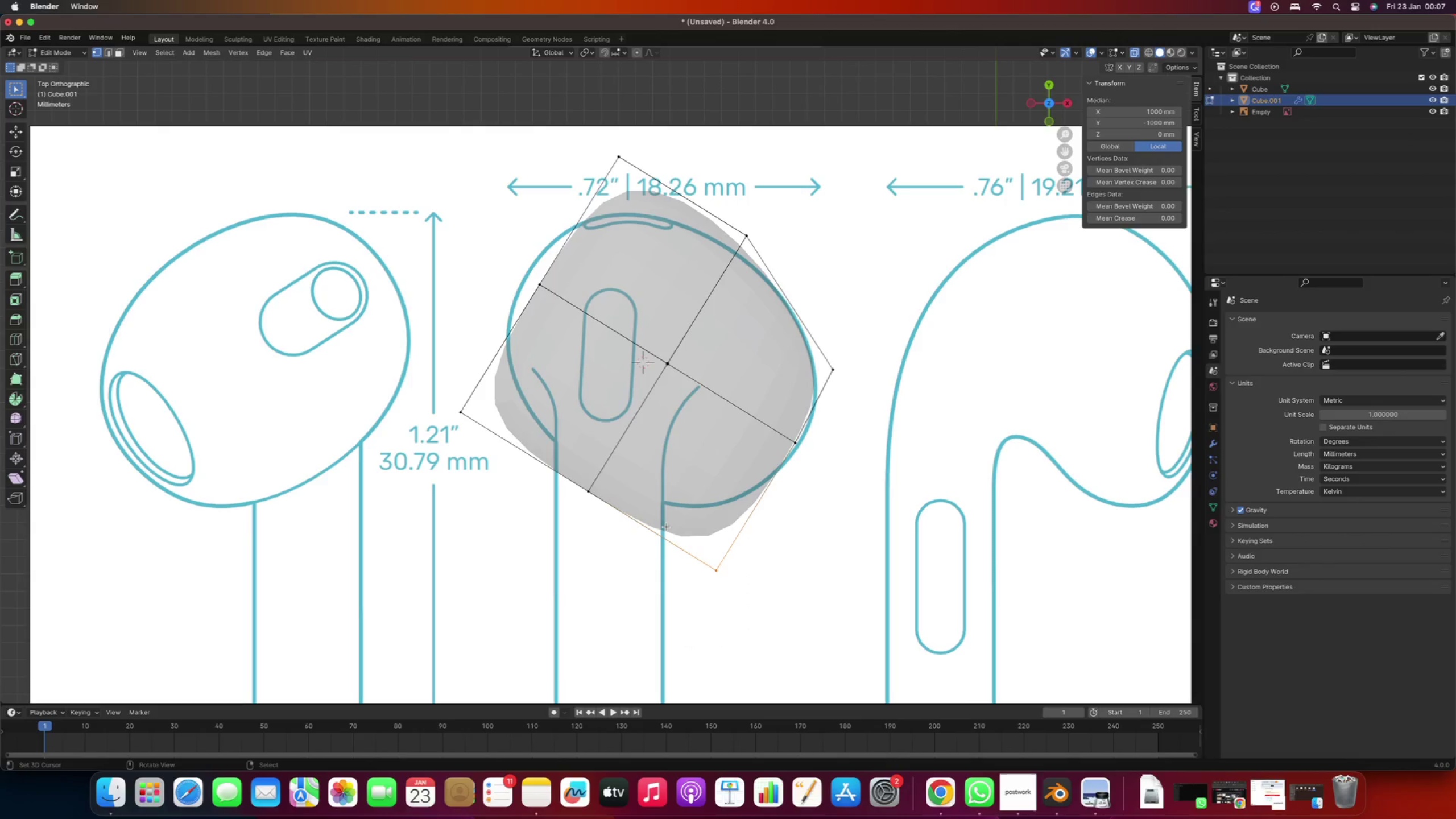 
key(G)
 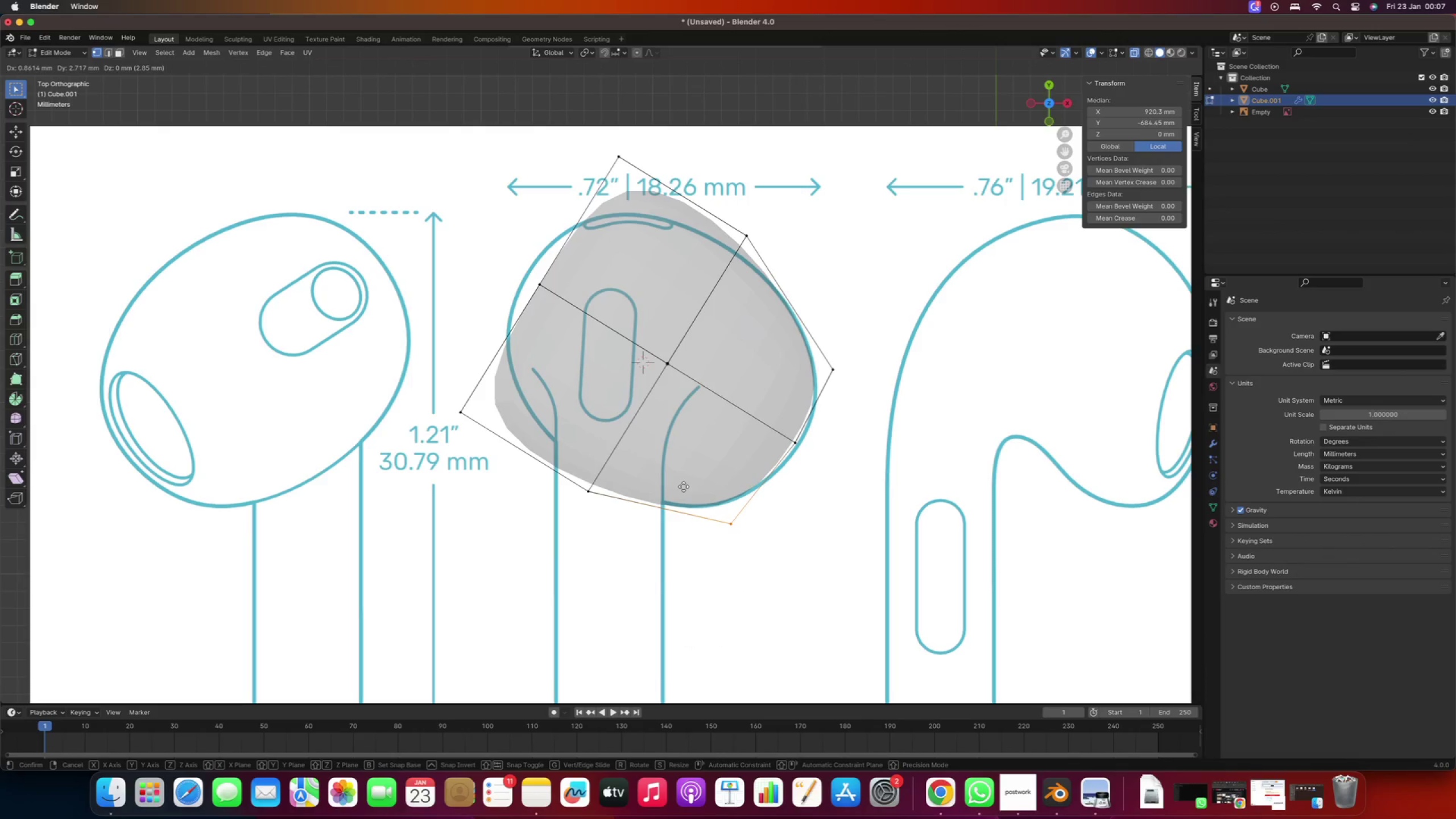 
left_click([686, 486])
 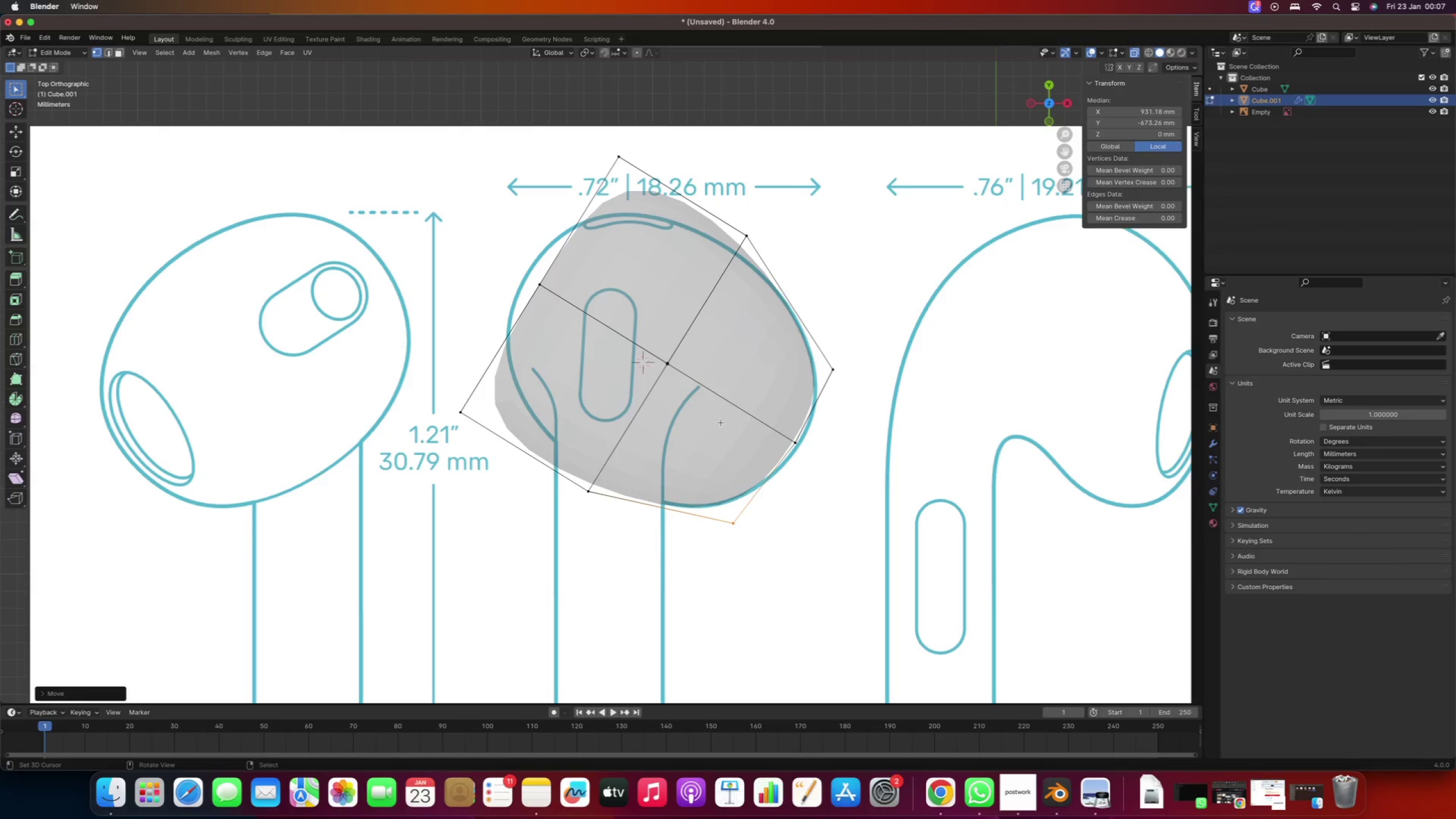 
left_click_drag(start_coordinate=[719, 382], to_coordinate=[845, 481])
 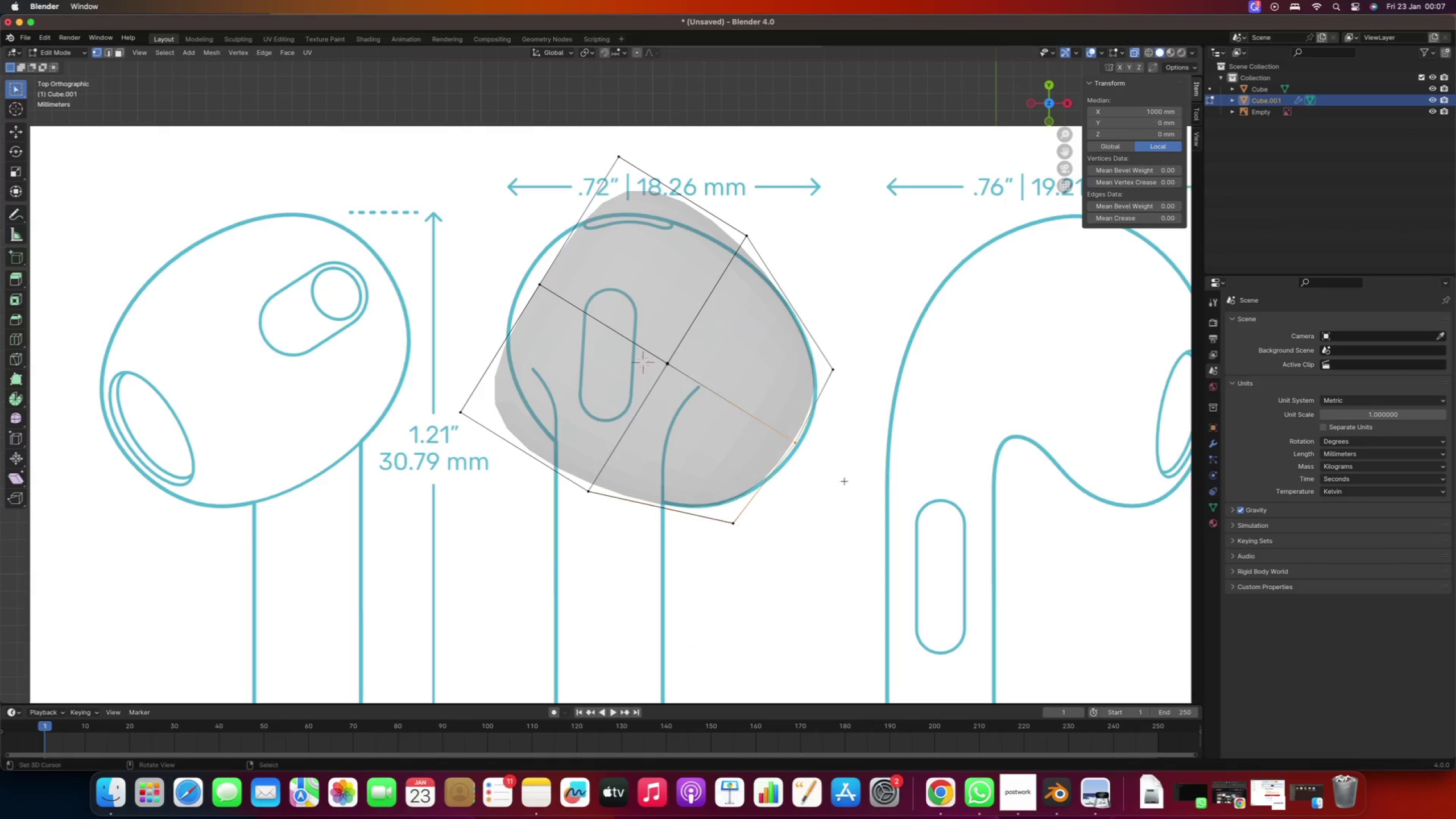 
key(G)
 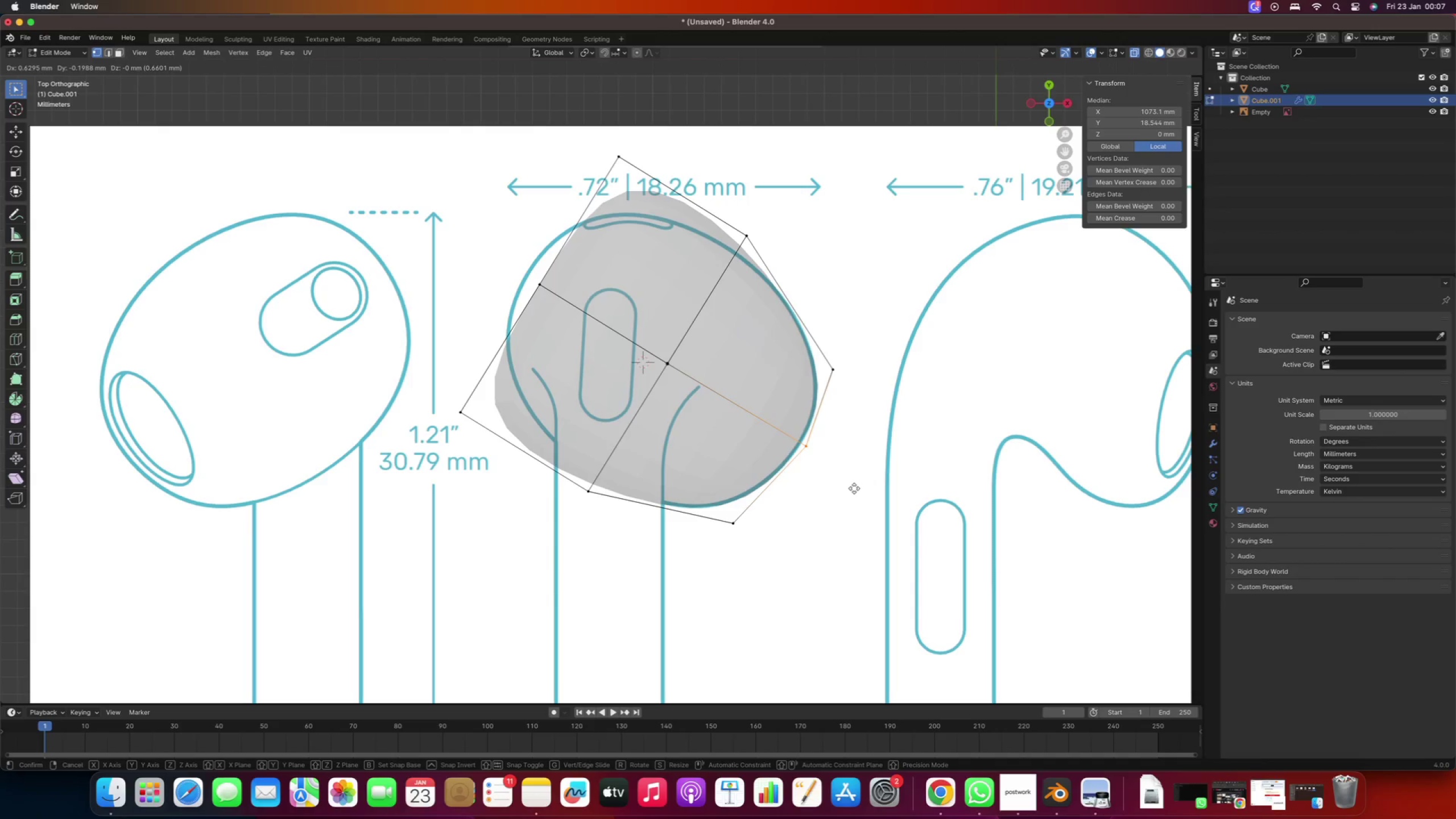 
left_click([853, 487])
 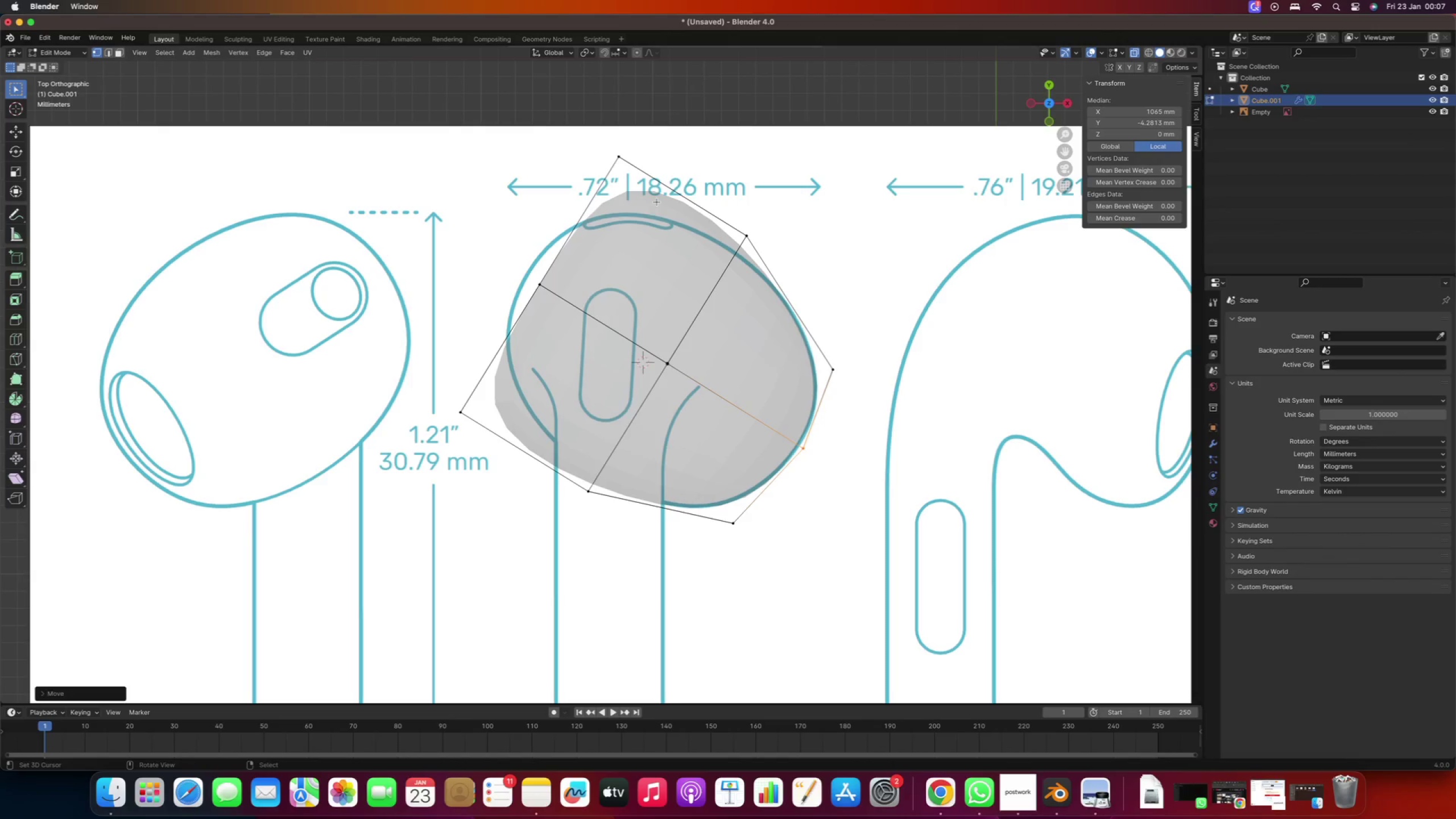 
left_click_drag(start_coordinate=[581, 139], to_coordinate=[777, 268])
 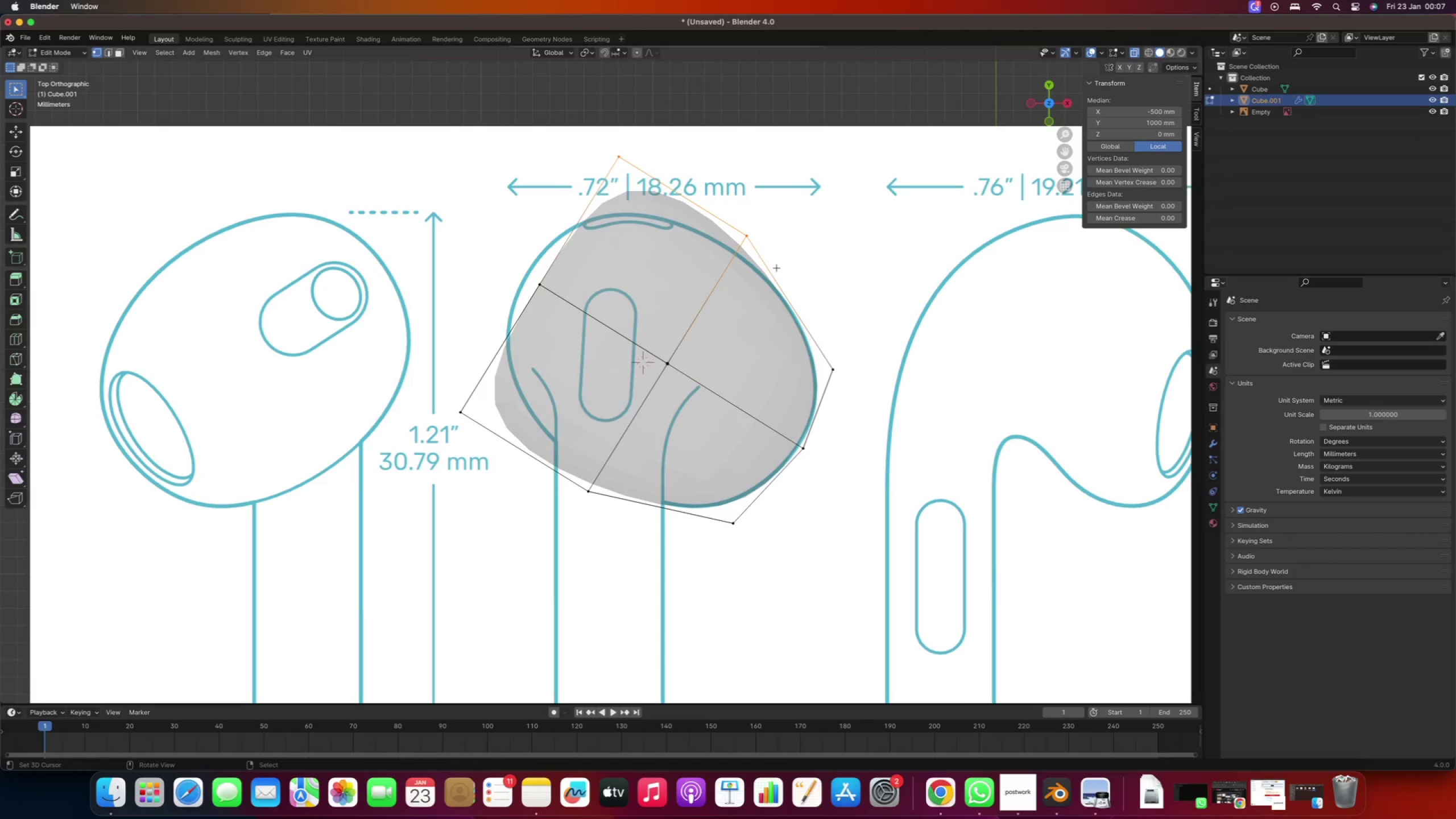 
key(G)
 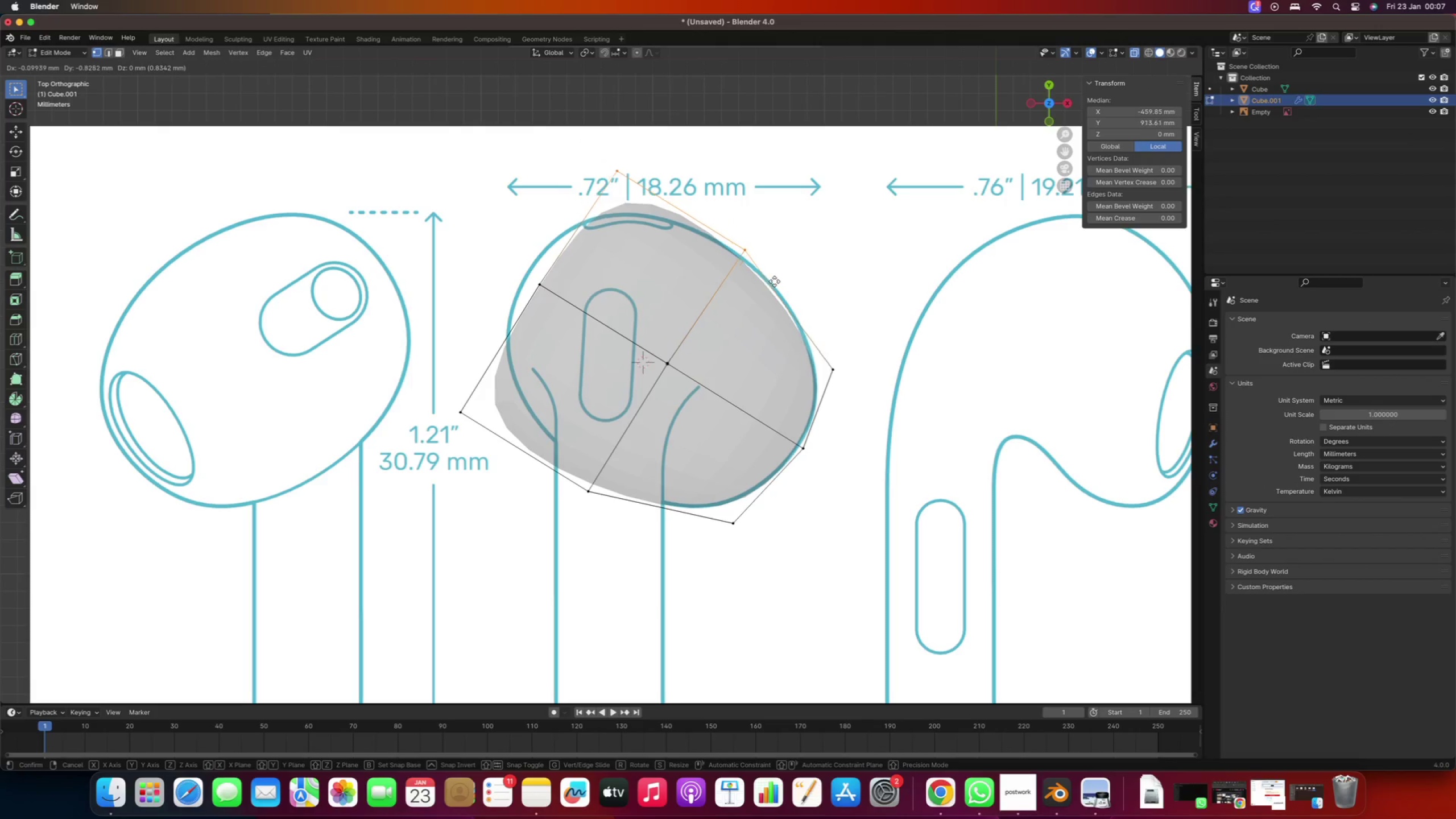 
left_click([782, 286])
 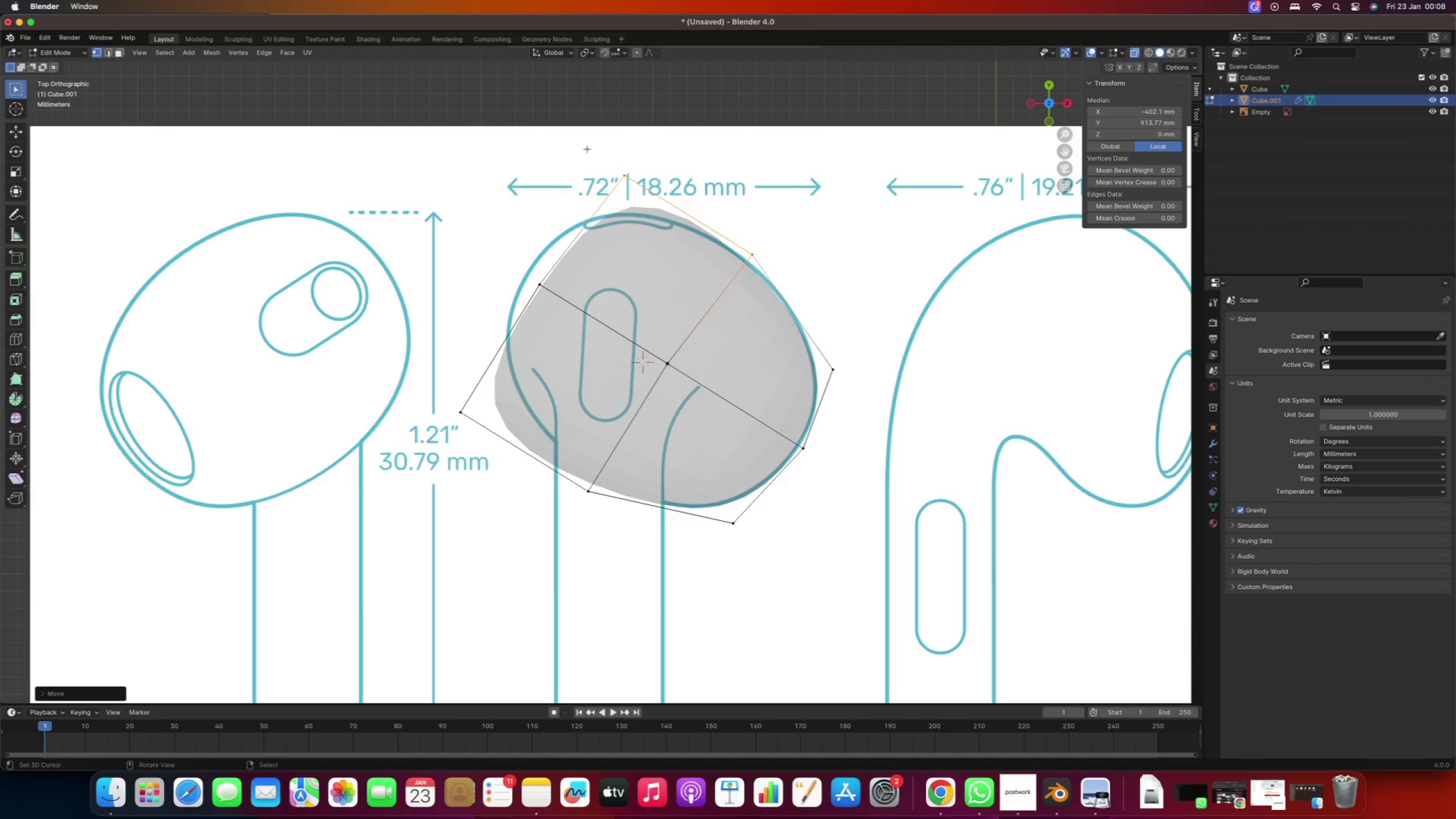 
right_click([578, 143])
 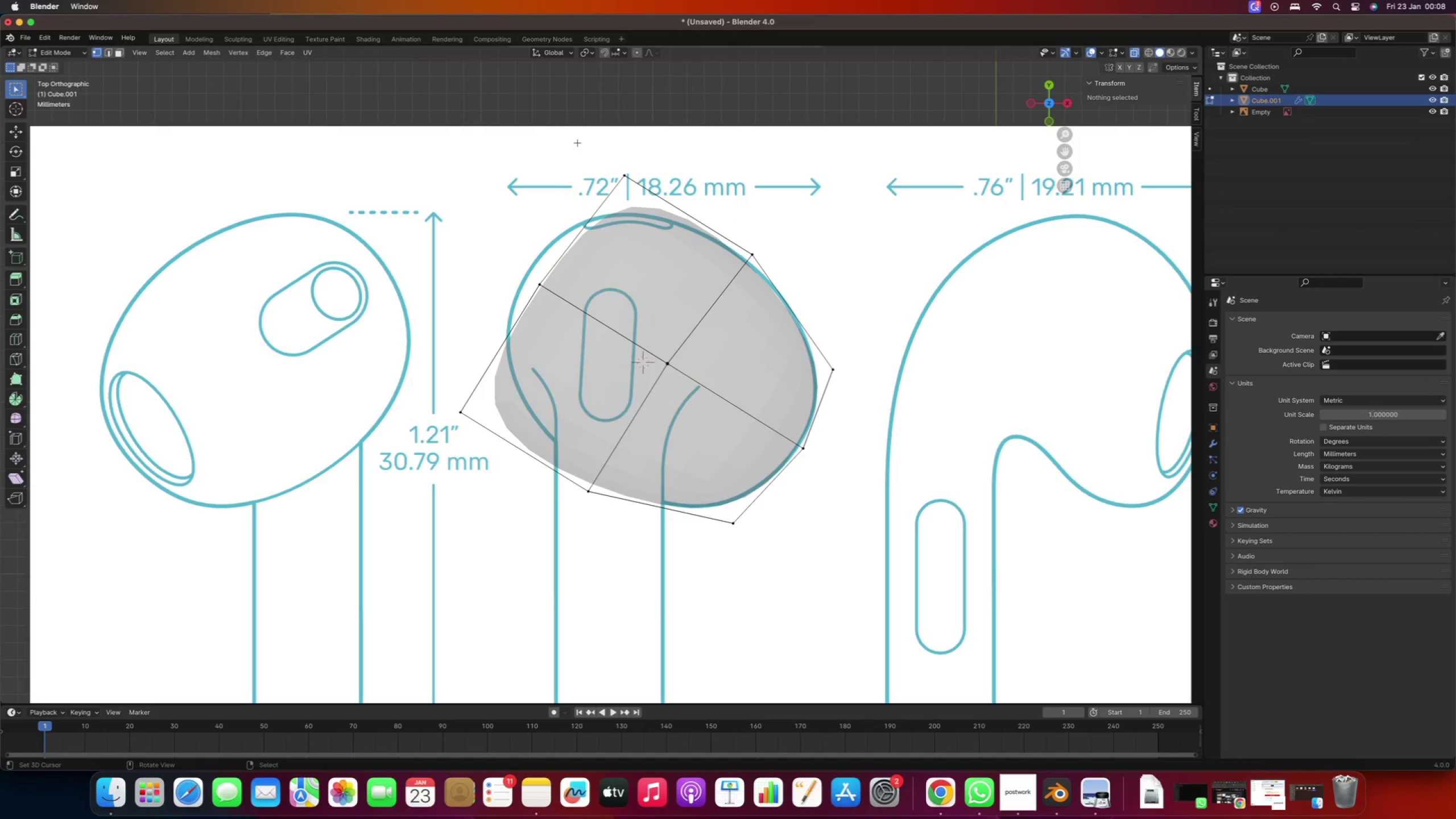 
left_click_drag(start_coordinate=[576, 140], to_coordinate=[677, 213])
 